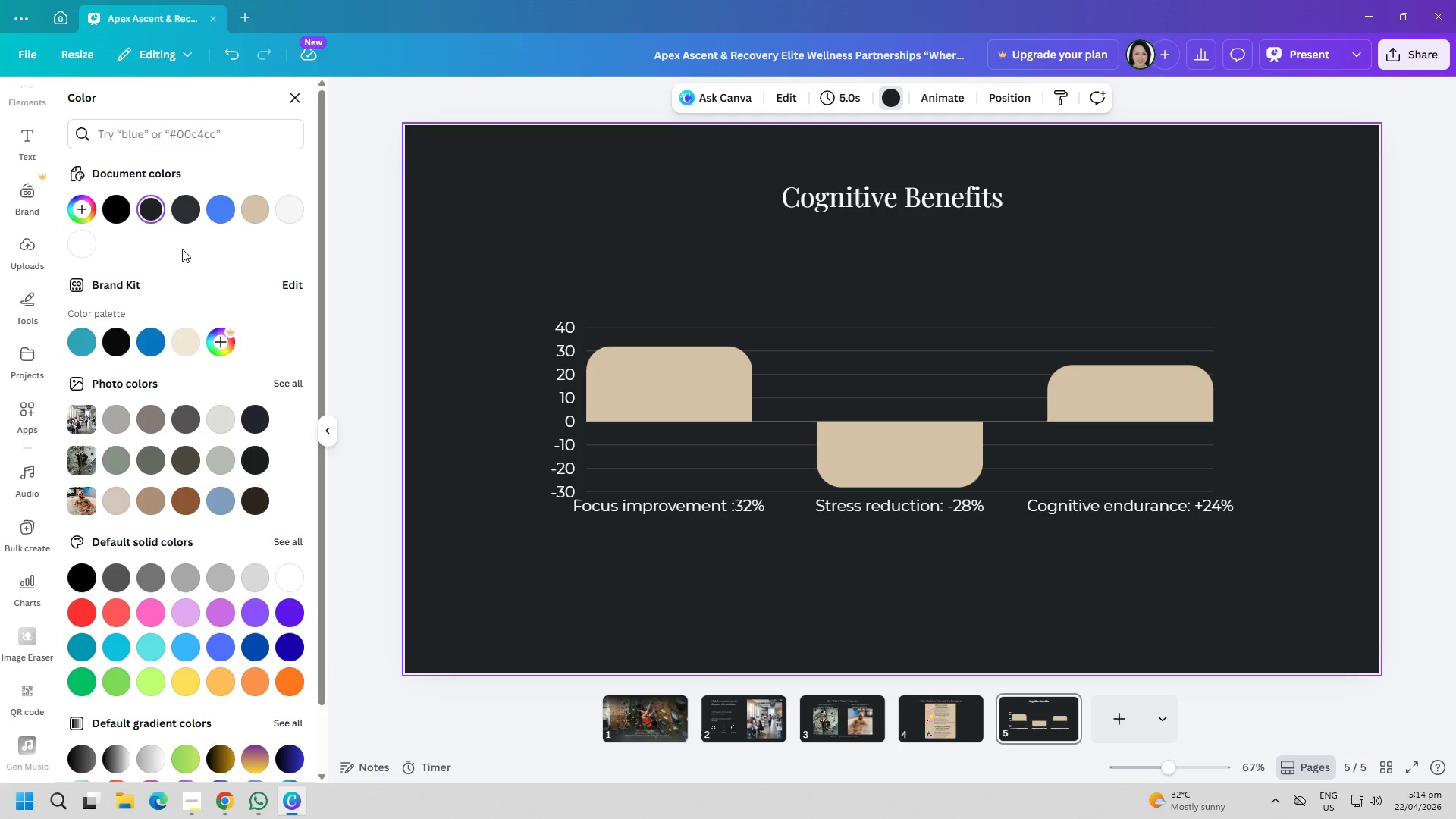 
left_click([24, 172])
 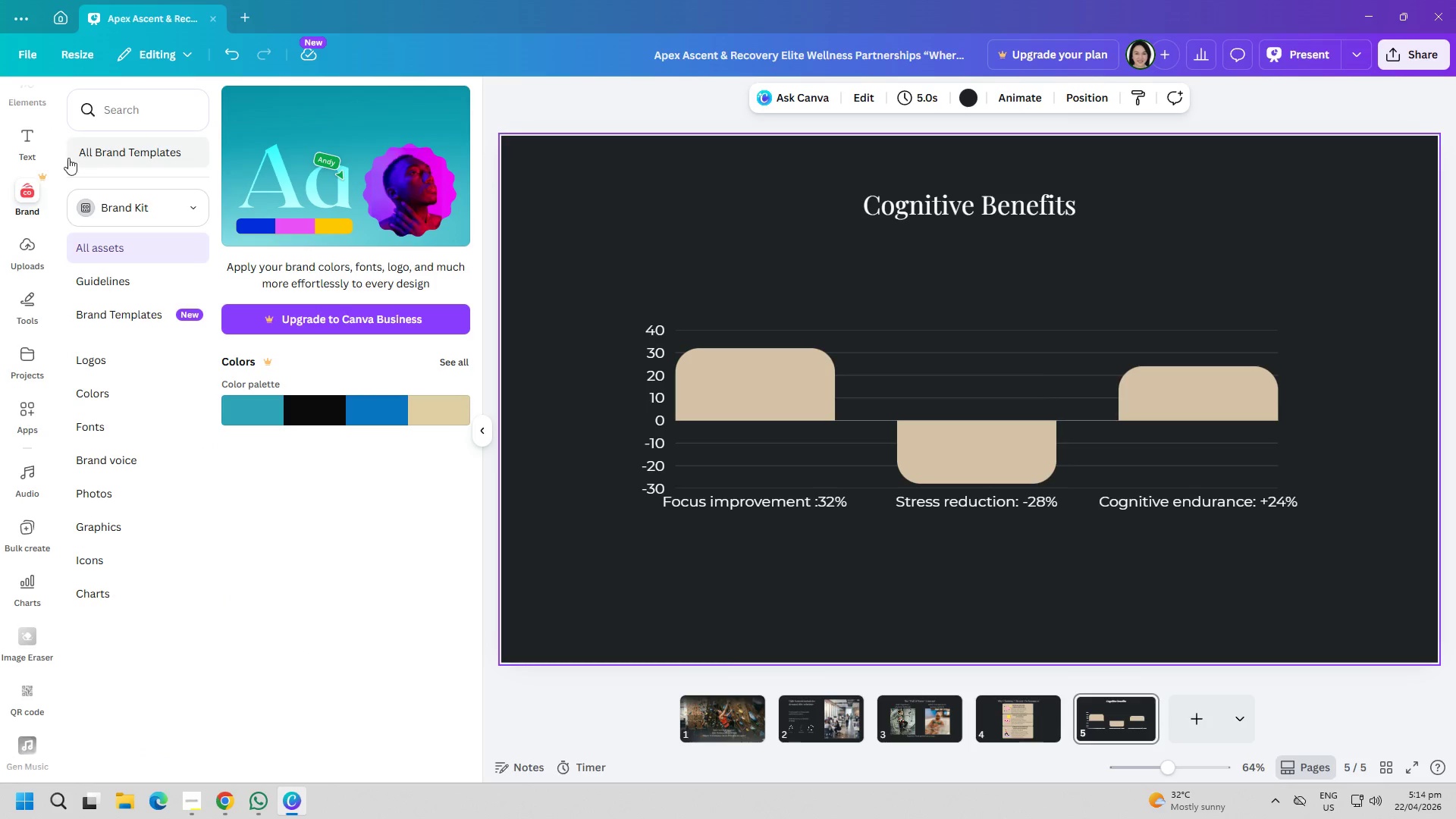 
left_click([10, 152])
 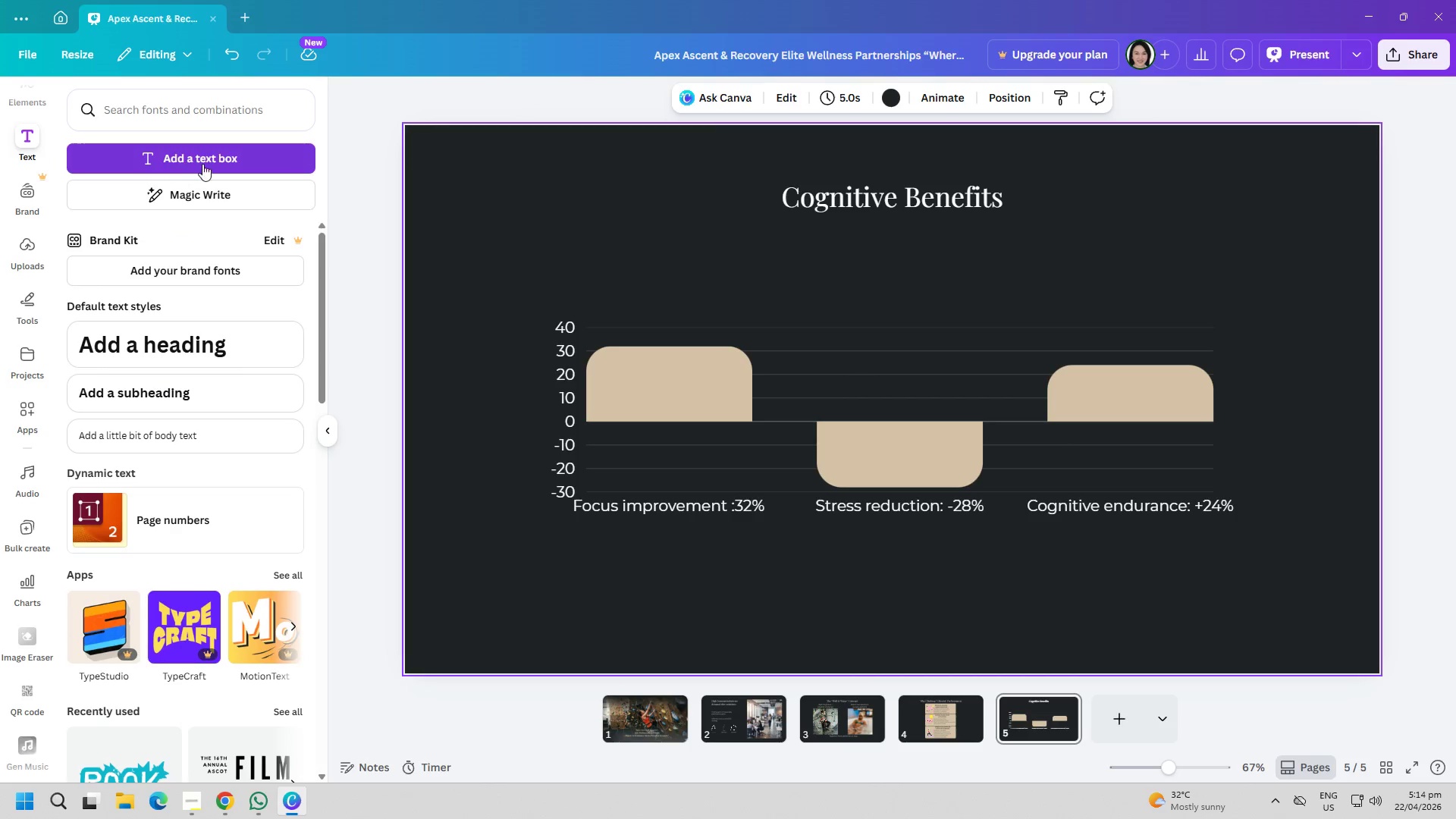 
left_click([202, 164])
 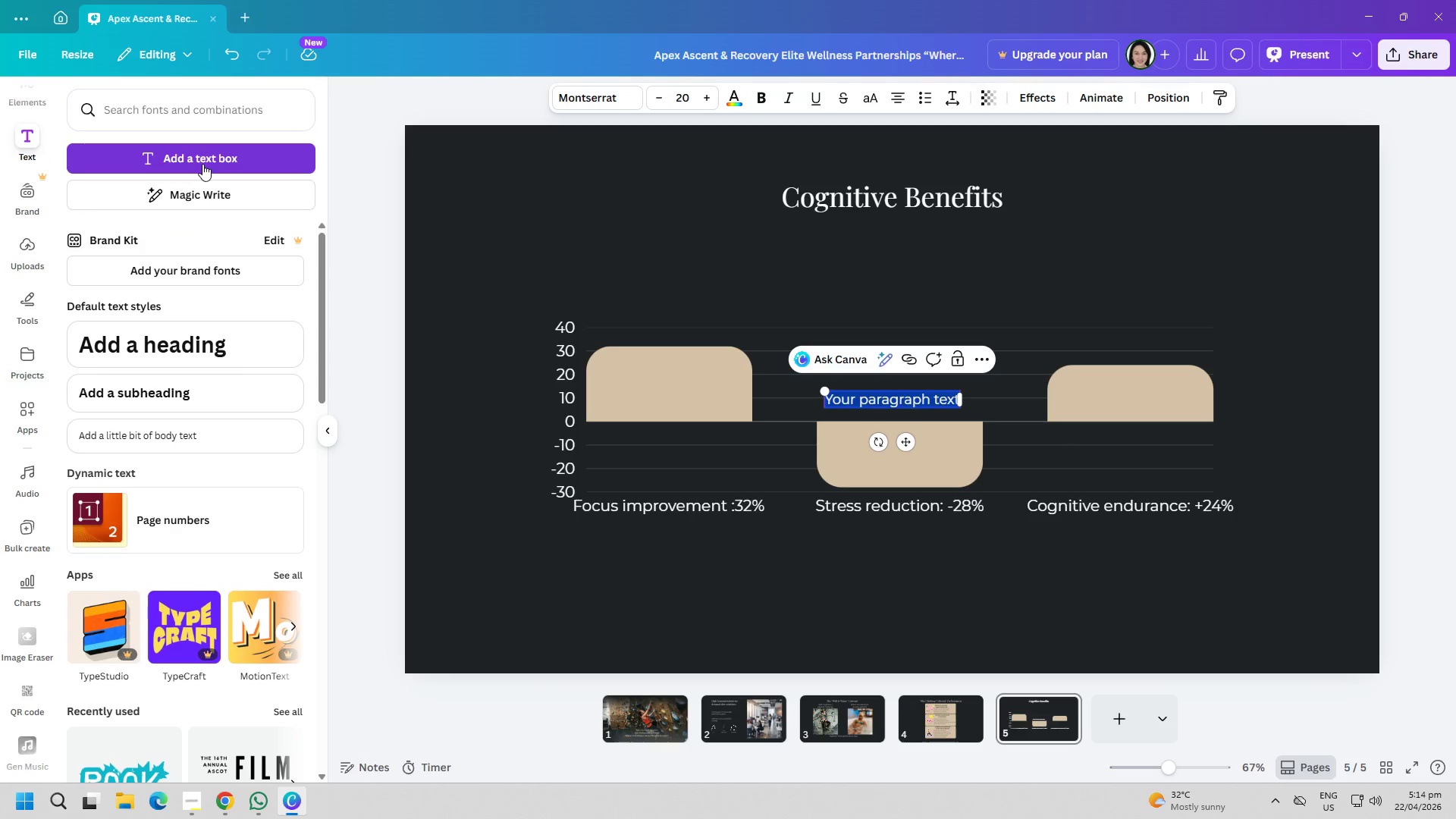 
type(Focus improvement")
 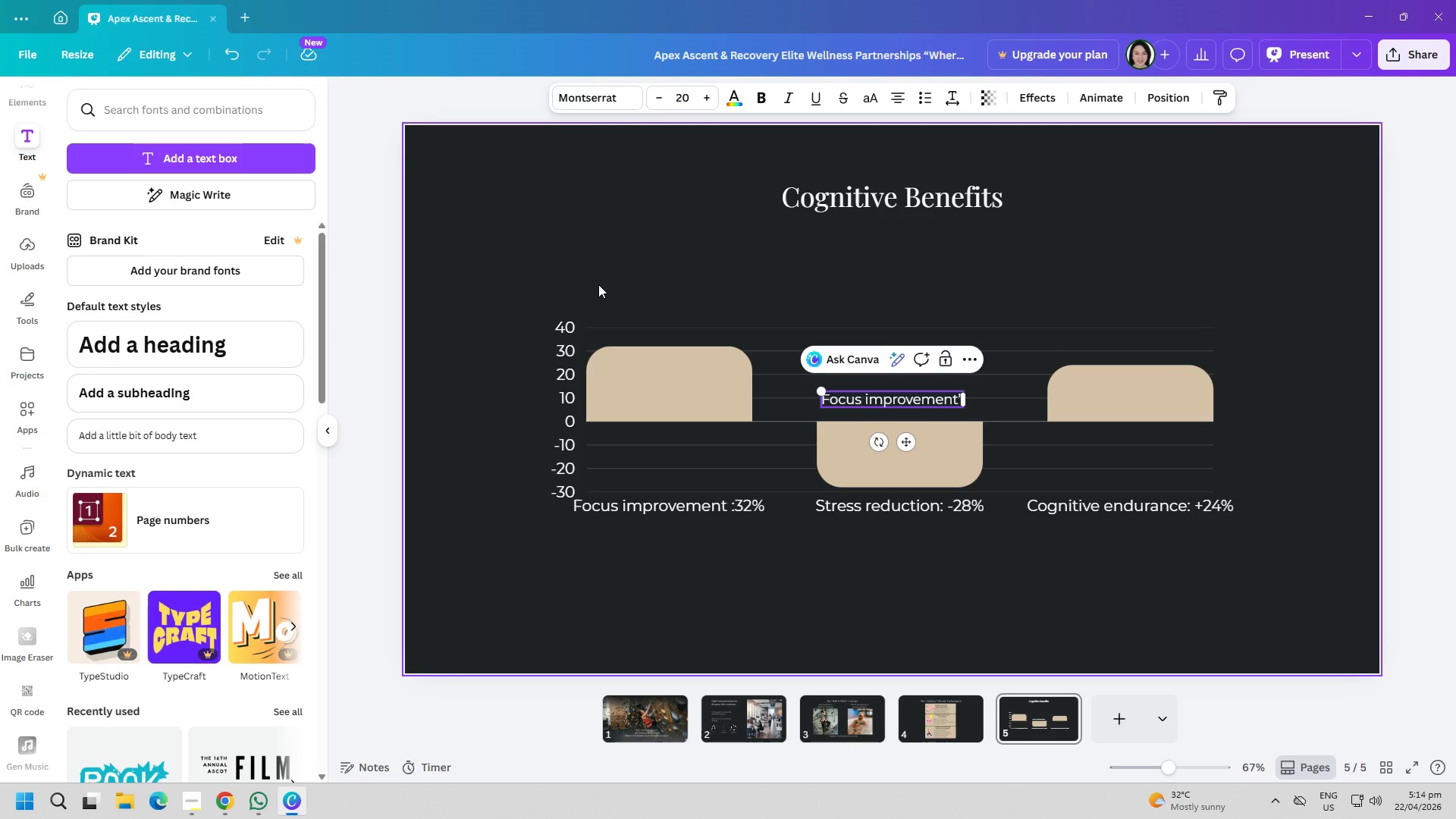 
key(Backspace)
 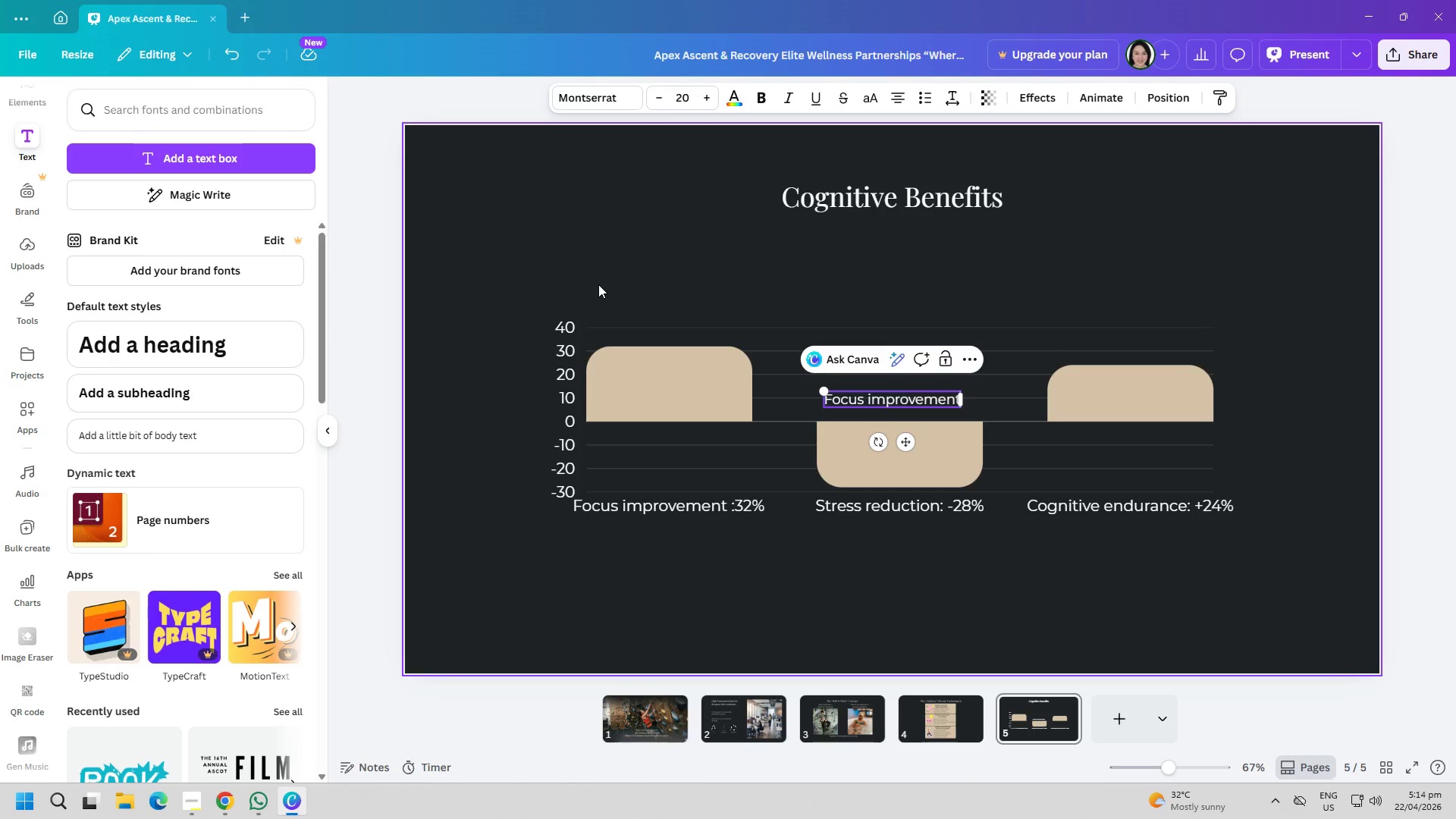 
key(Shift+ShiftRight)
 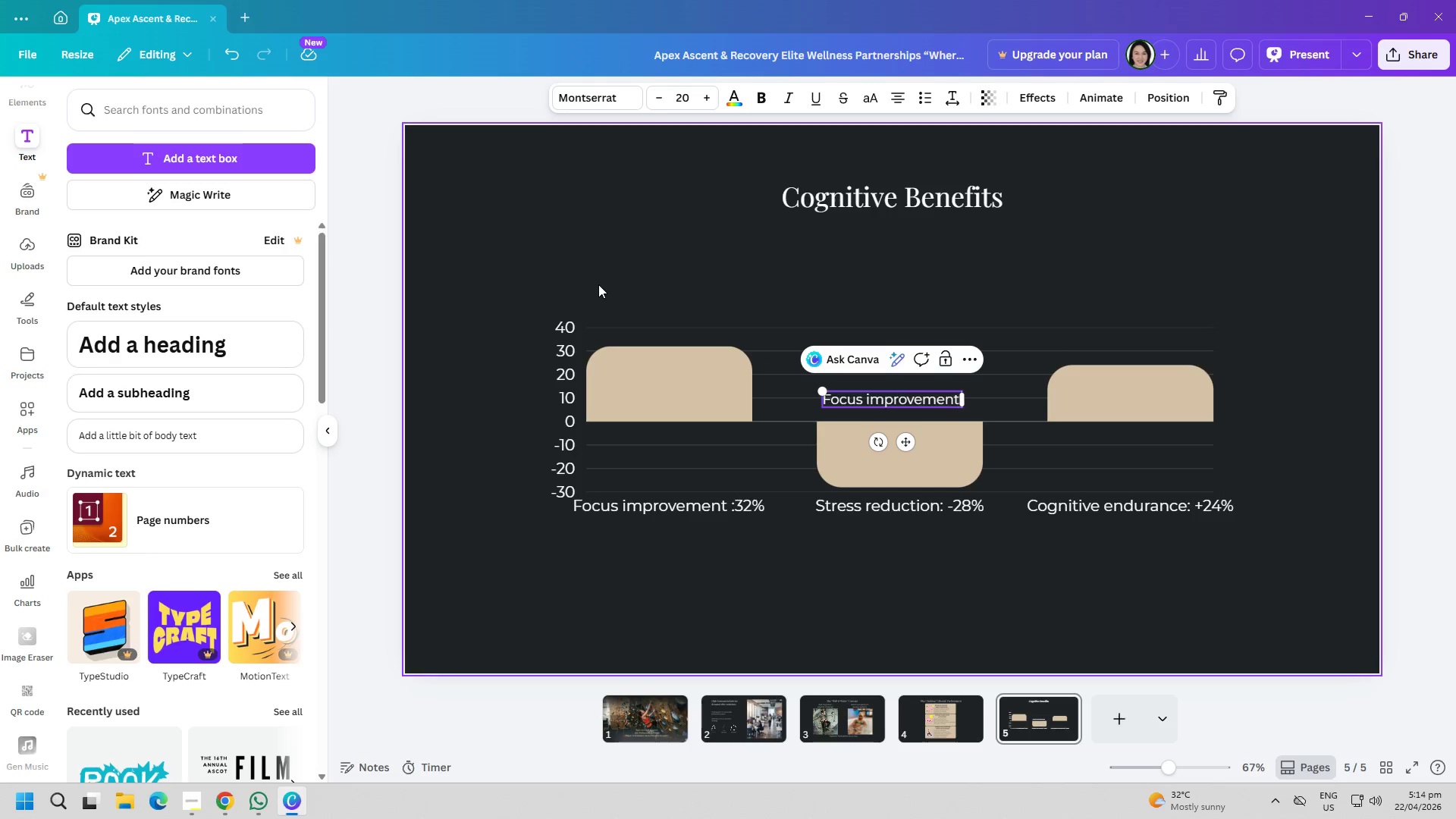 
key(Shift+Semicolon)
 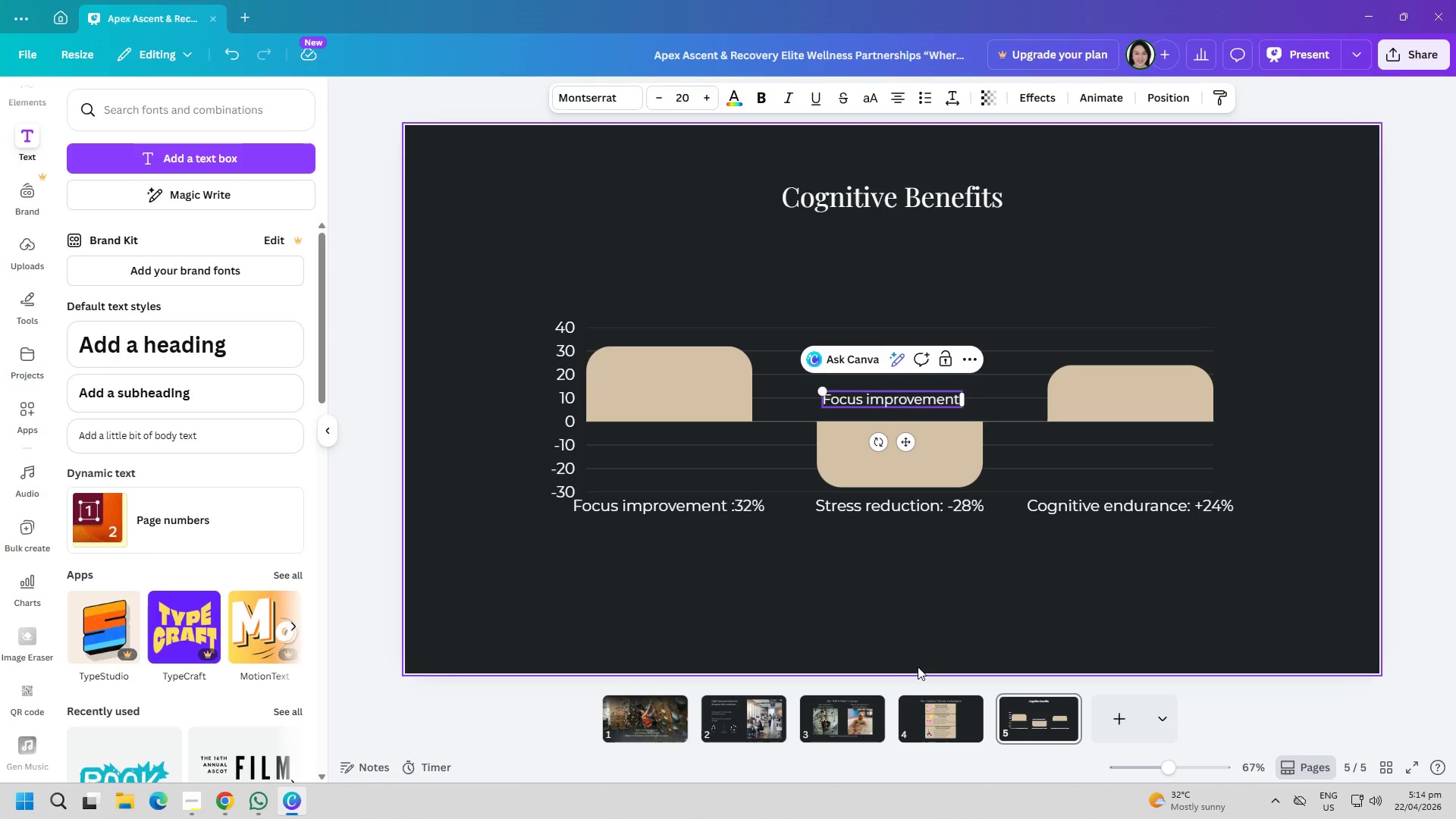 
left_click([814, 576])
 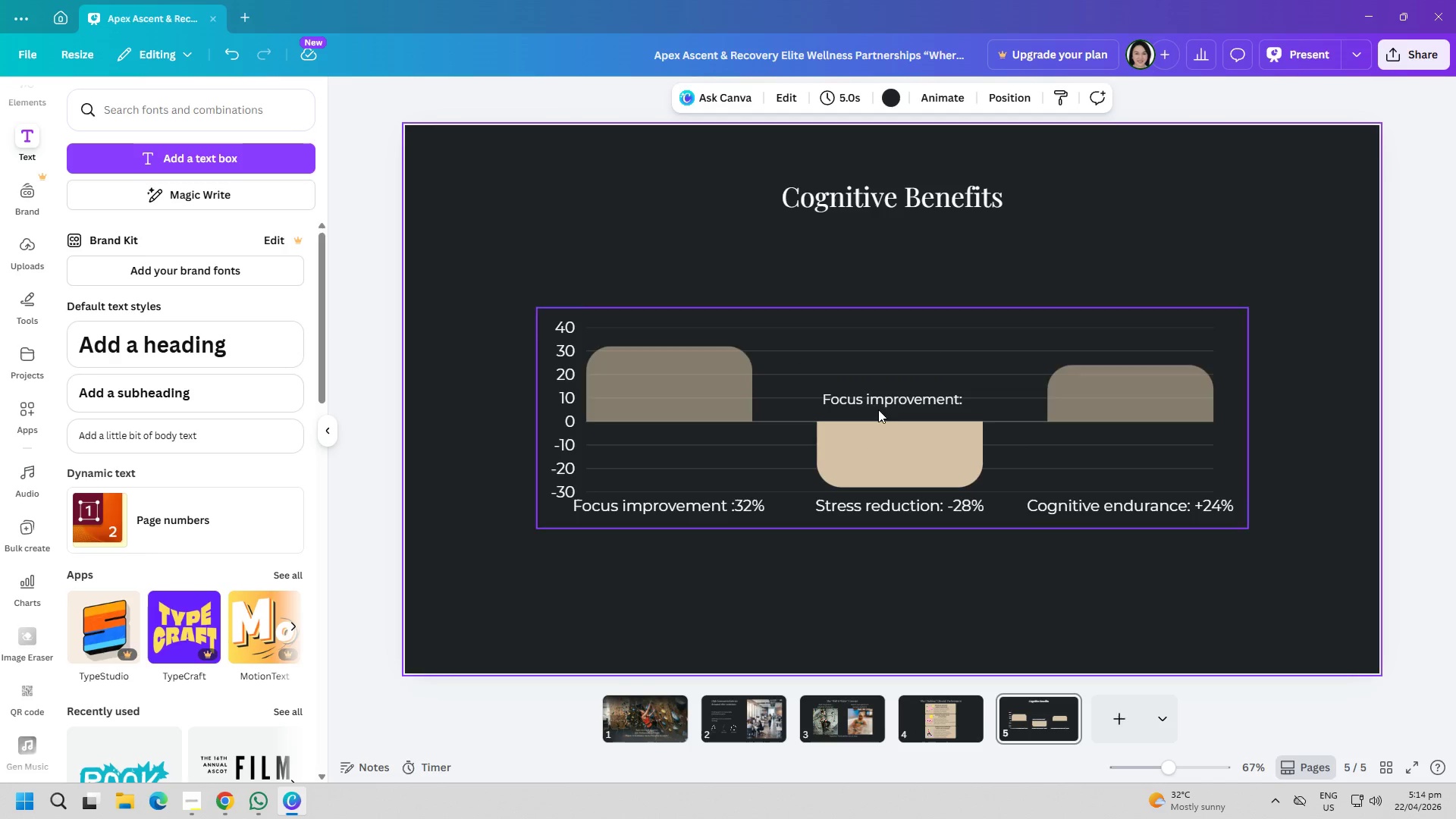 
left_click_drag(start_coordinate=[880, 403], to_coordinate=[655, 271])
 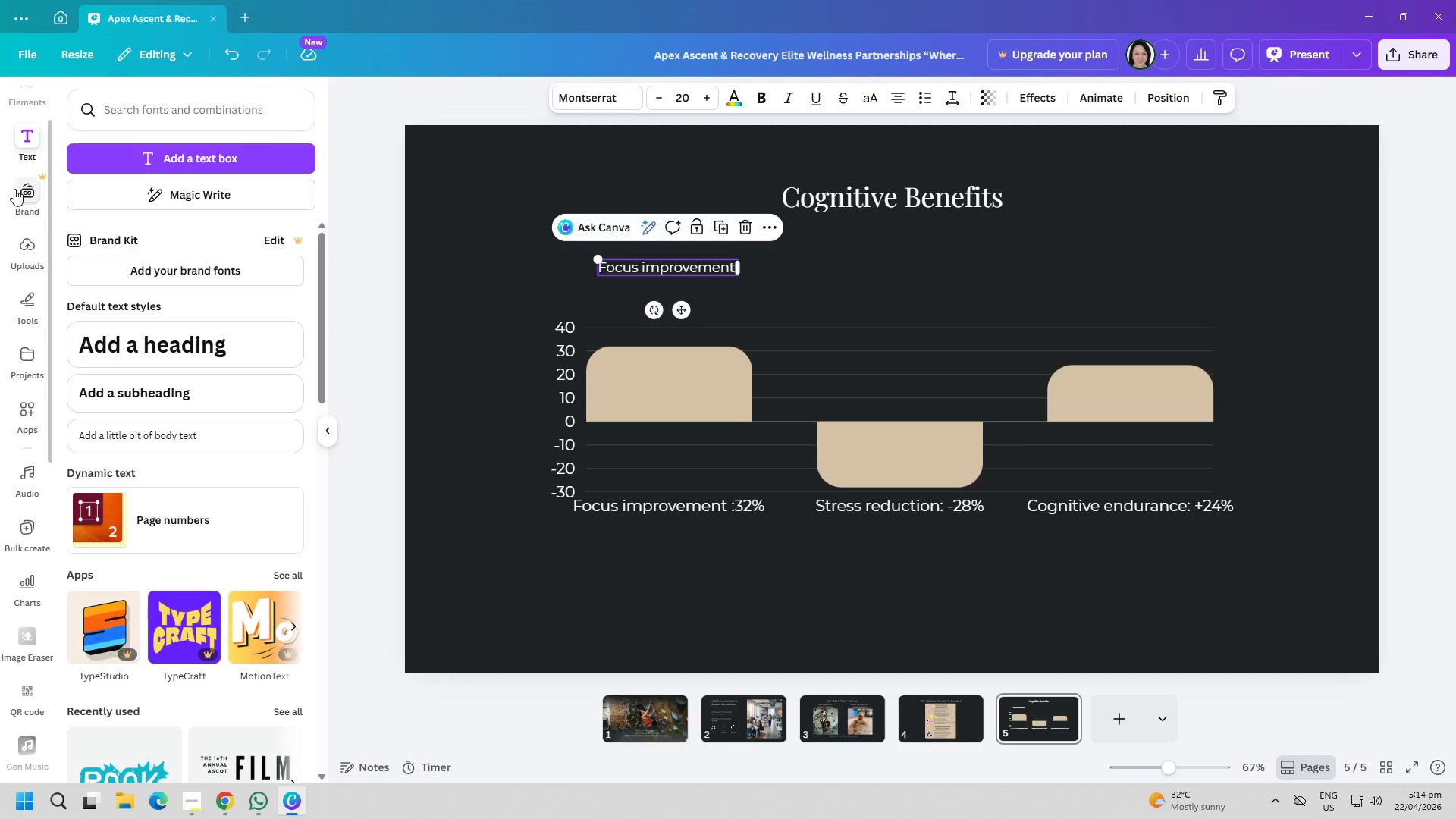 
left_click([25, 155])
 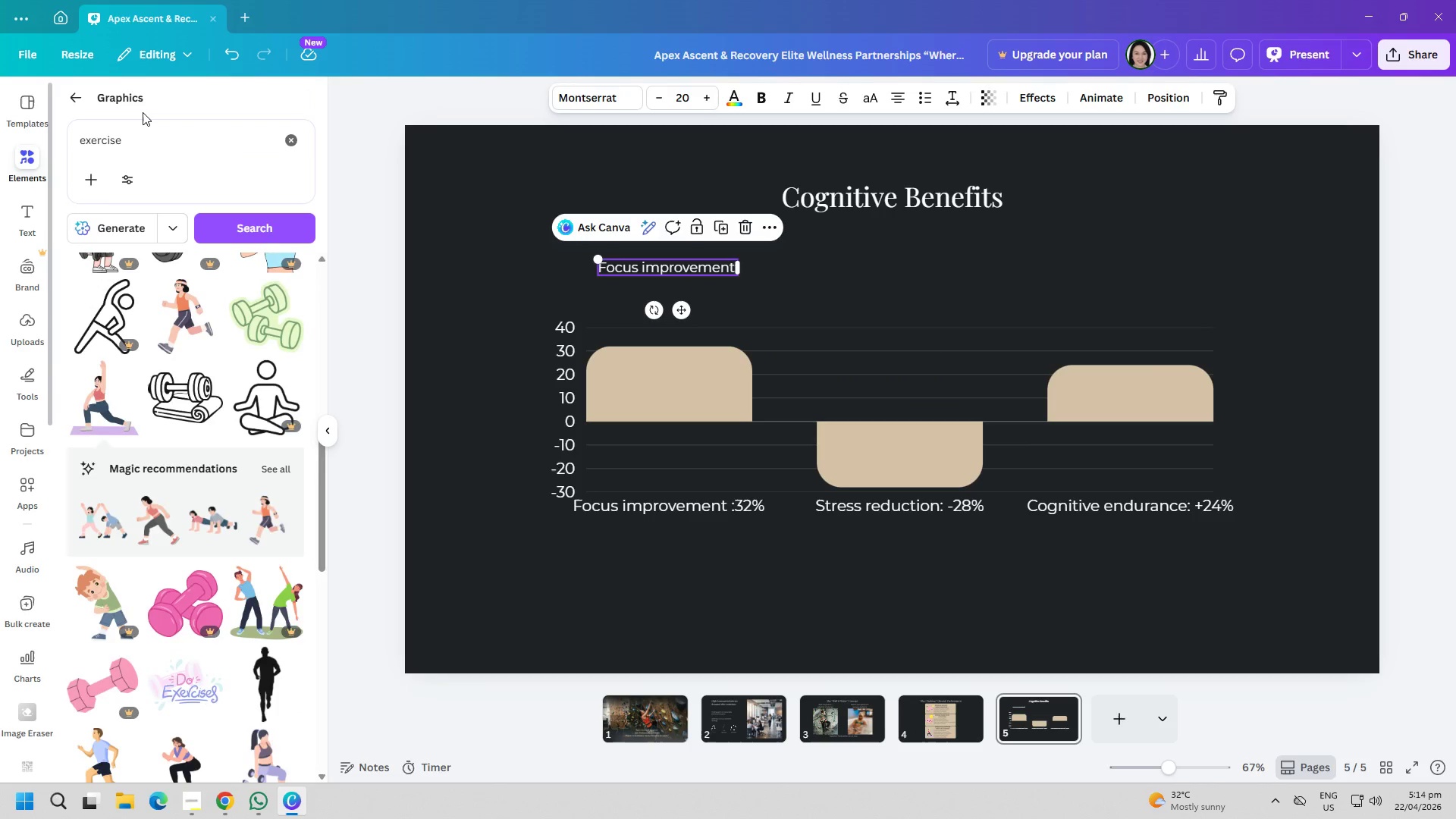 
scroll: coordinate [16, 254], scroll_direction: up, amount: 6.0
 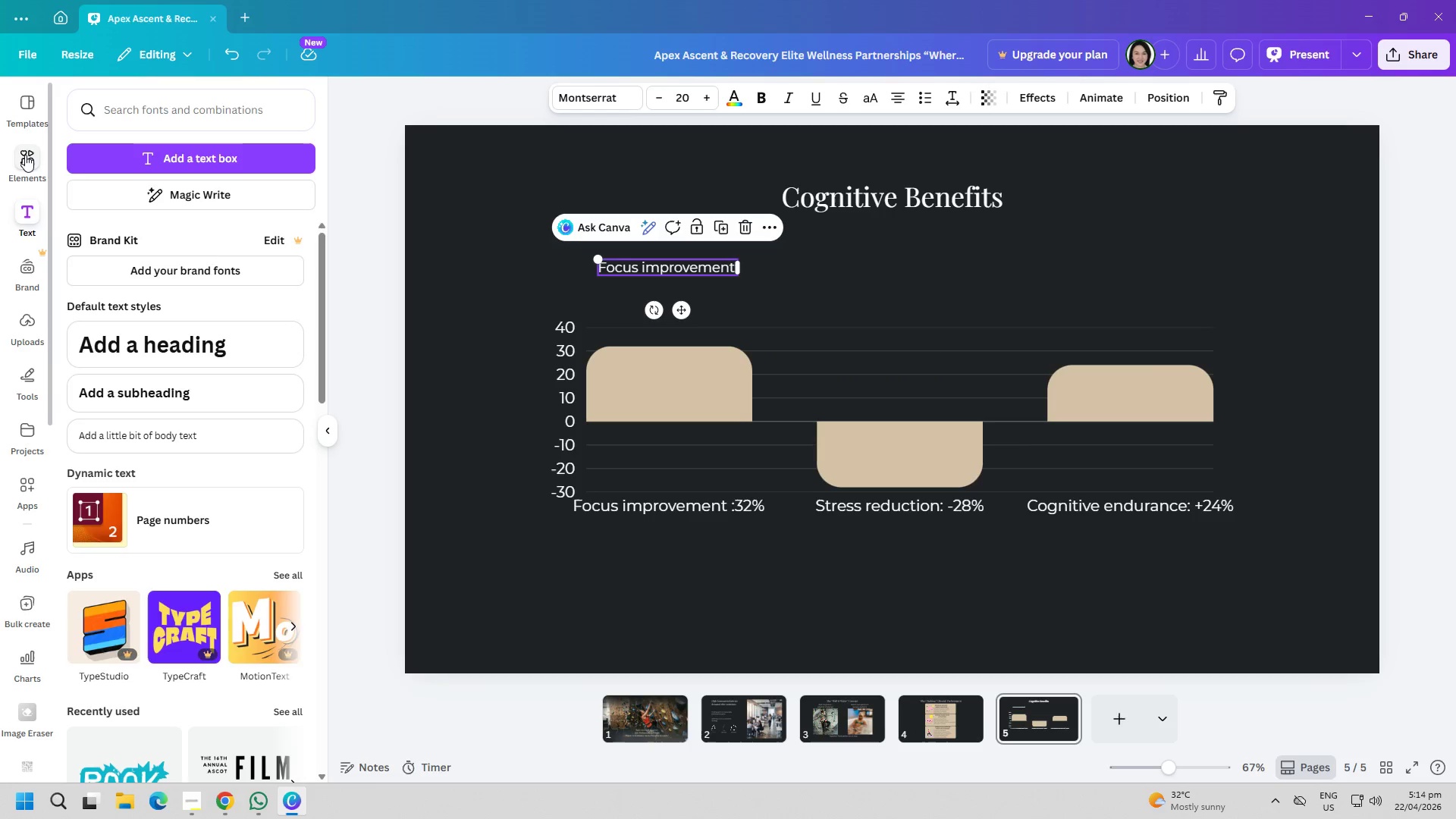 
double_click([143, 112])
 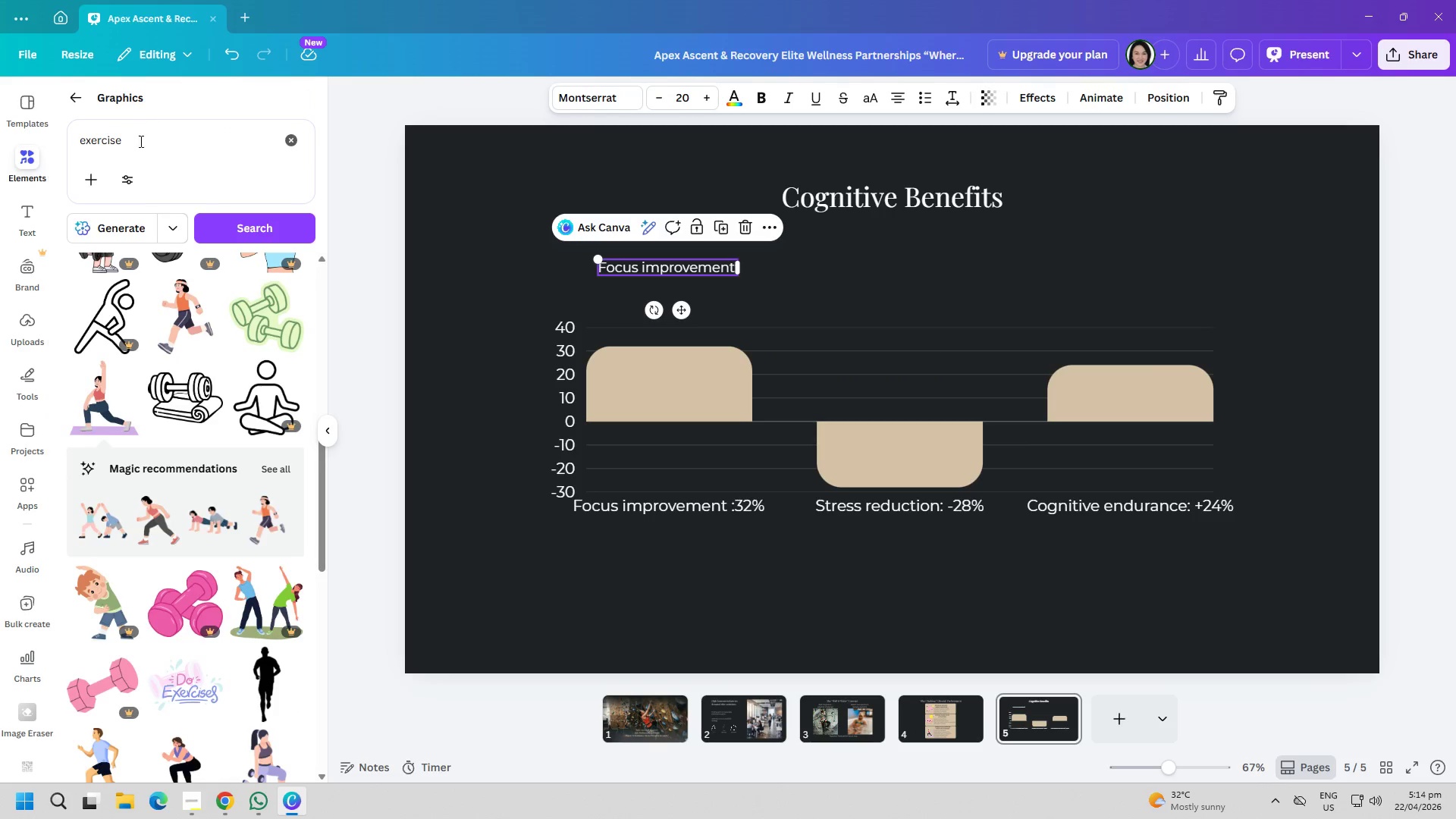 
triple_click([140, 143])
 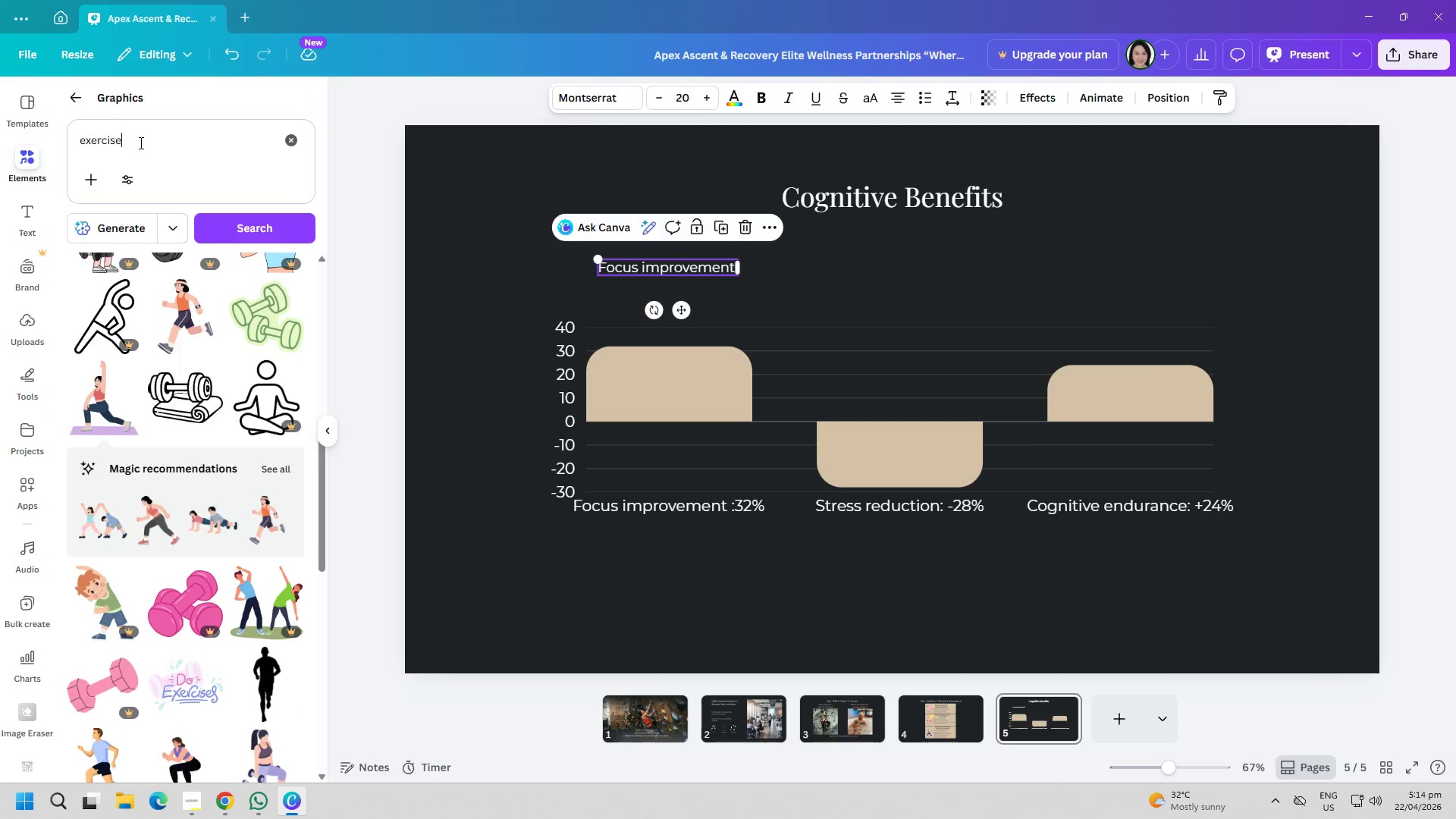 
triple_click([141, 143])
 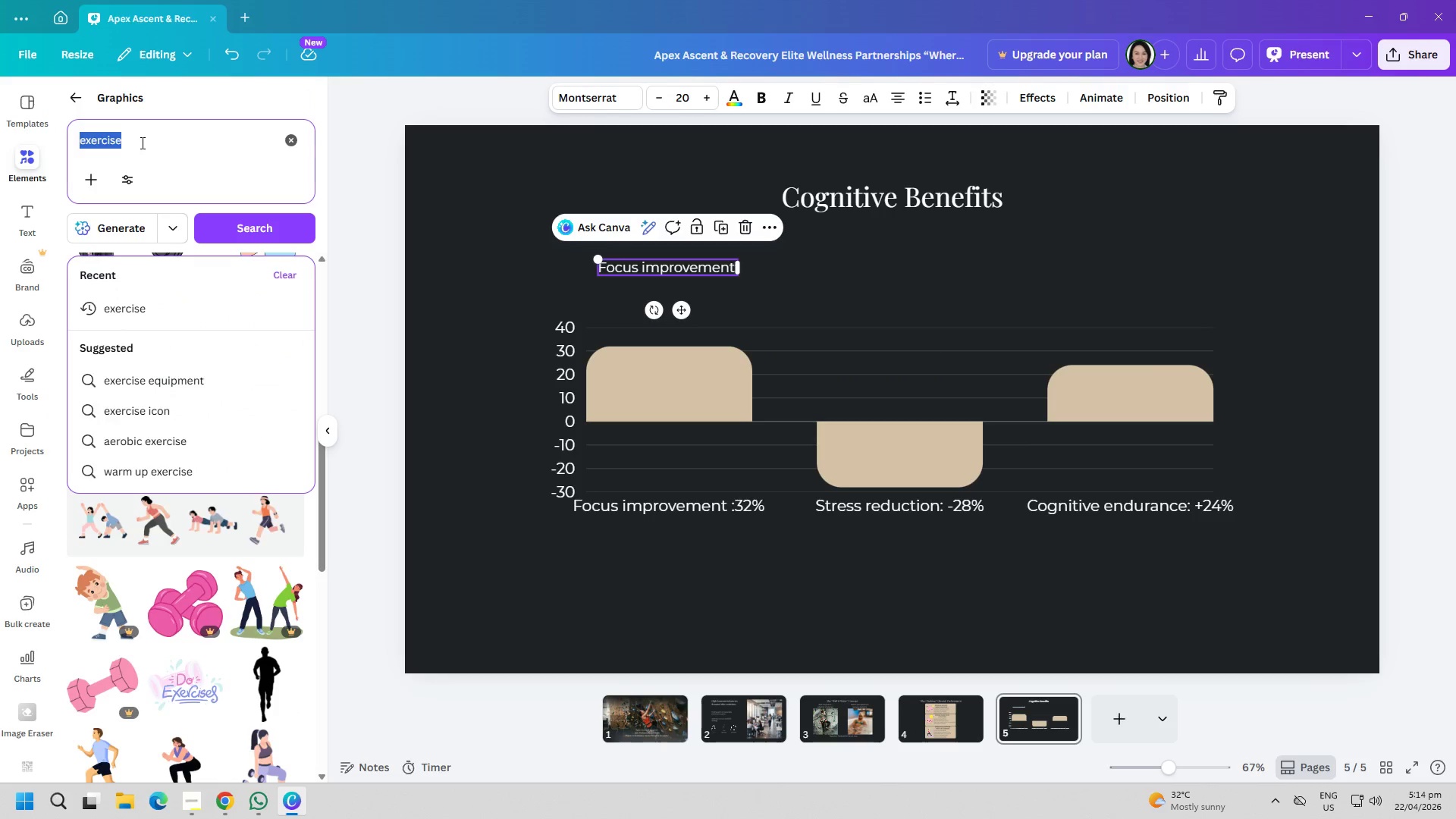 
triple_click([141, 143])
 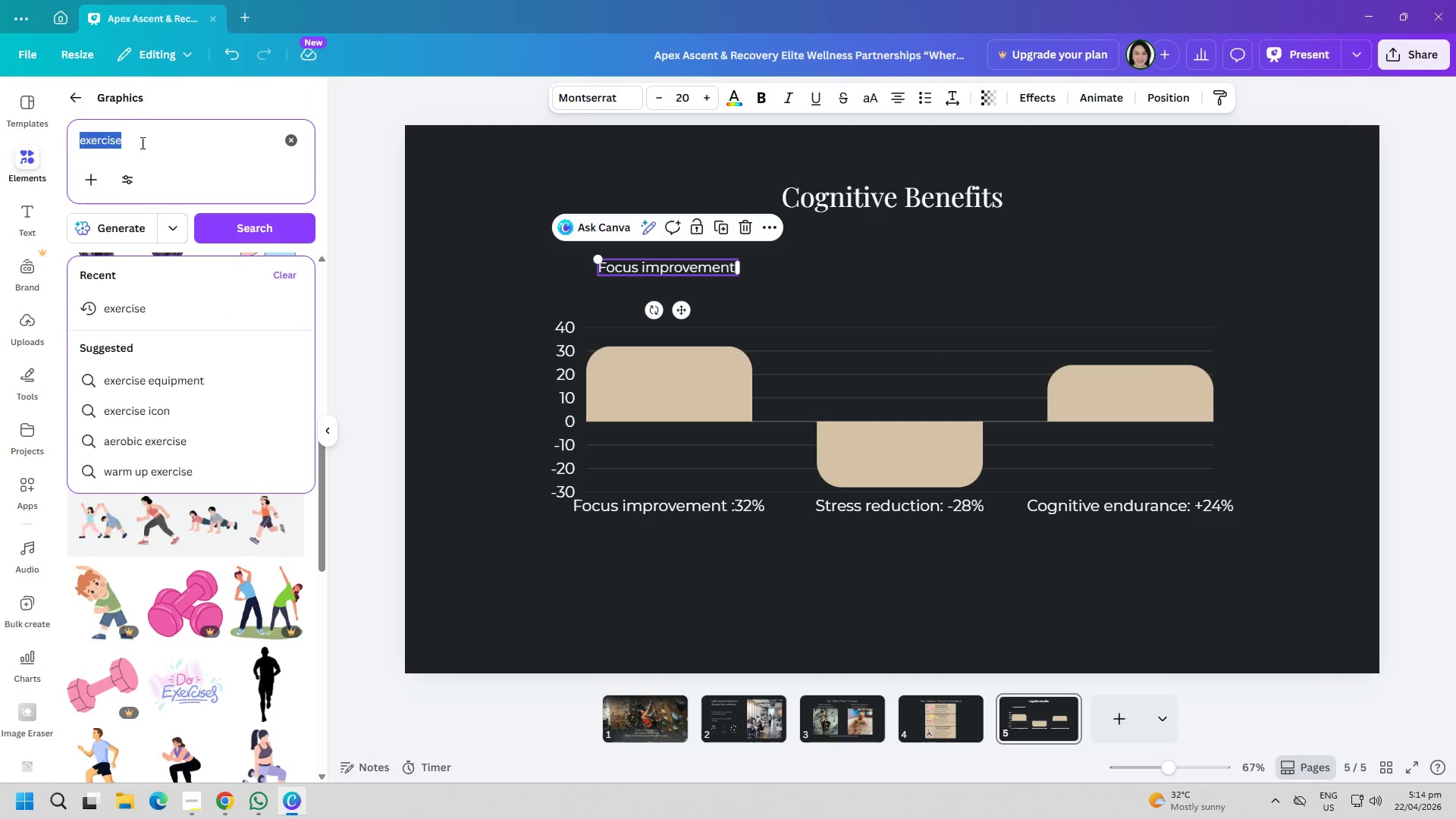 
type(brain)
 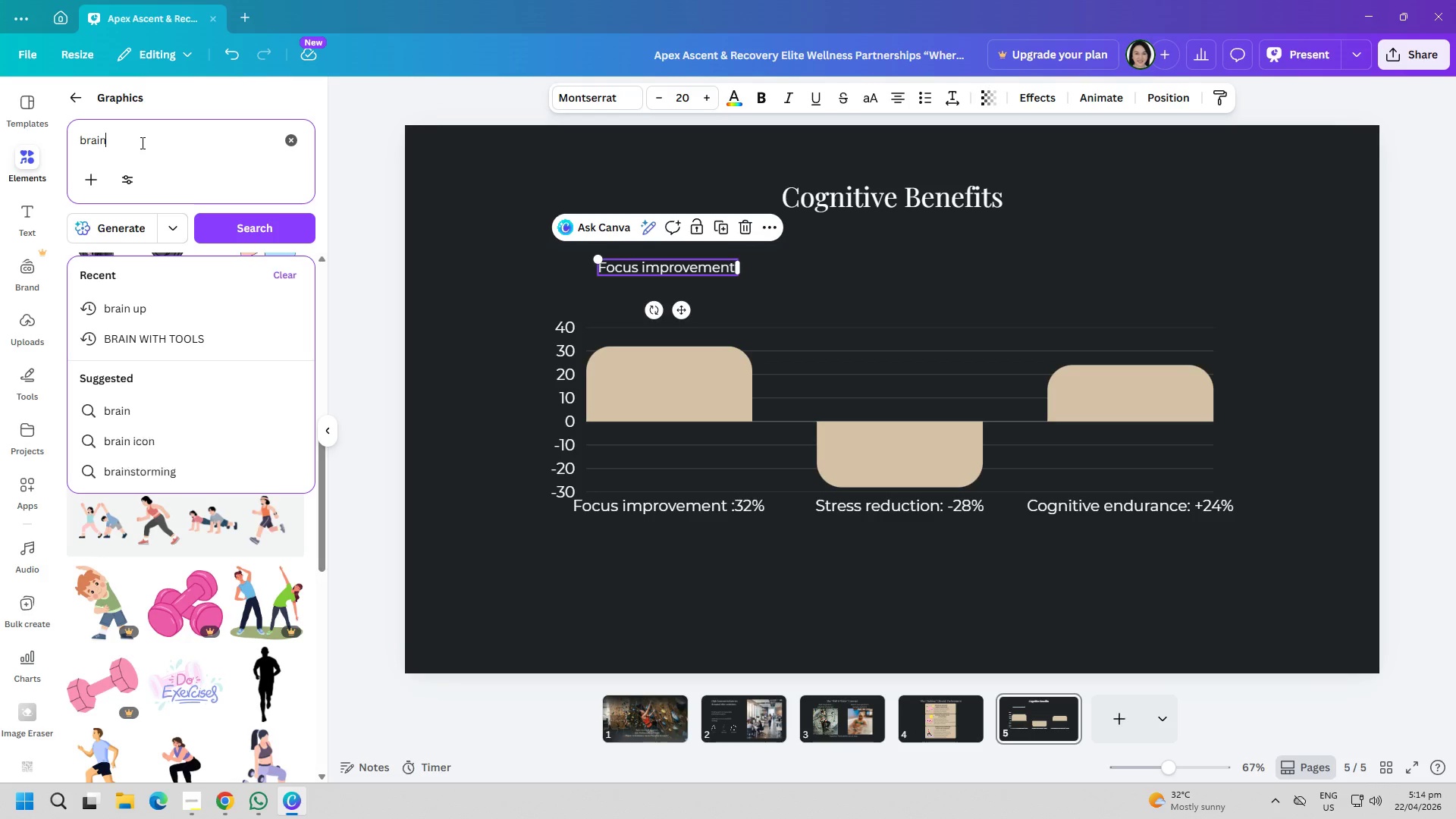 
key(Enter)
 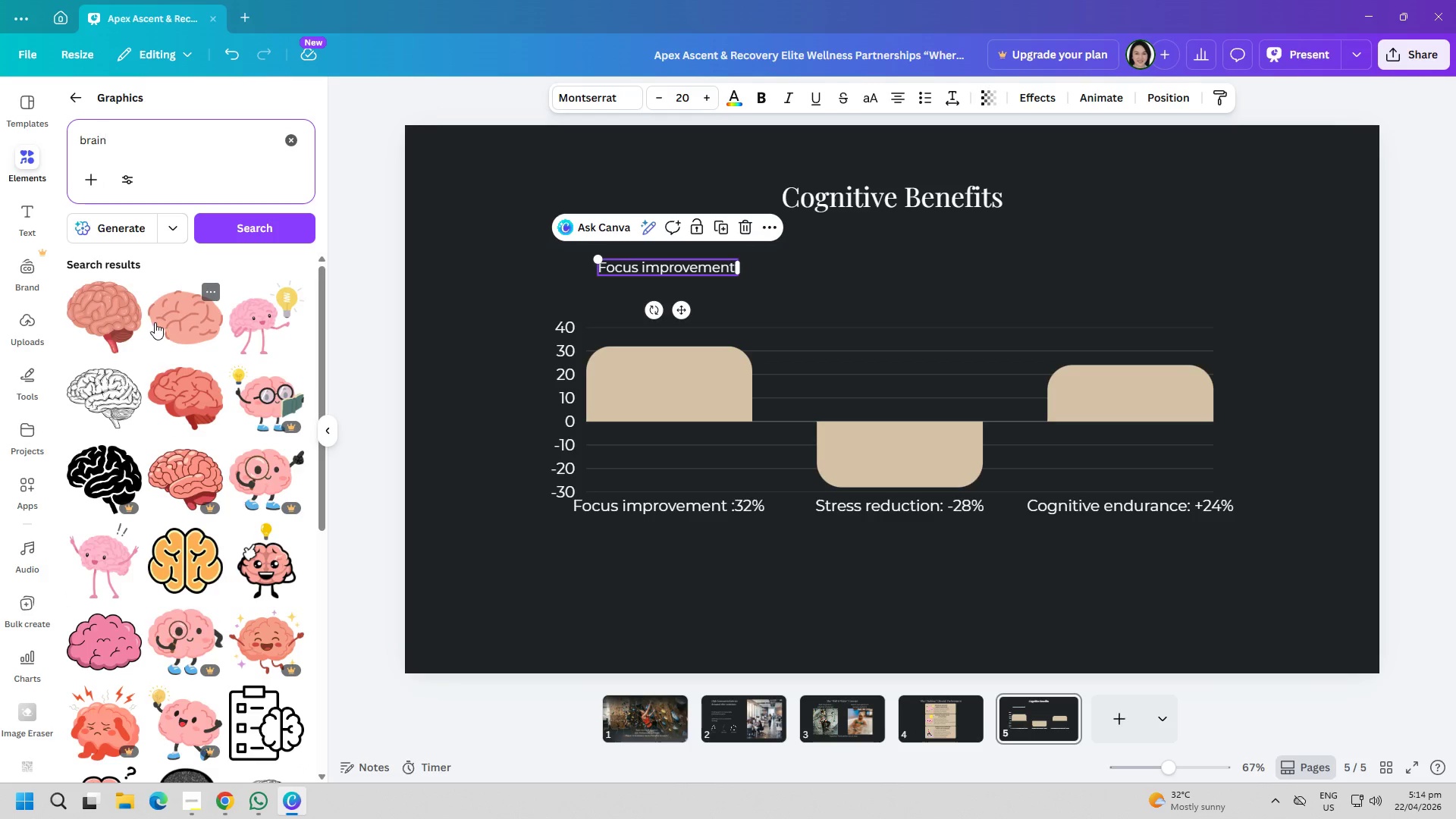 
left_click([96, 309])
 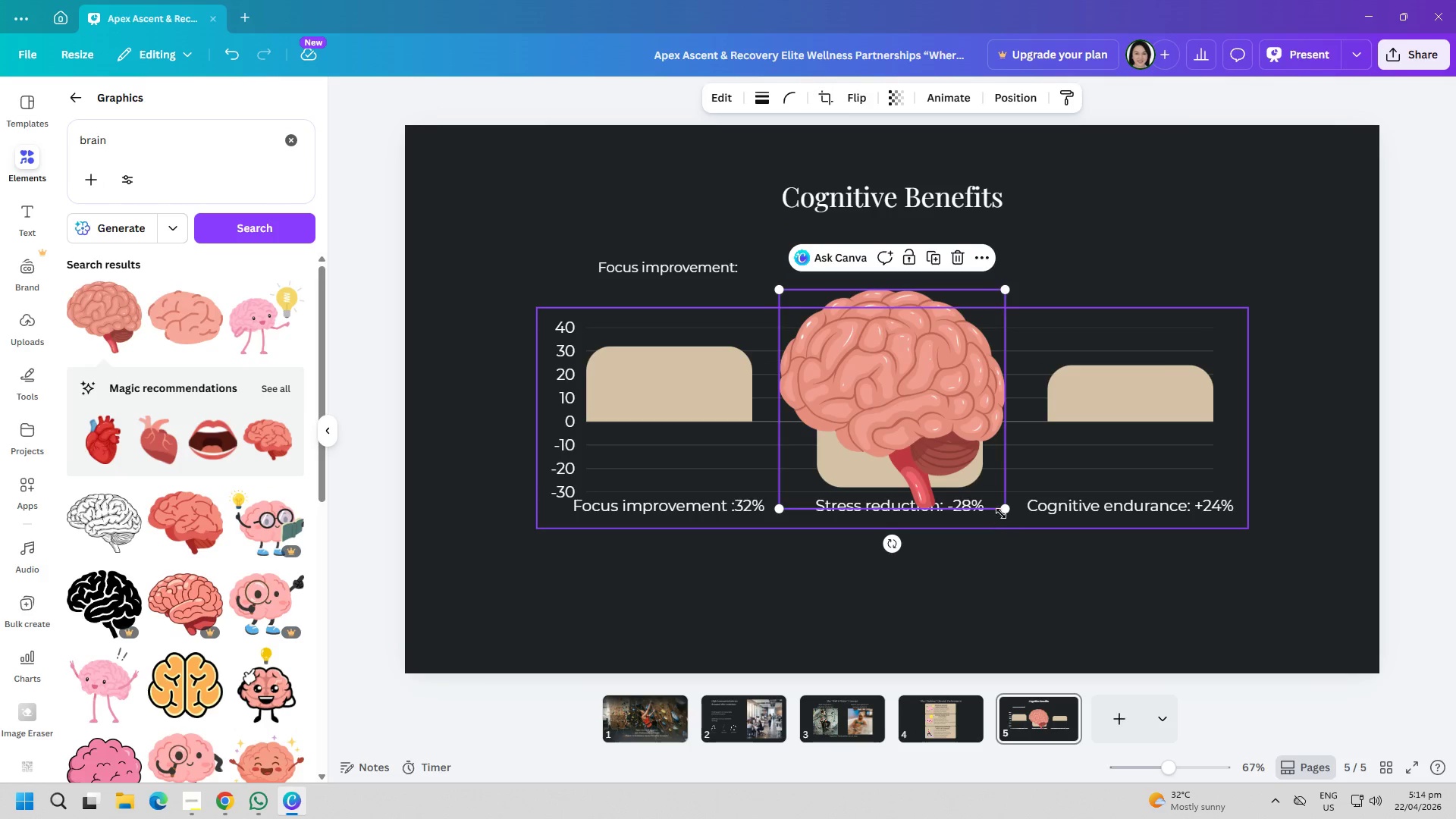 
left_click_drag(start_coordinate=[1003, 510], to_coordinate=[861, 321])
 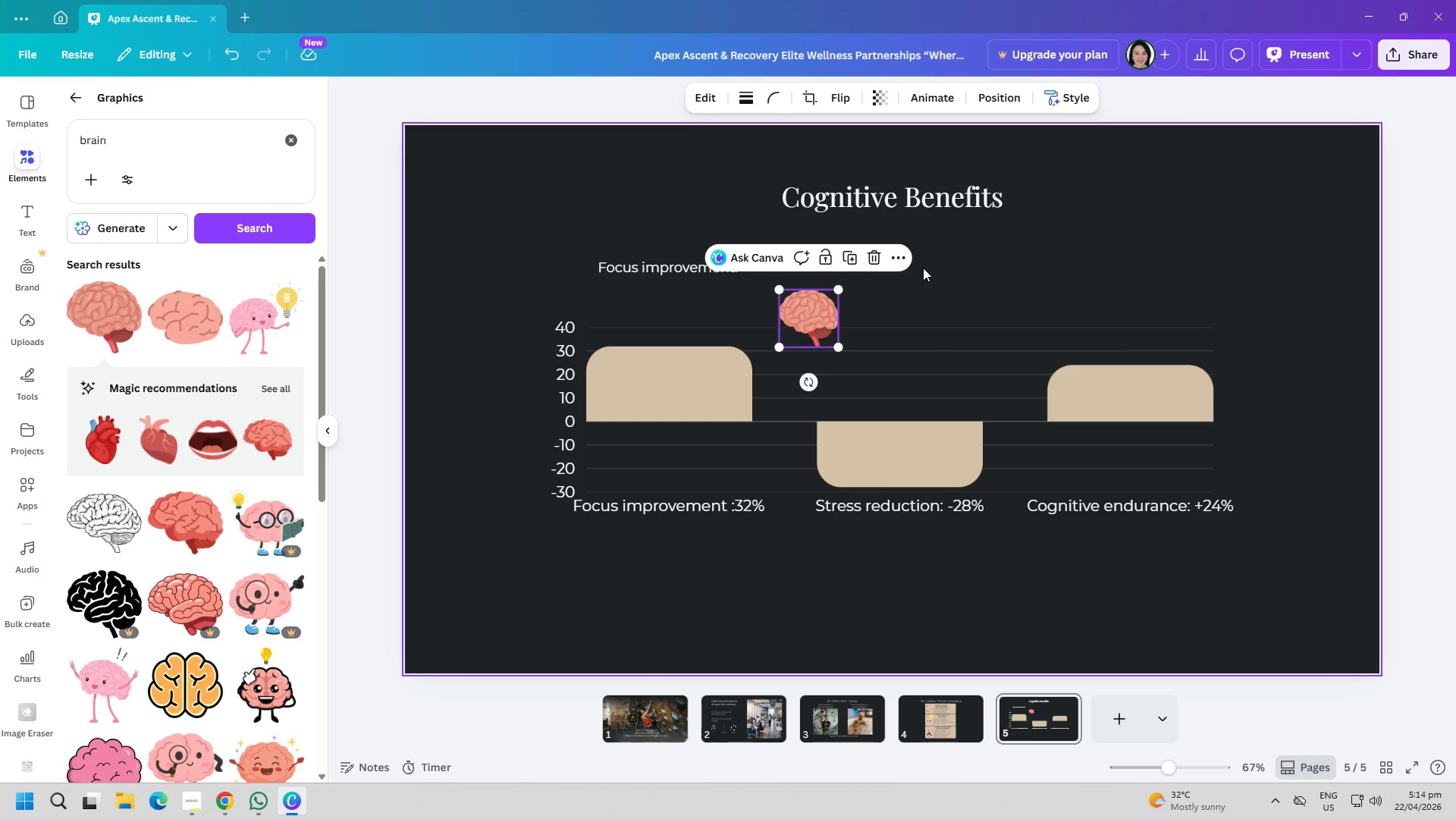 
left_click([919, 266])
 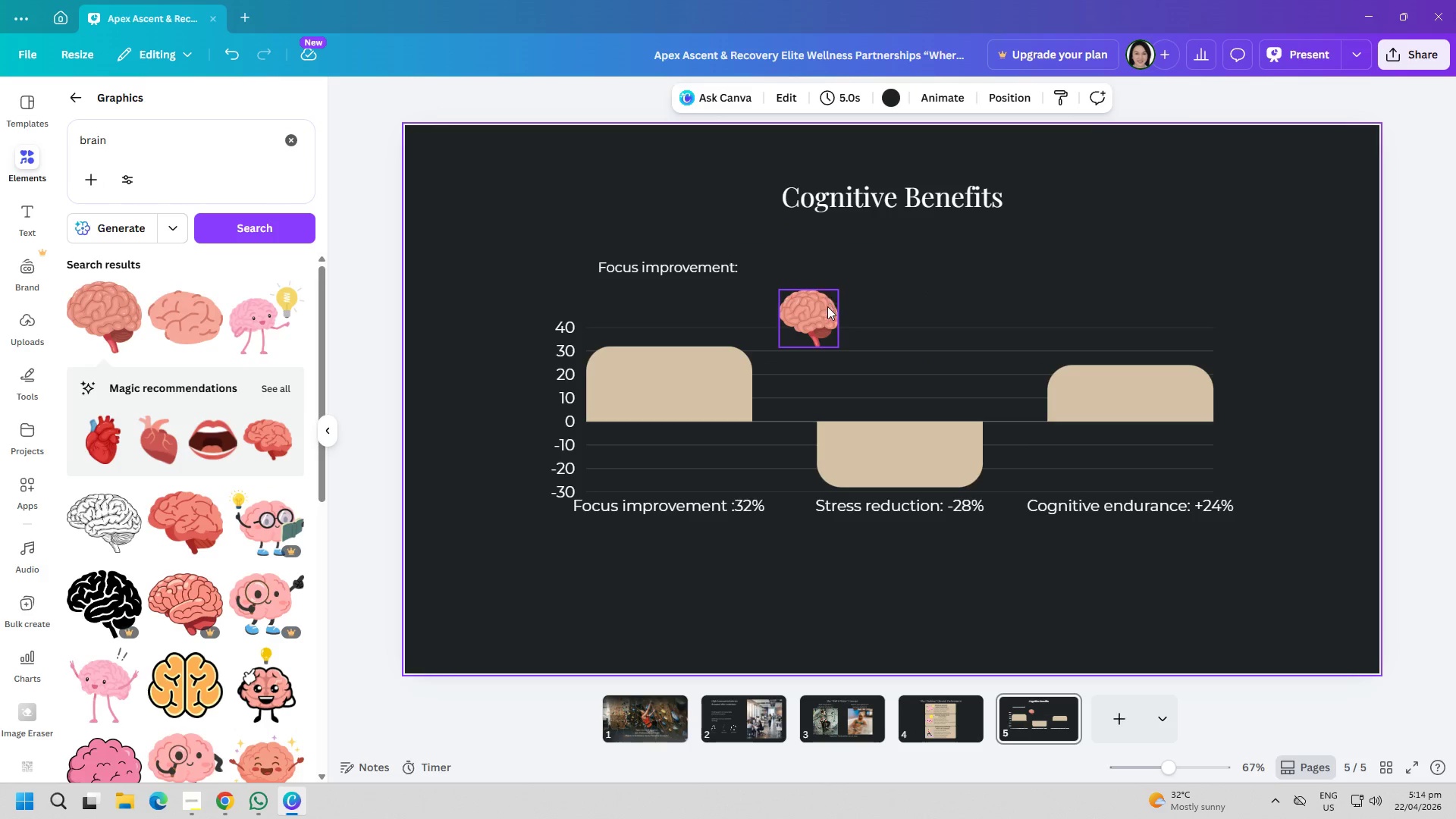 
left_click_drag(start_coordinate=[824, 312], to_coordinate=[692, 228])
 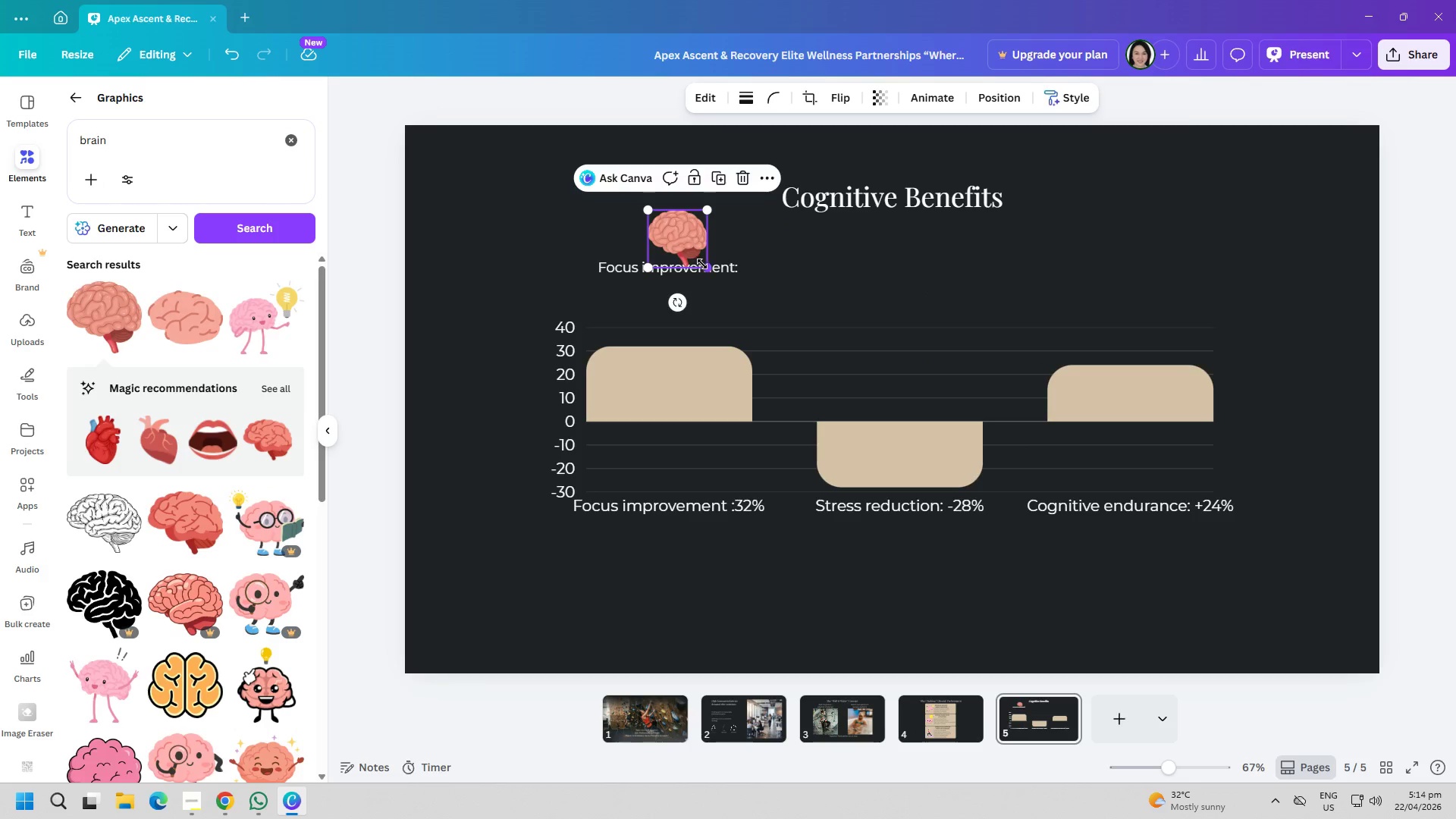 
left_click_drag(start_coordinate=[704, 264], to_coordinate=[694, 249])
 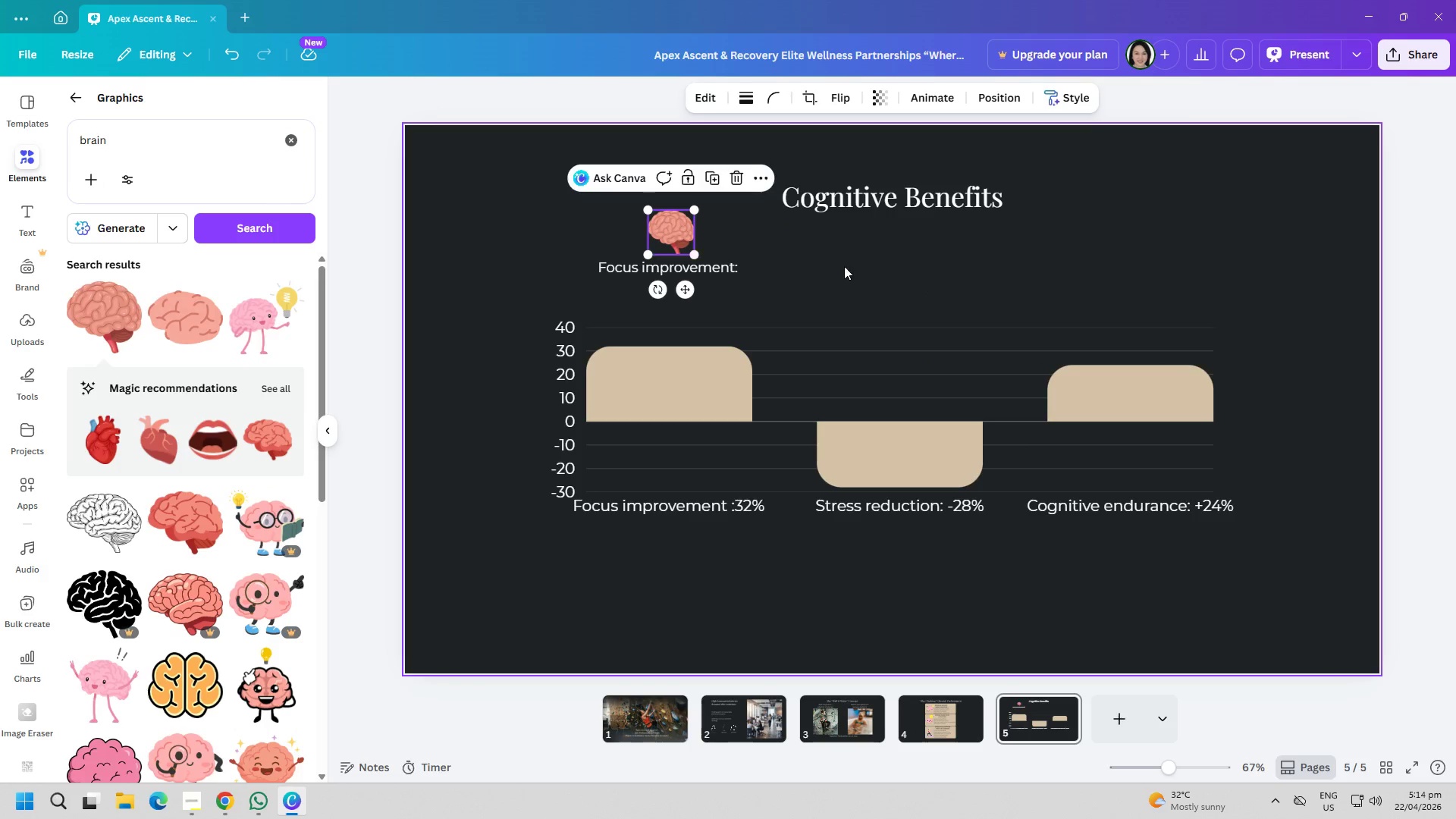 
left_click([844, 266])
 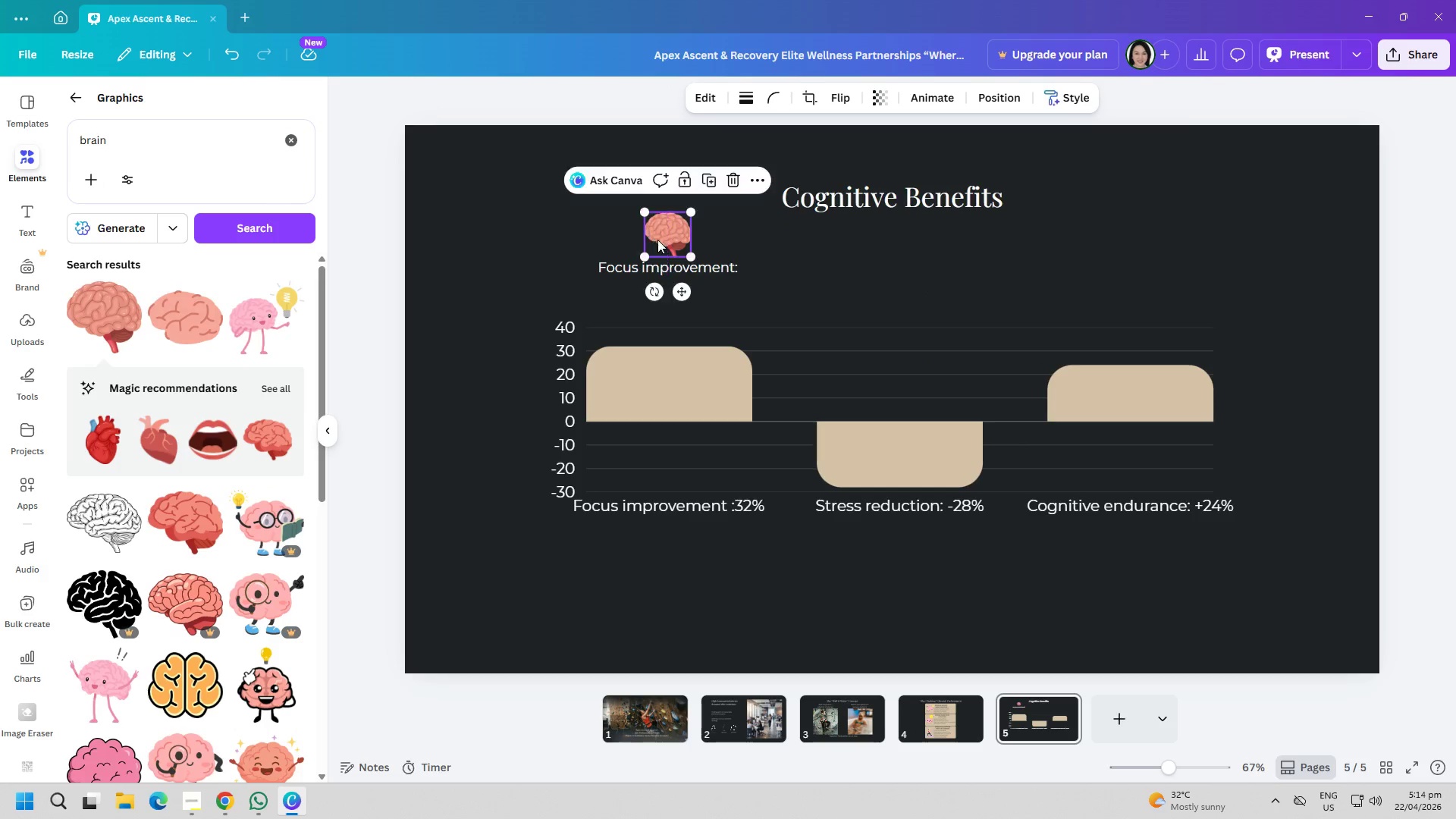 
left_click_drag(start_coordinate=[702, 271], to_coordinate=[702, 282])
 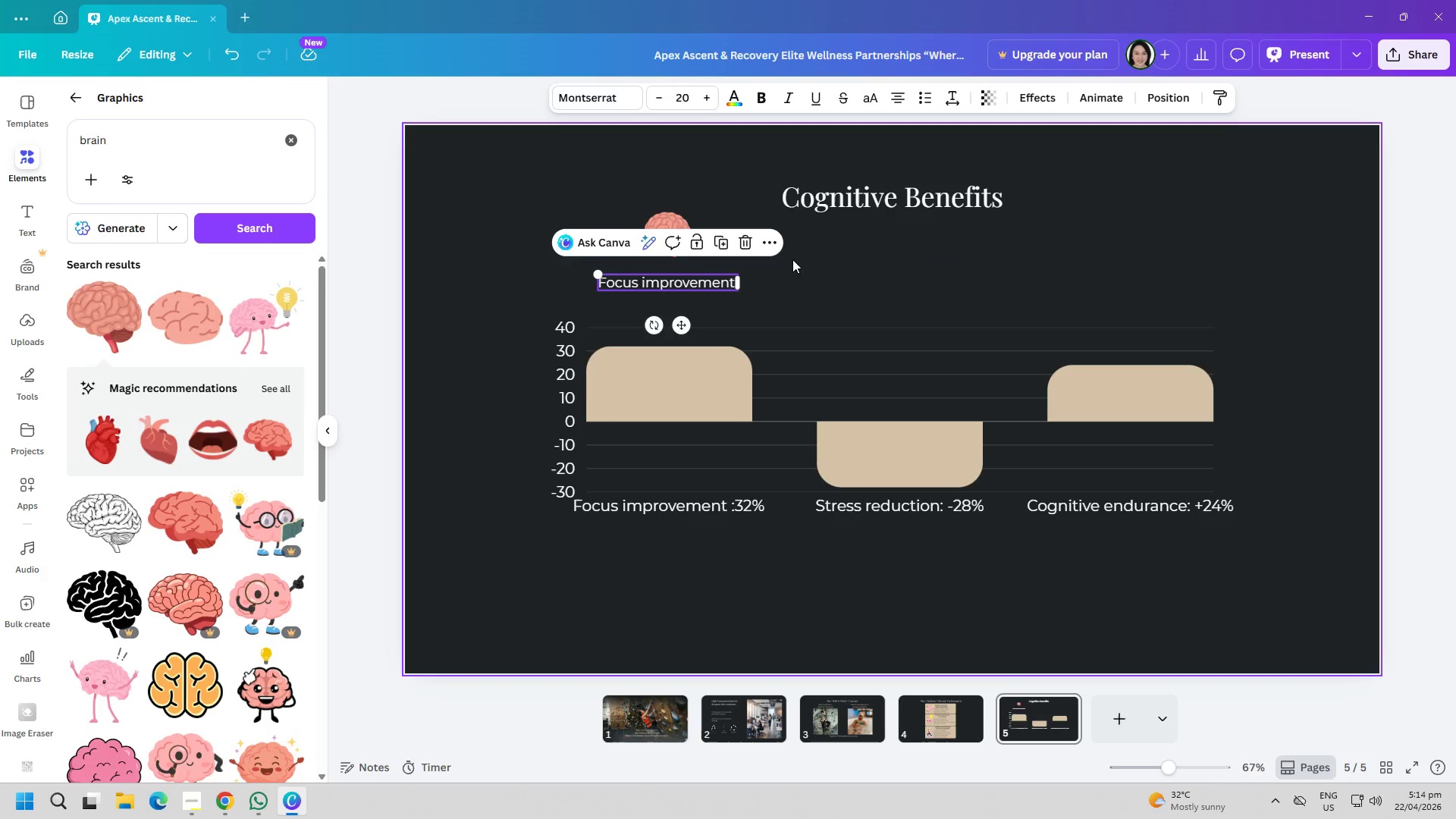 
left_click([792, 259])
 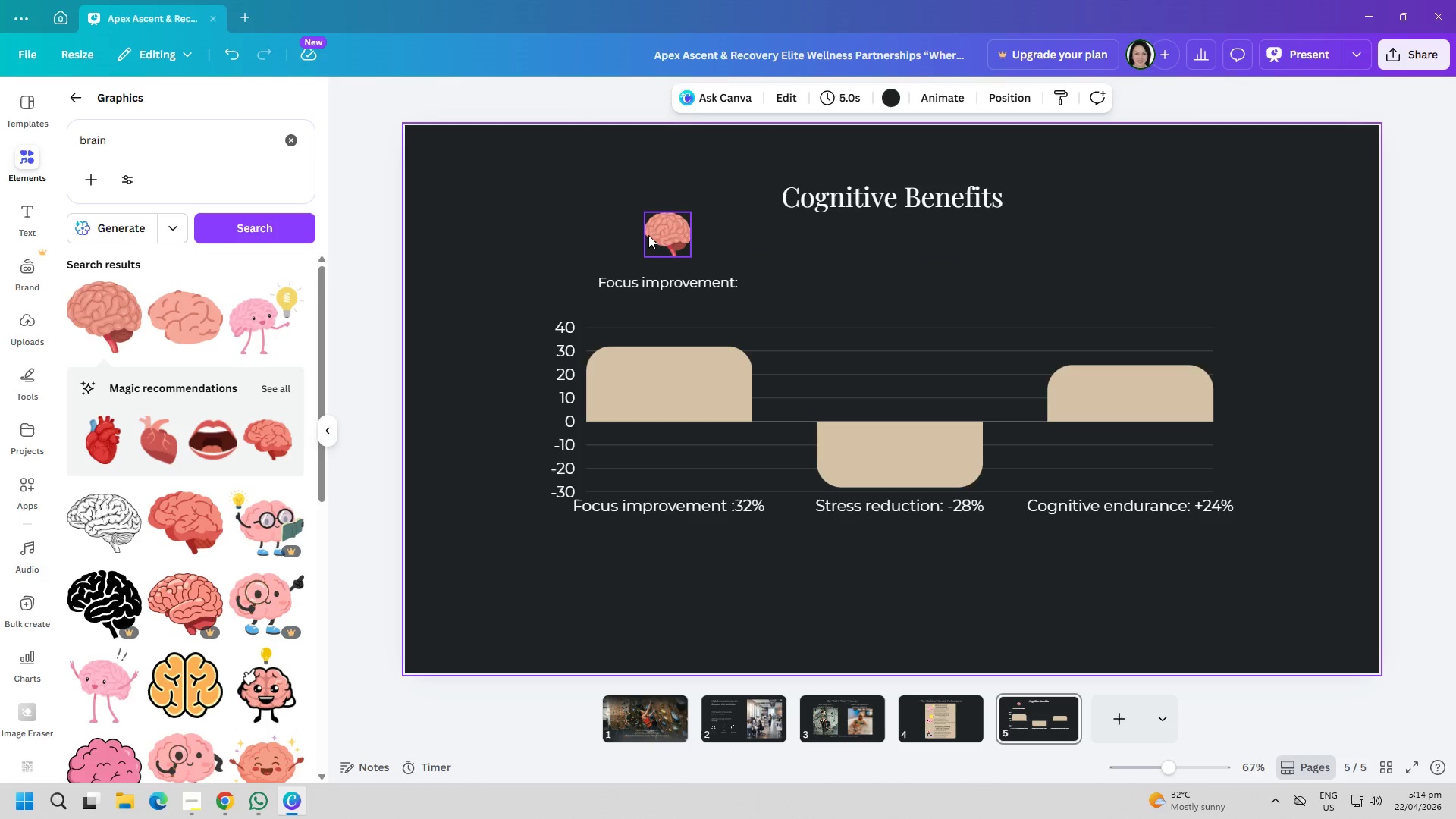 
left_click_drag(start_coordinate=[648, 234], to_coordinate=[651, 250])
 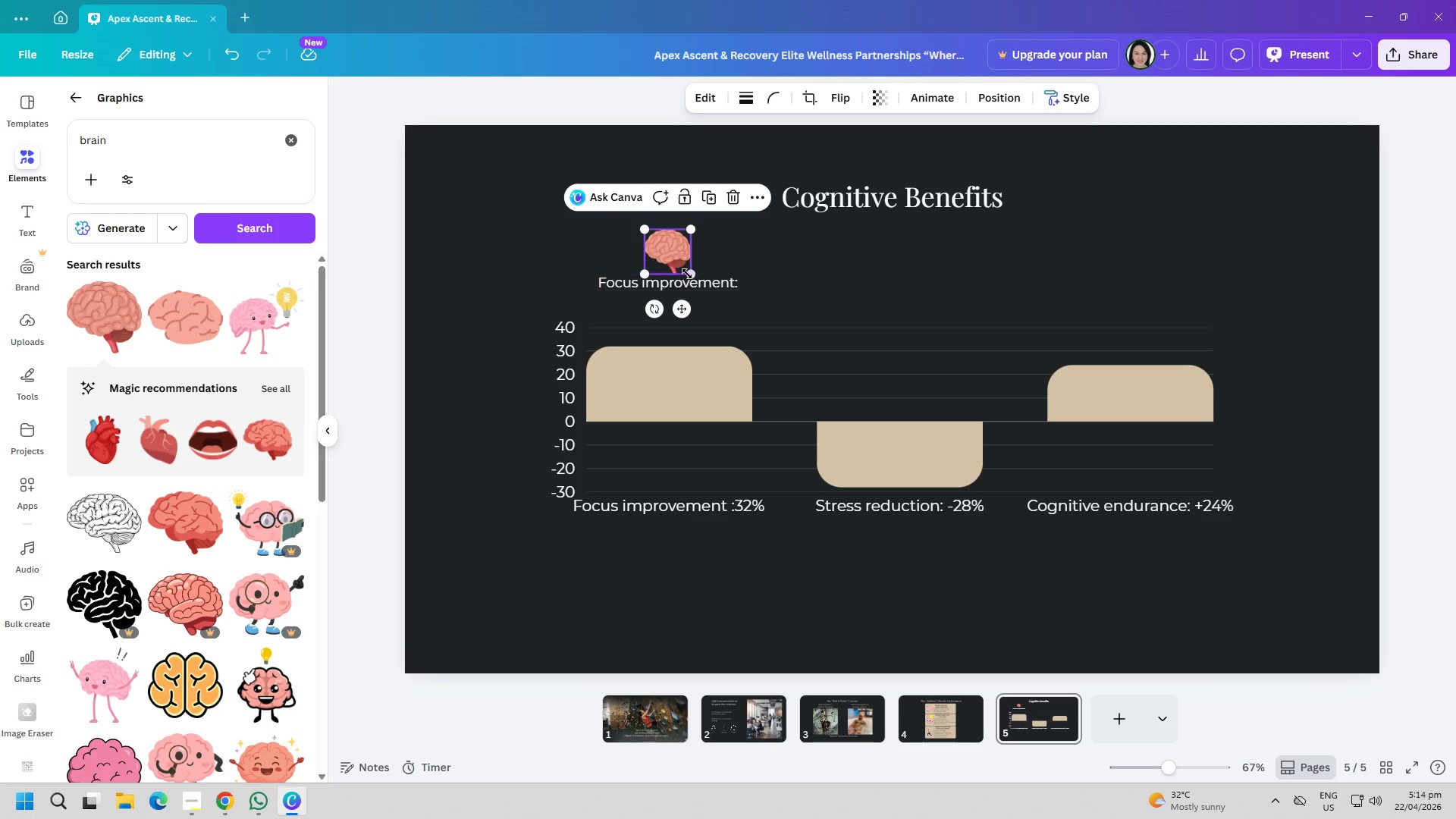 
left_click_drag(start_coordinate=[687, 274], to_coordinate=[679, 268])
 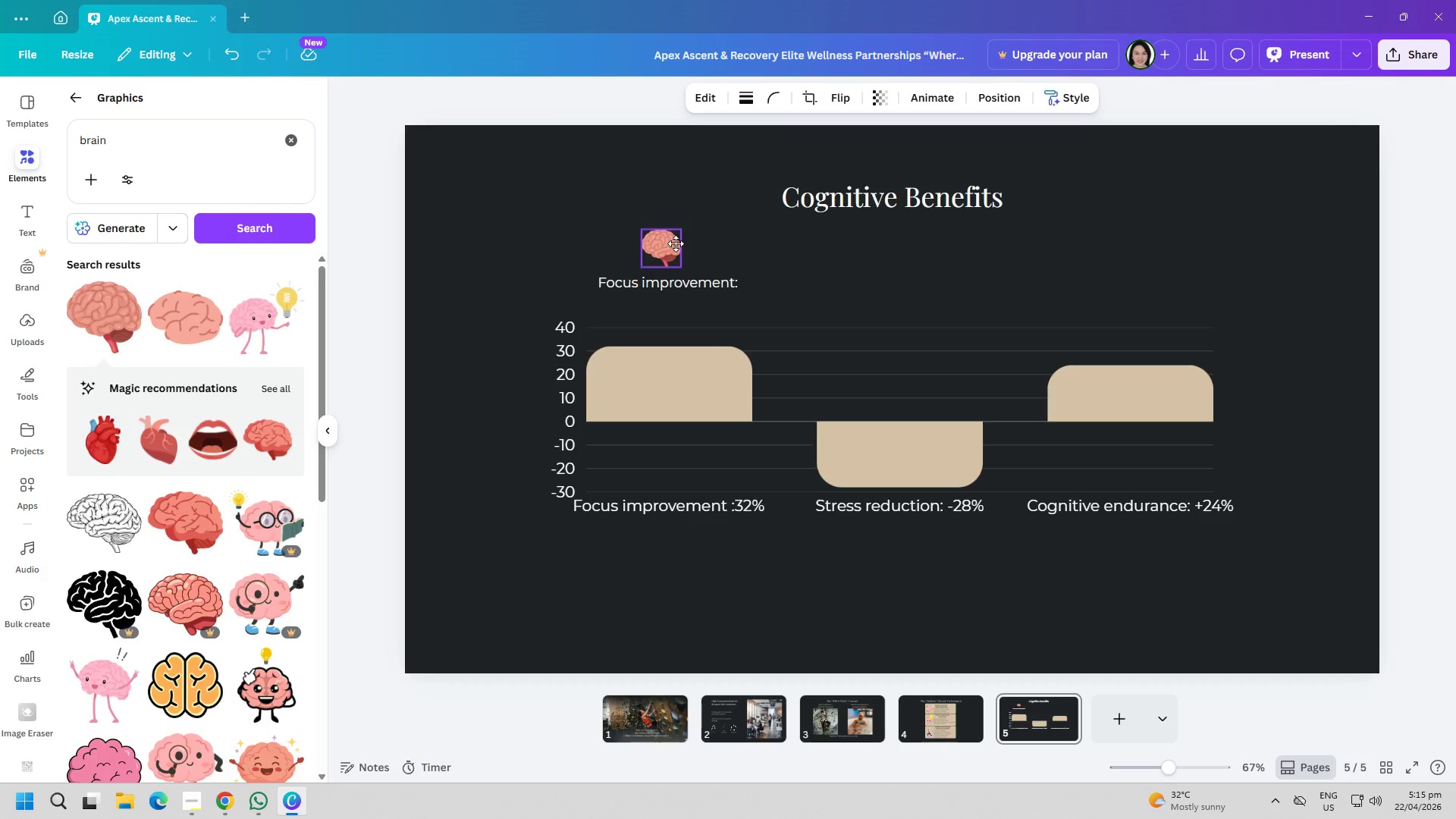 
left_click([796, 248])
 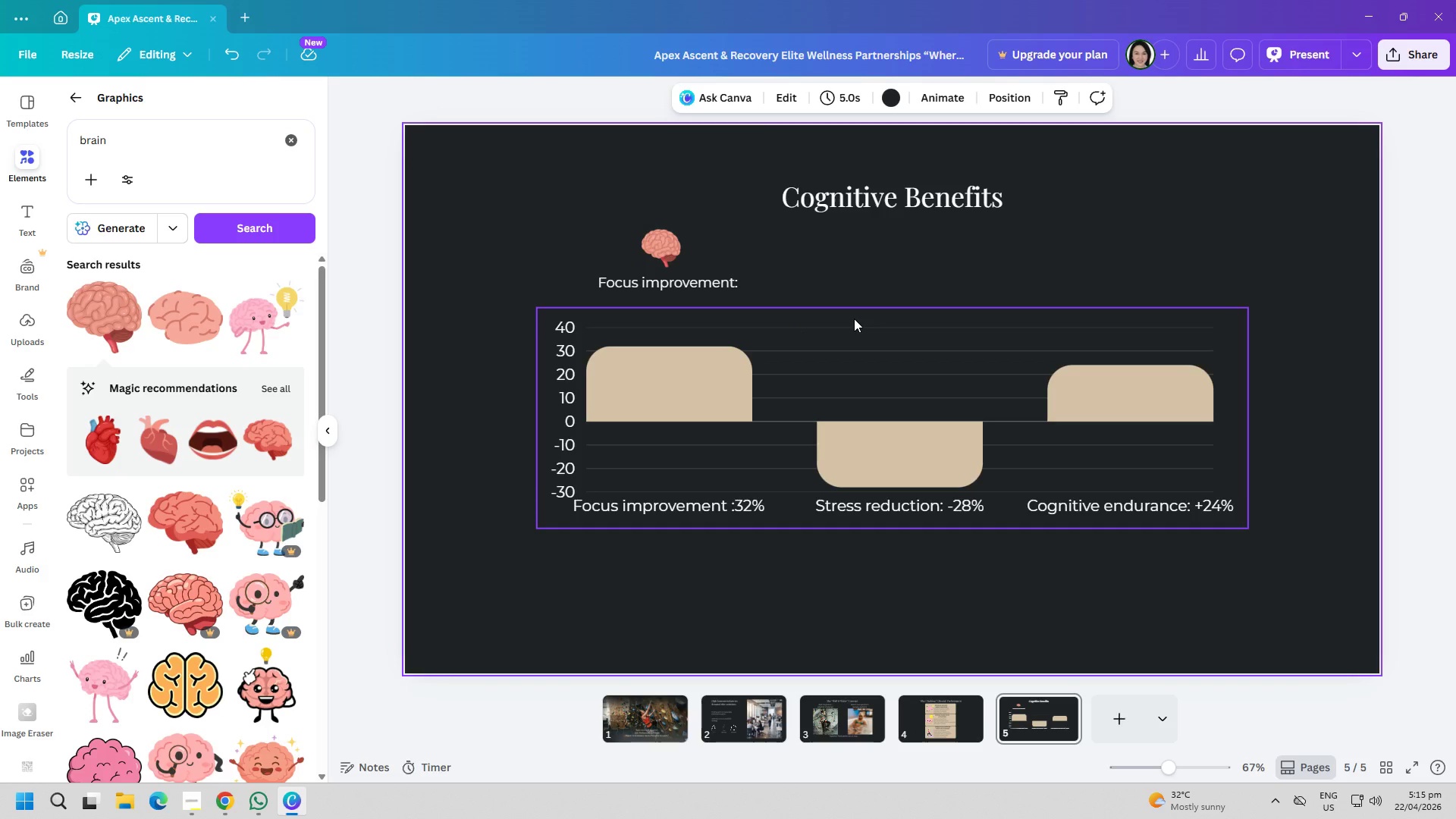 
left_click([833, 243])
 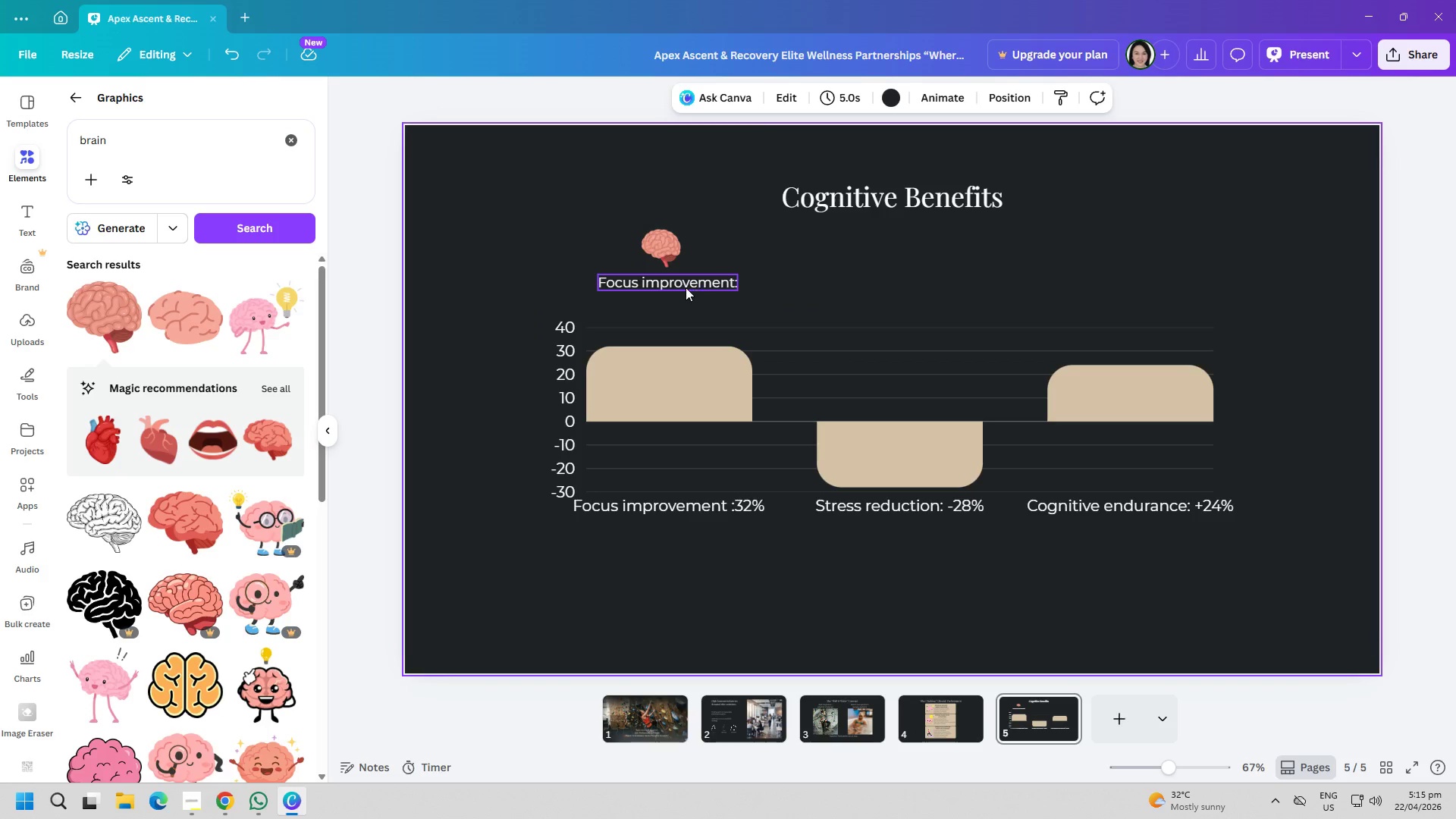 
double_click([686, 287])
 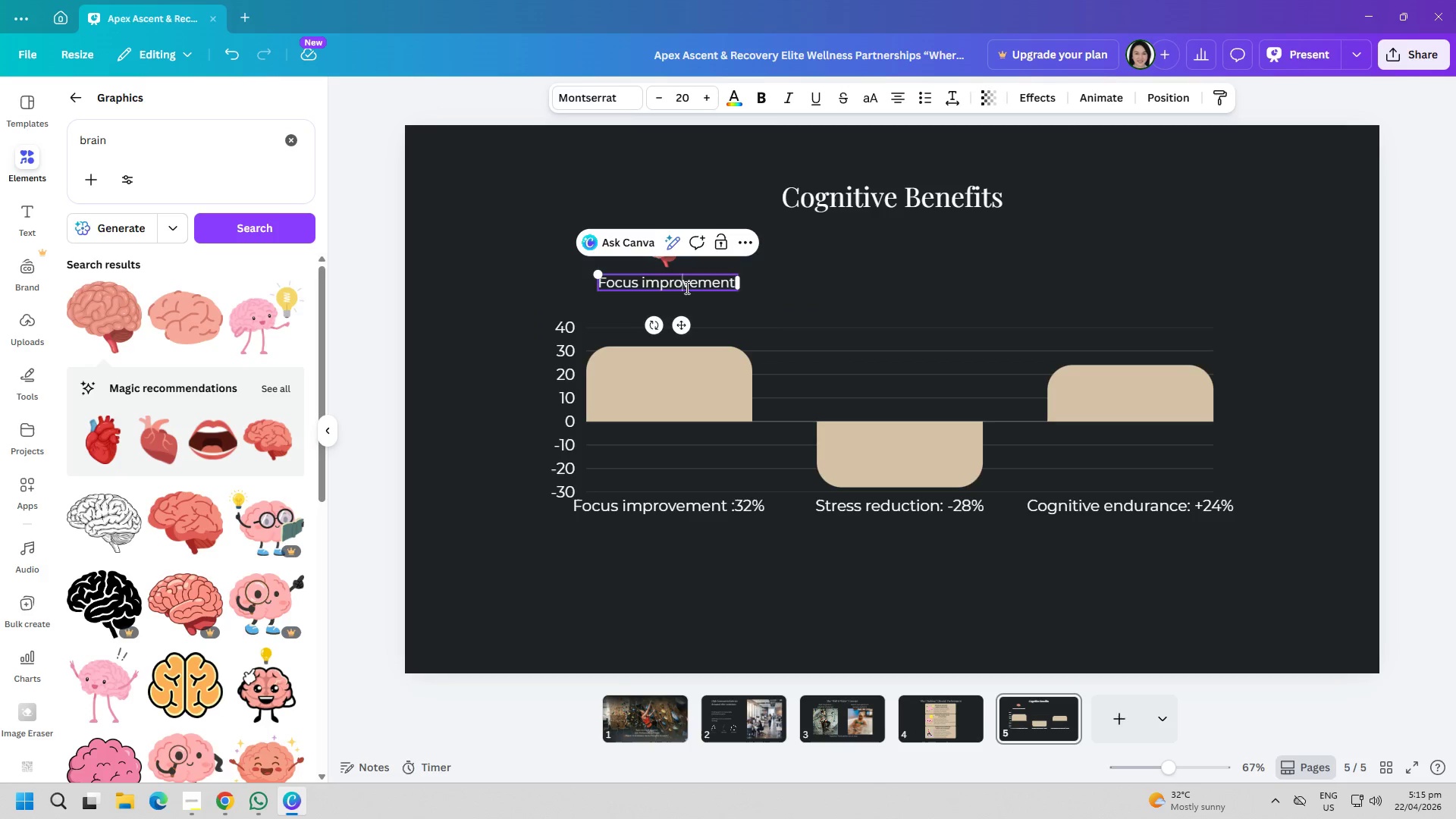 
triple_click([686, 287])
 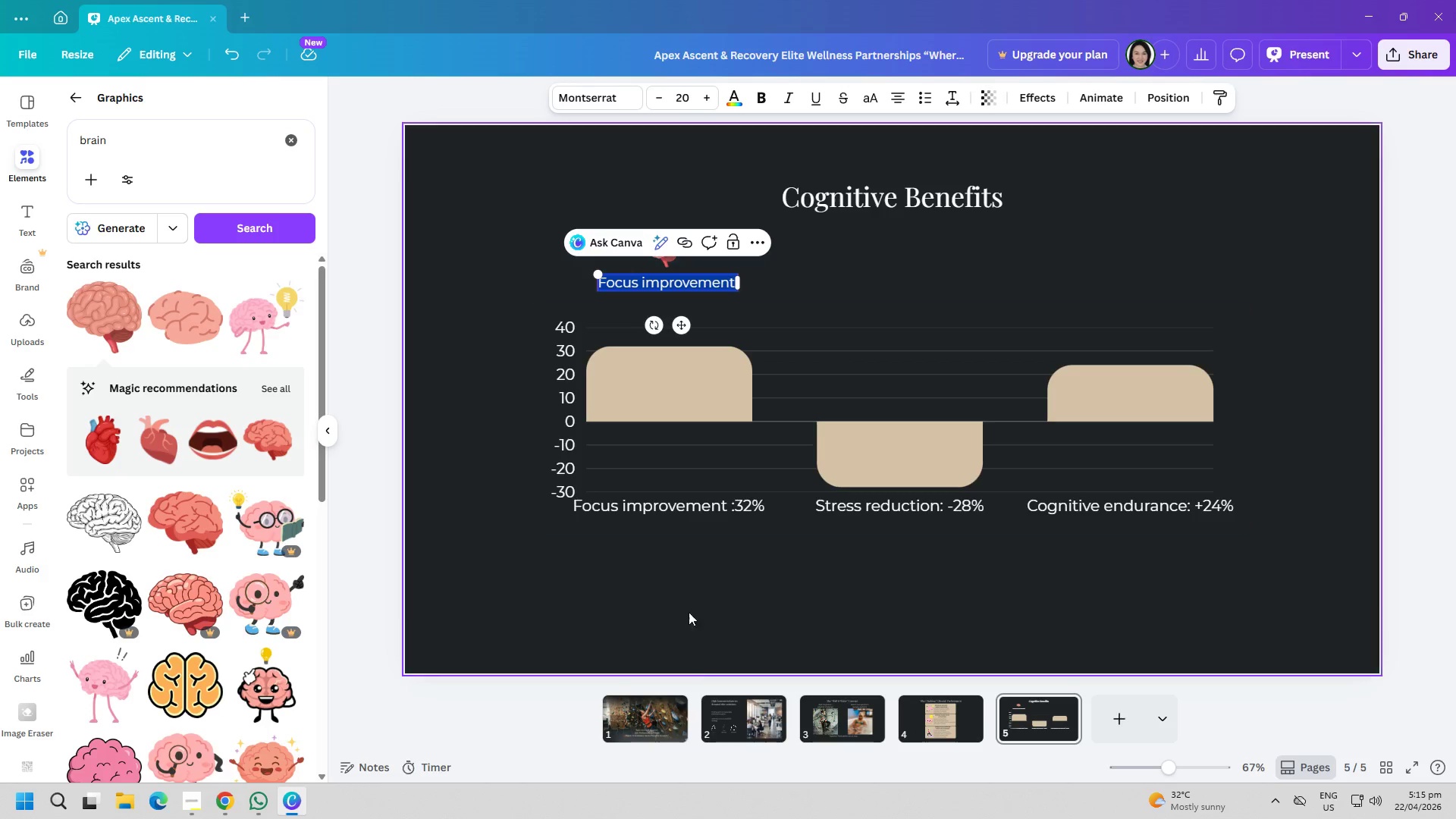 
left_click([731, 711])
 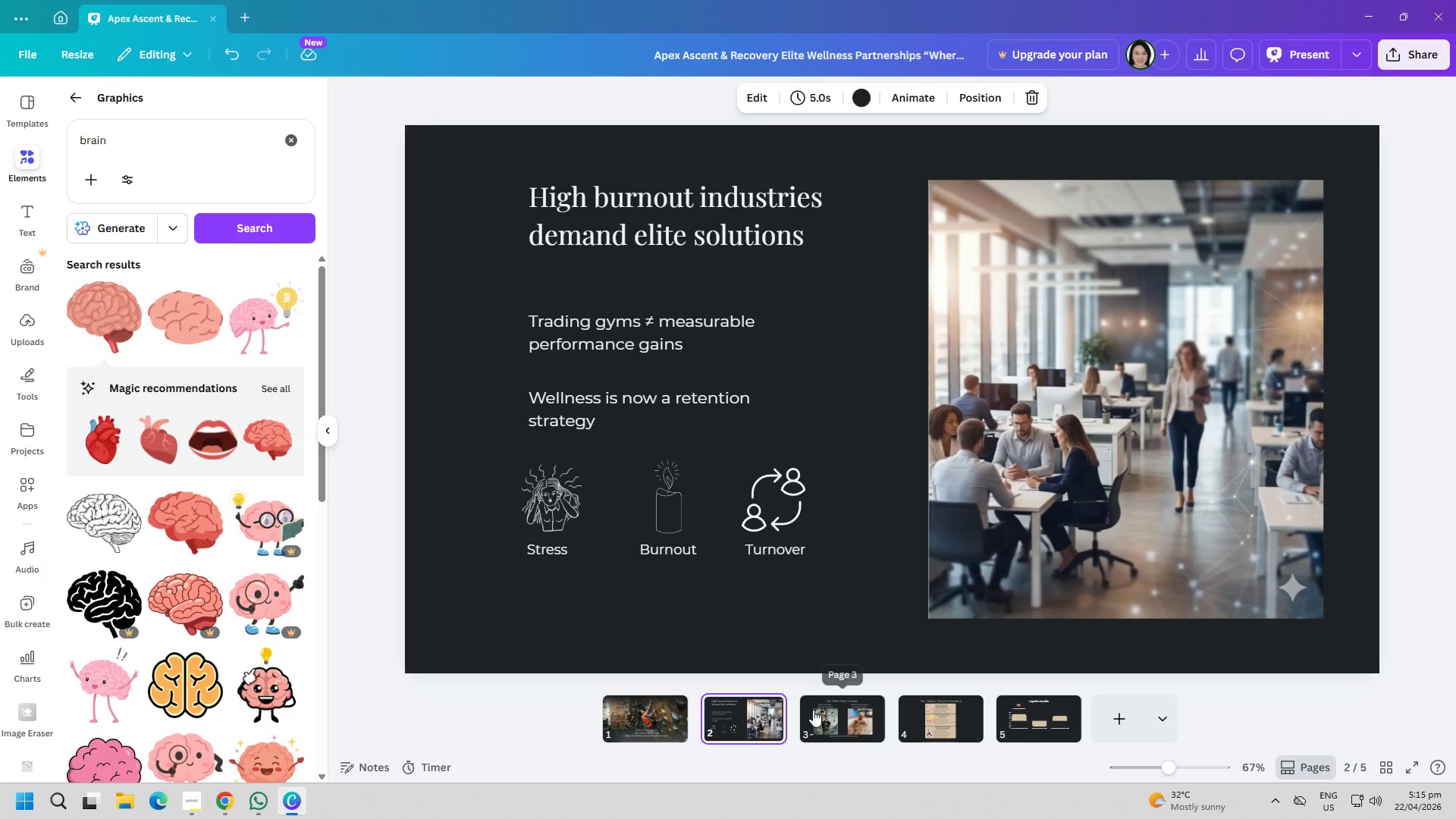 
left_click([813, 708])
 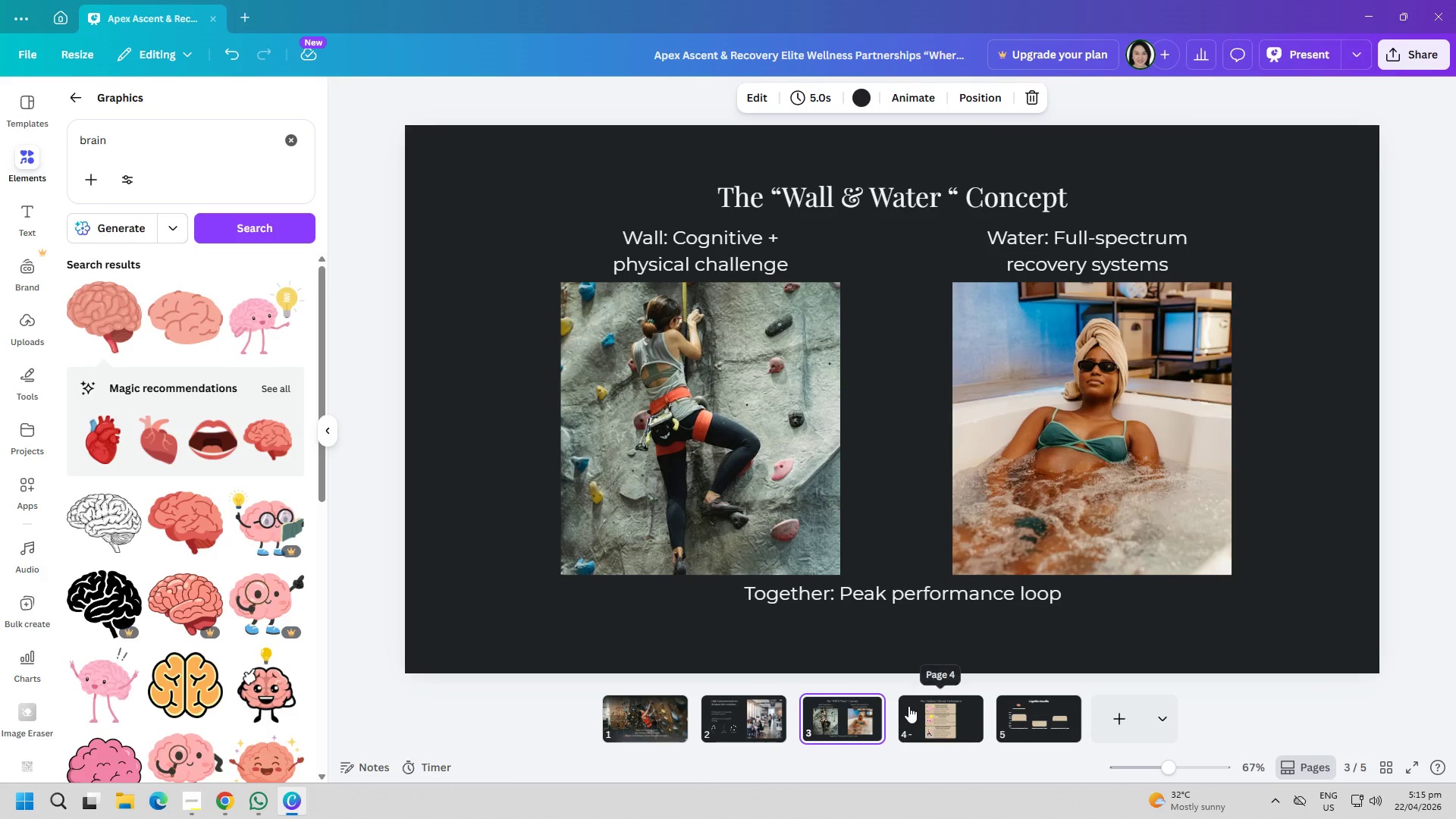 
left_click([915, 708])
 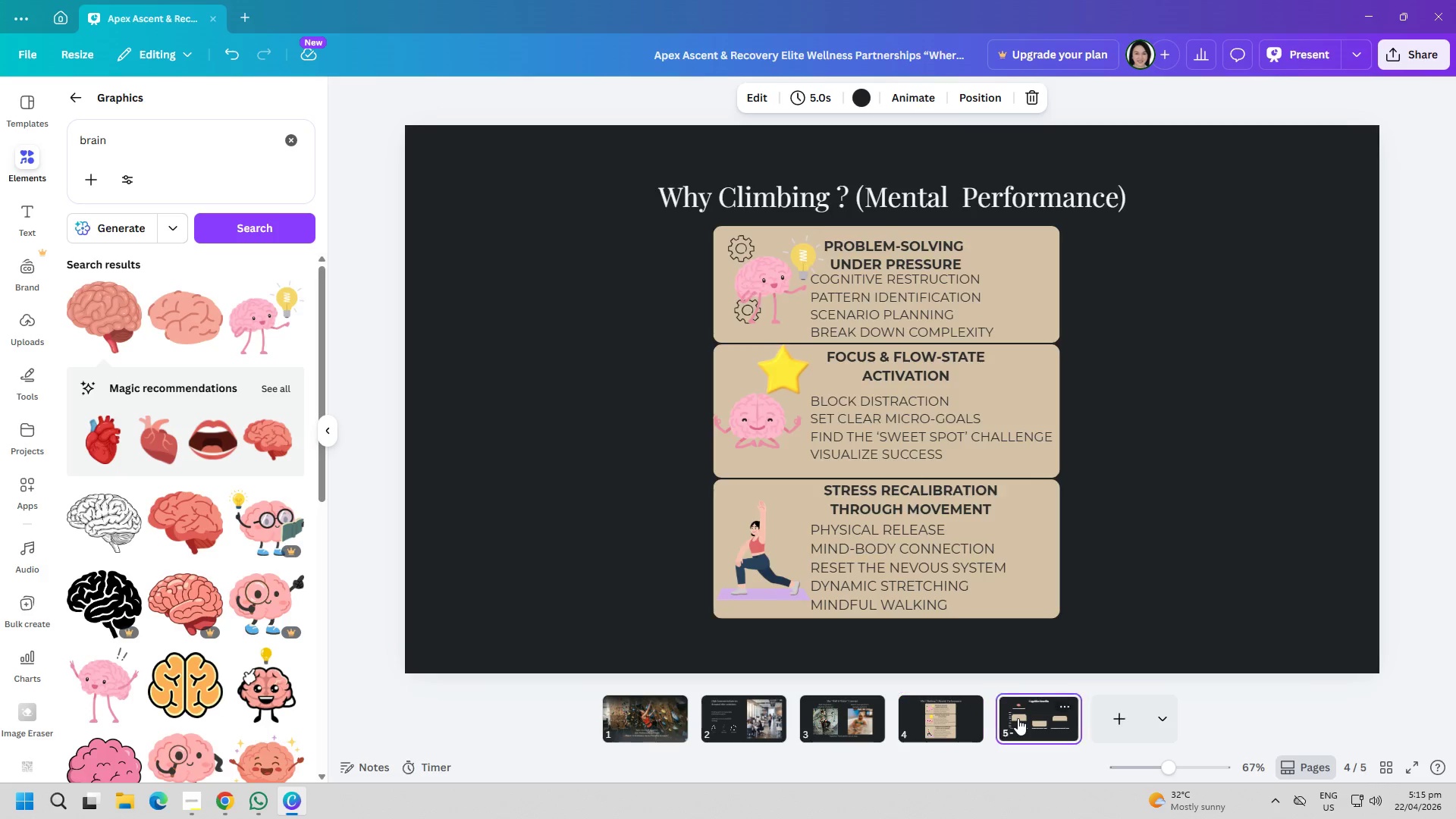 
double_click([937, 718])
 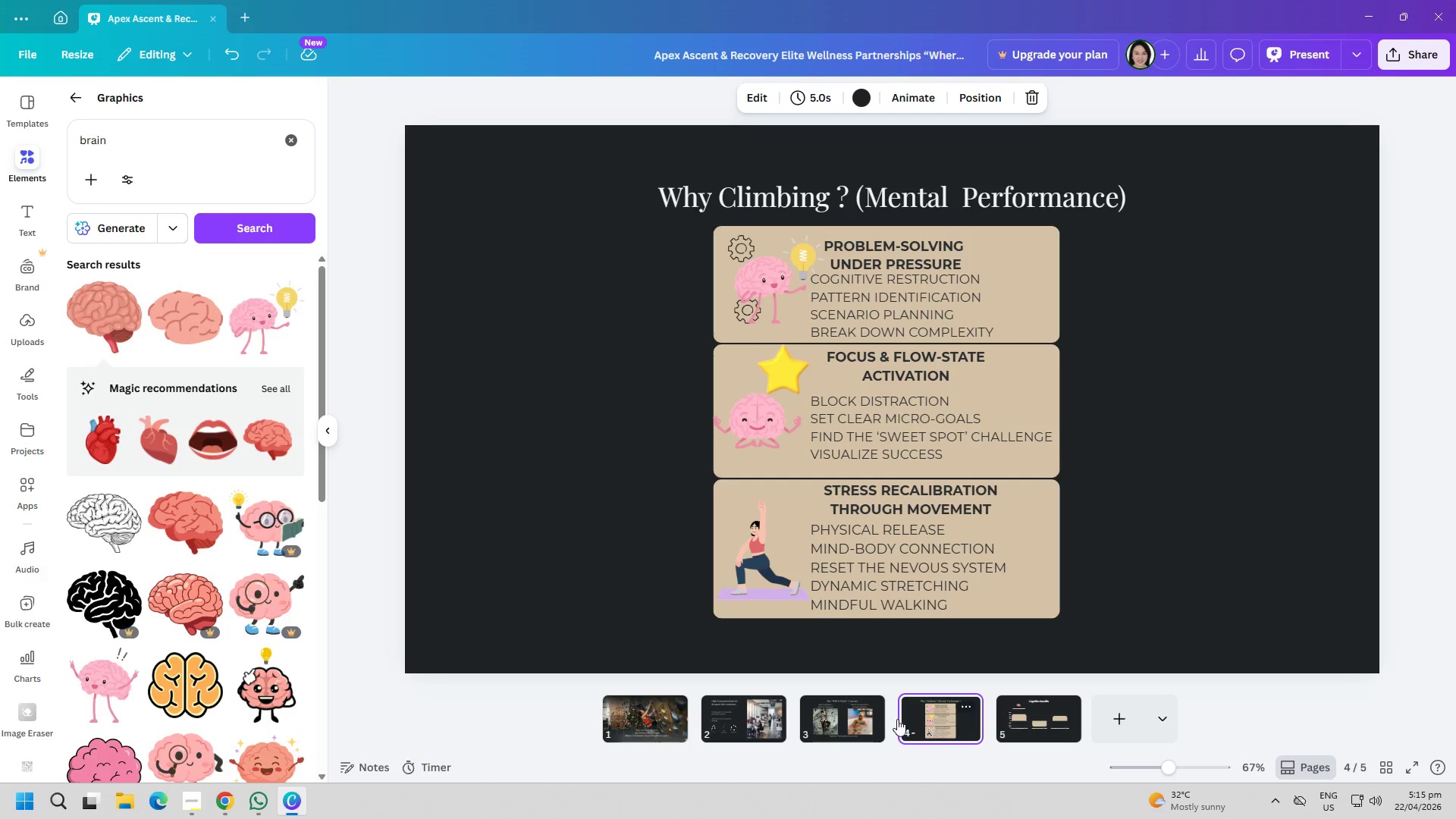 
triple_click([861, 718])
 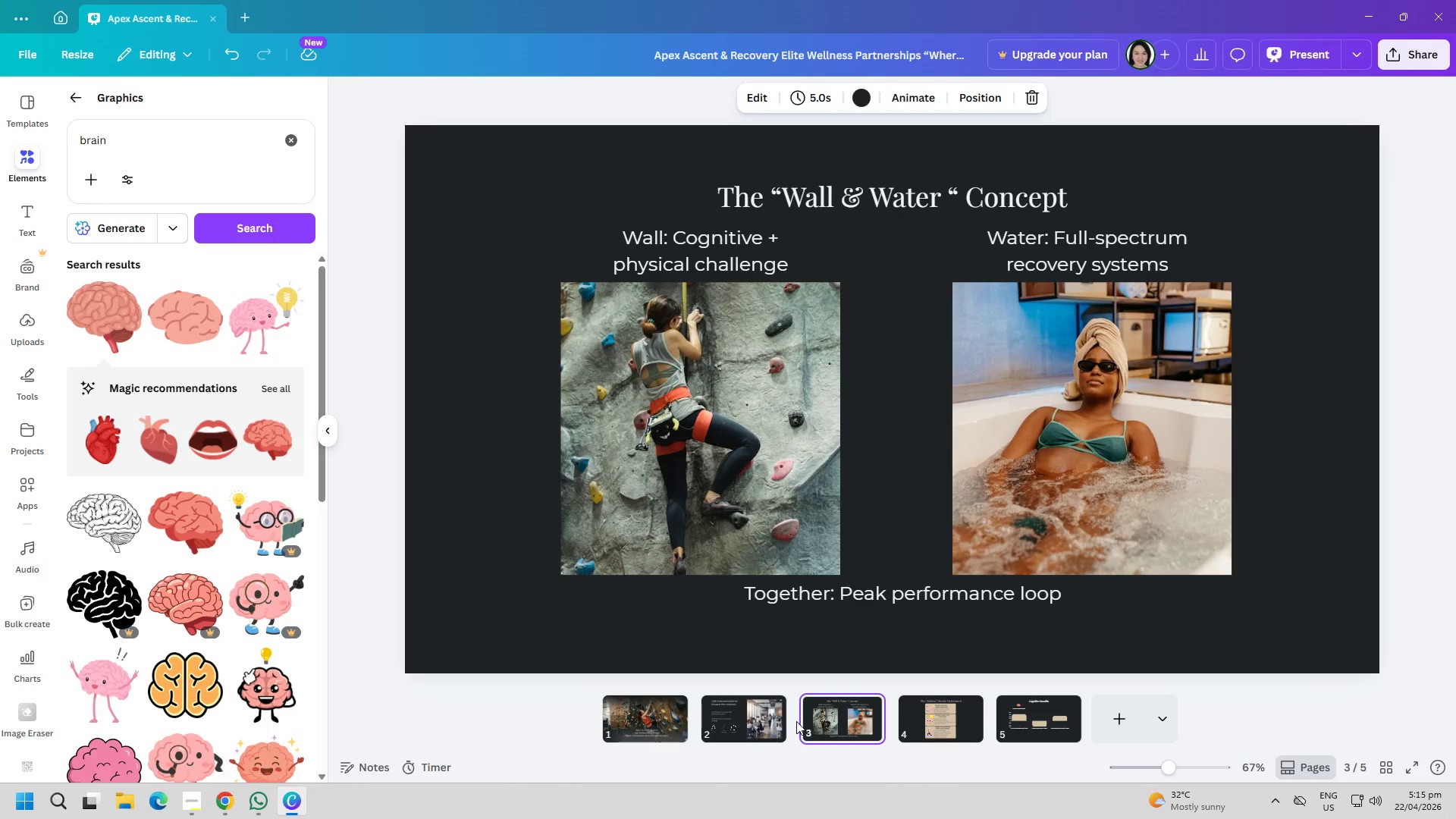 
left_click([742, 713])
 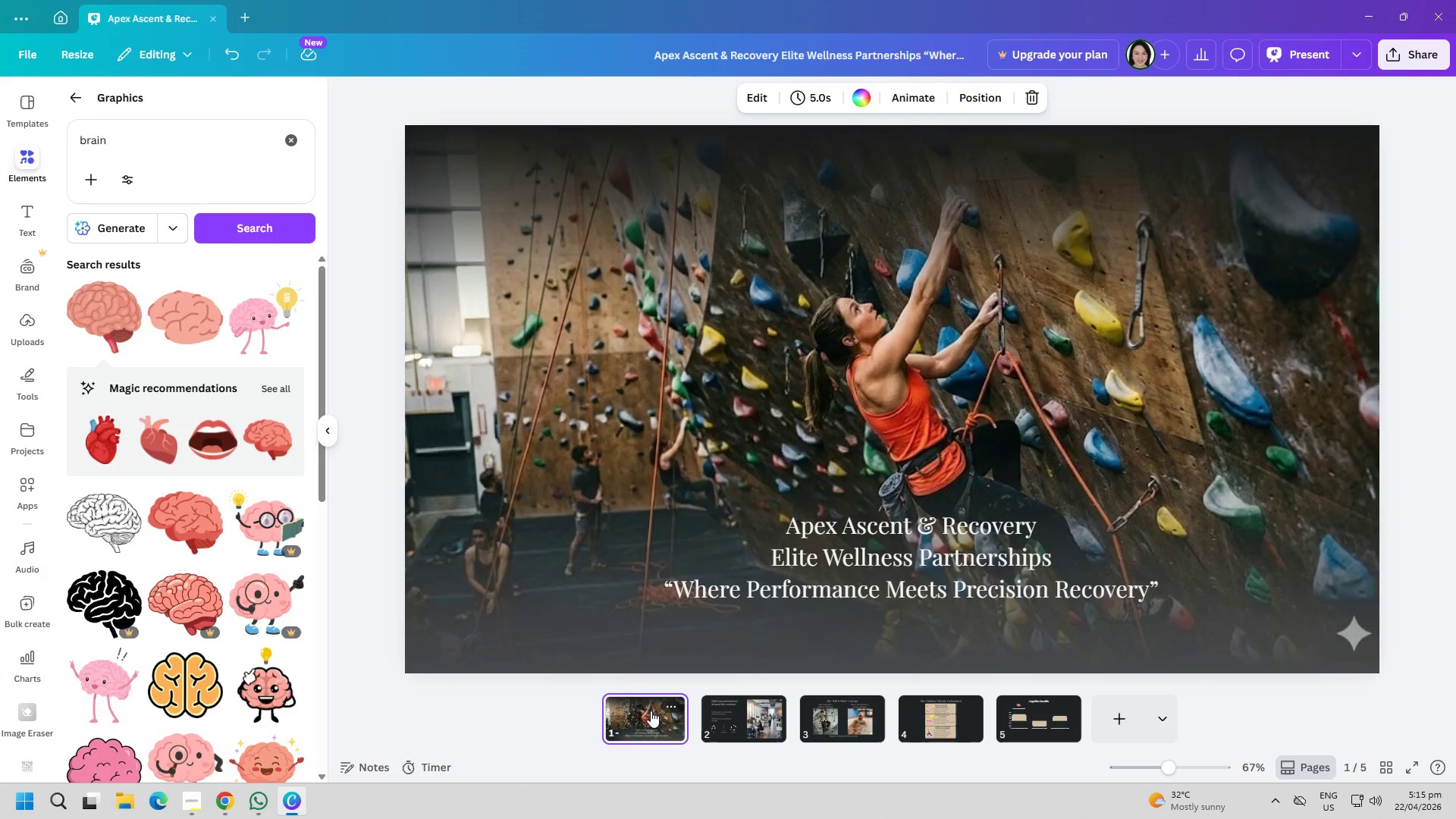 
double_click([697, 714])
 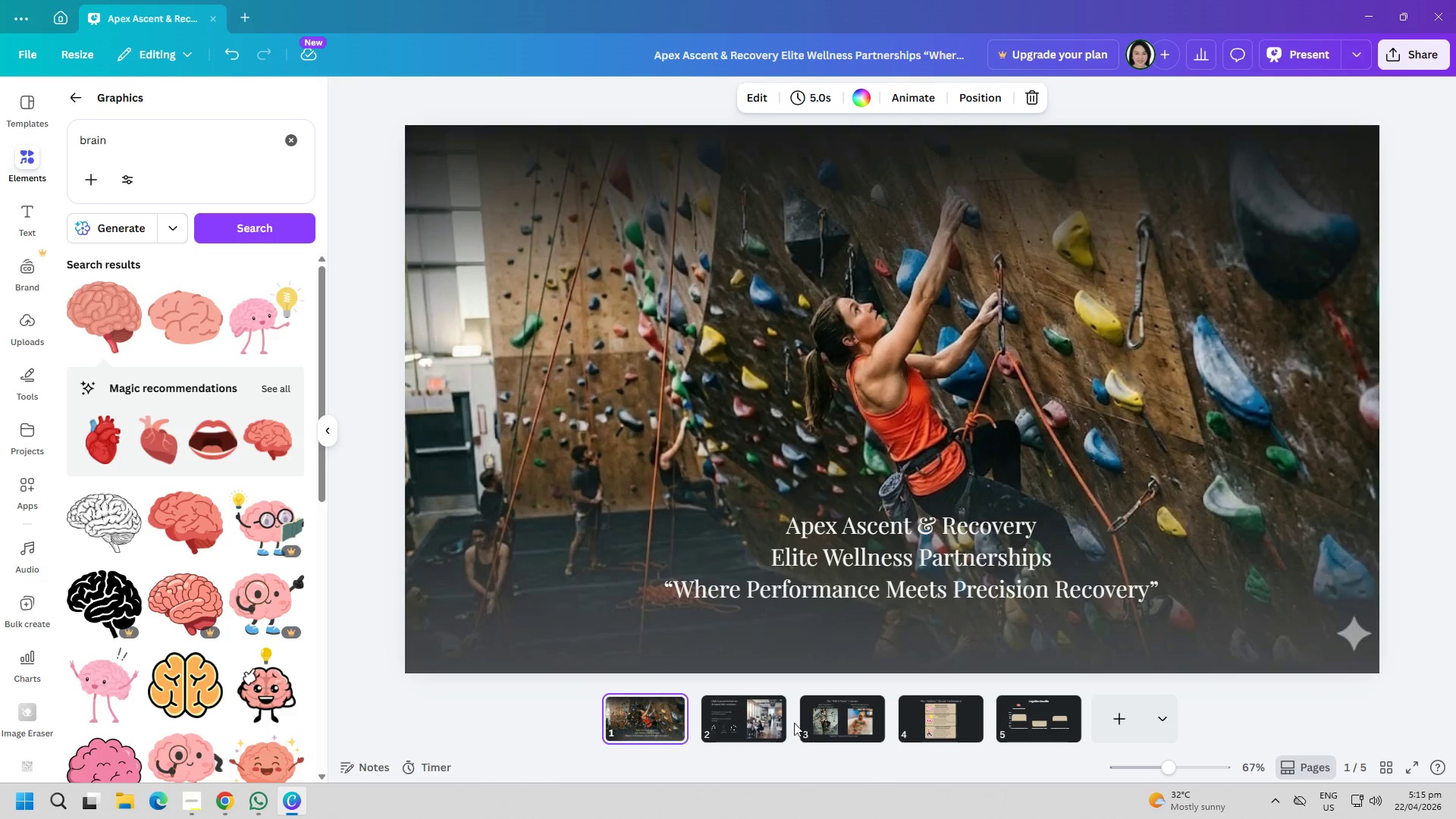 
triple_click([817, 724])
 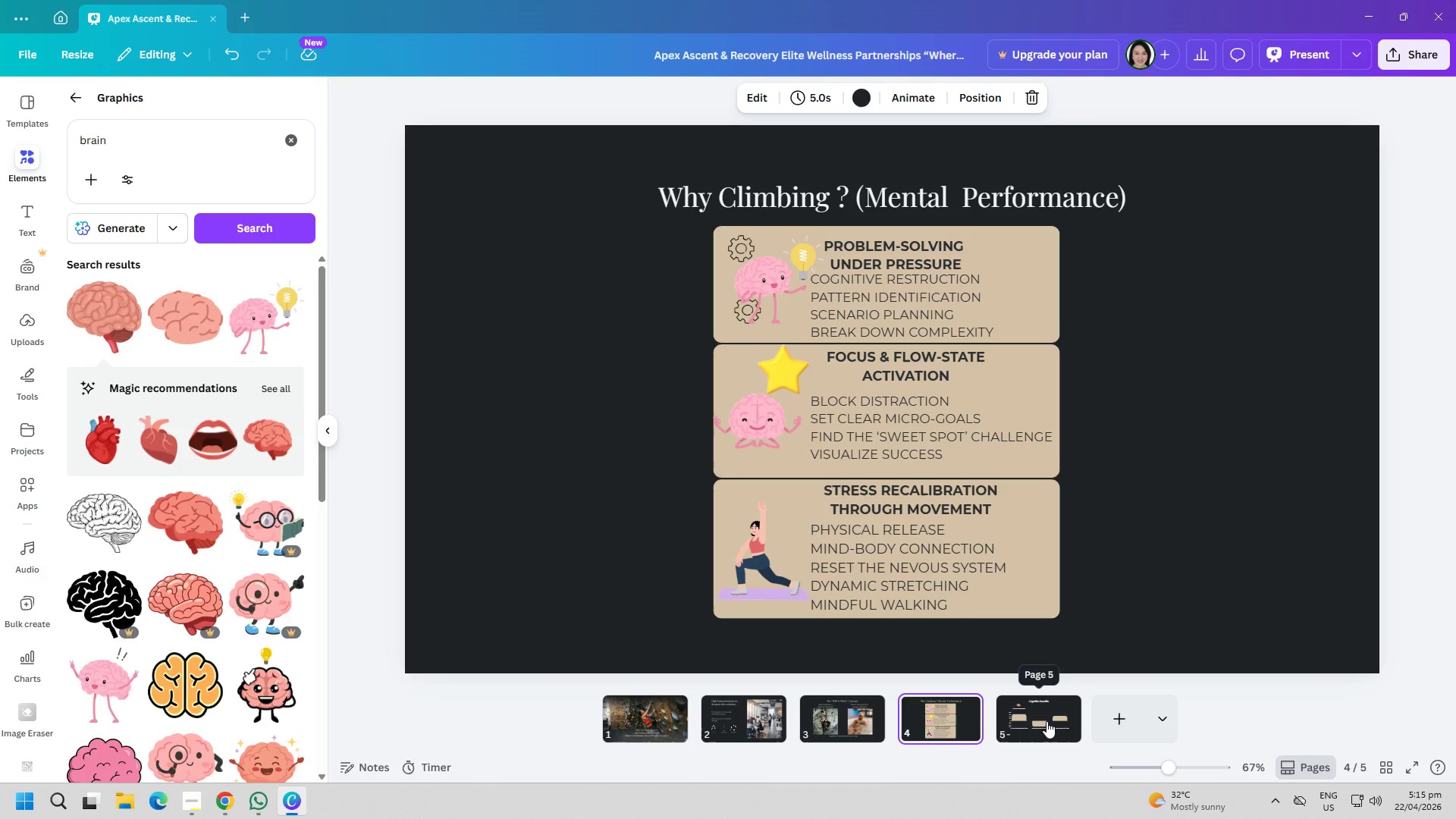 
left_click([1046, 721])
 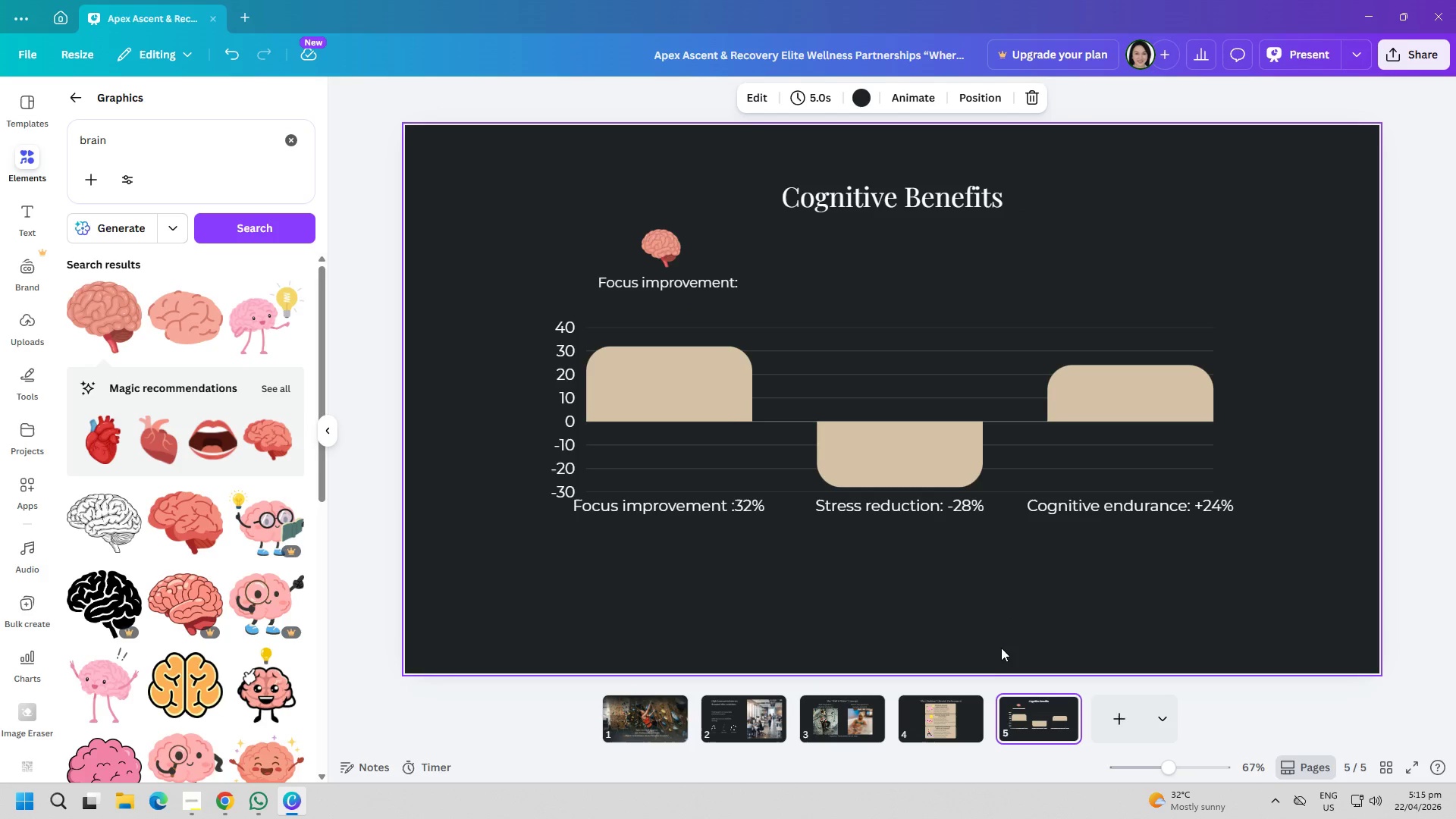 
left_click([976, 626])
 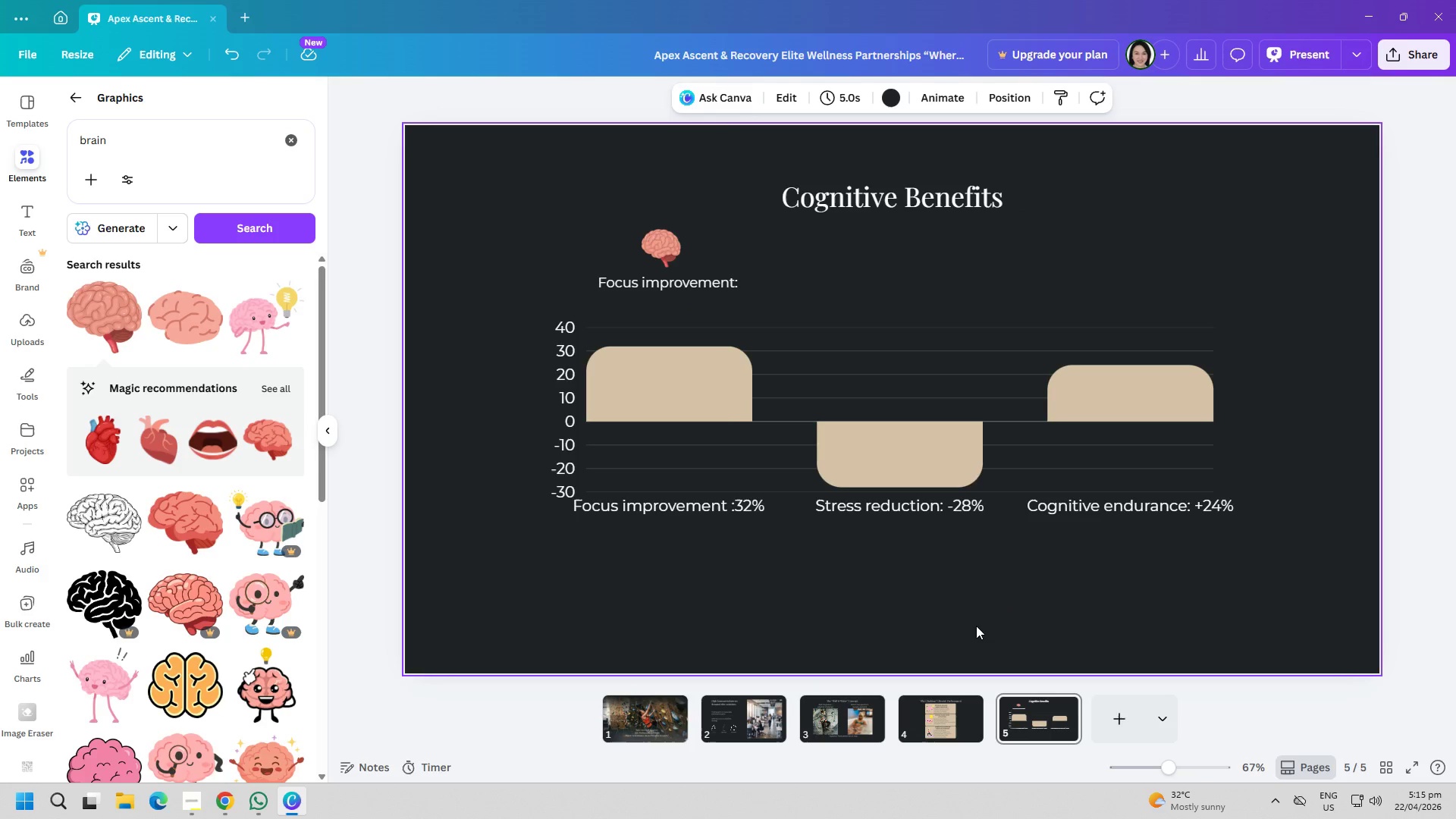 
wait(5.73)
 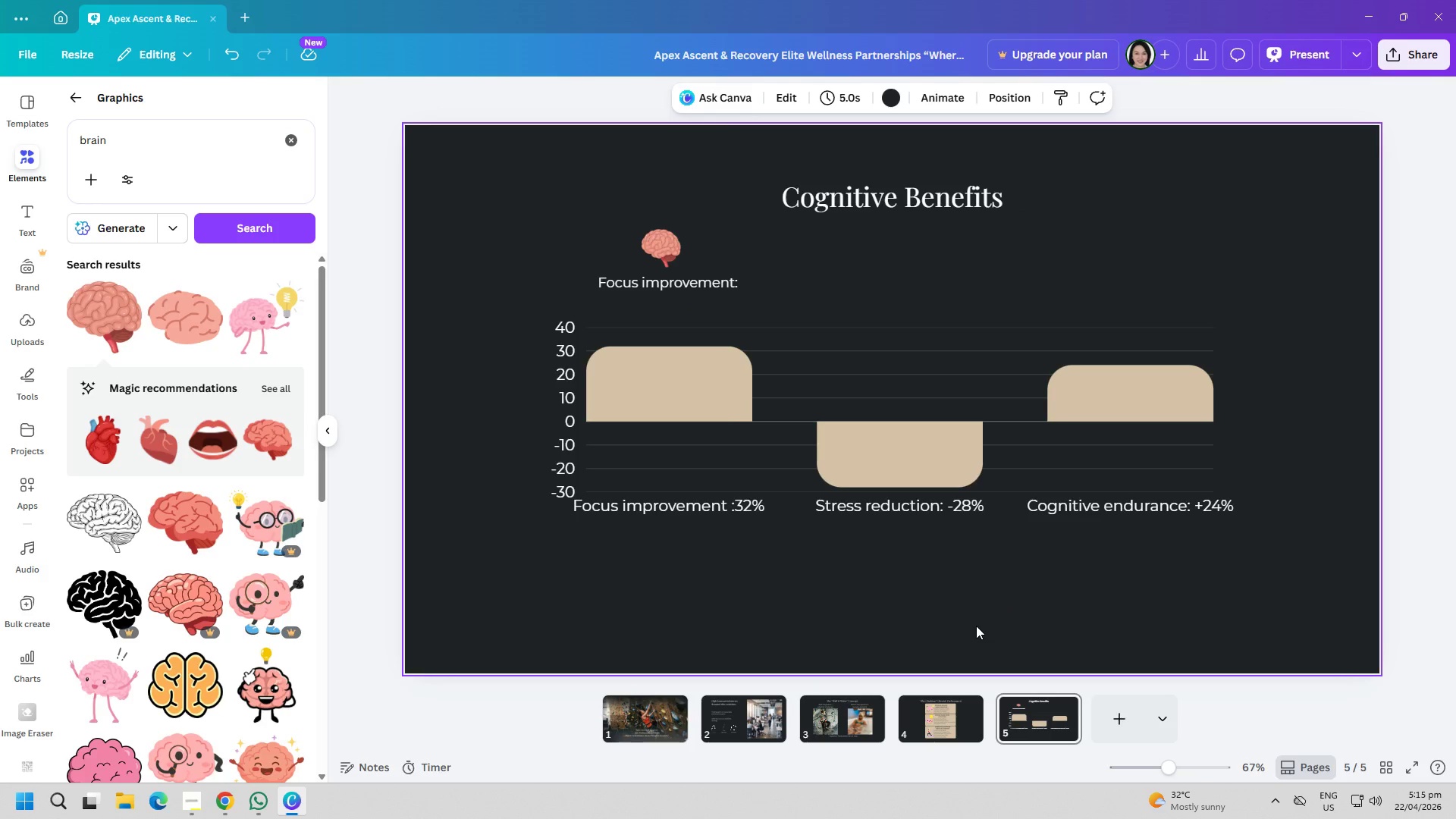 
double_click([878, 201])
 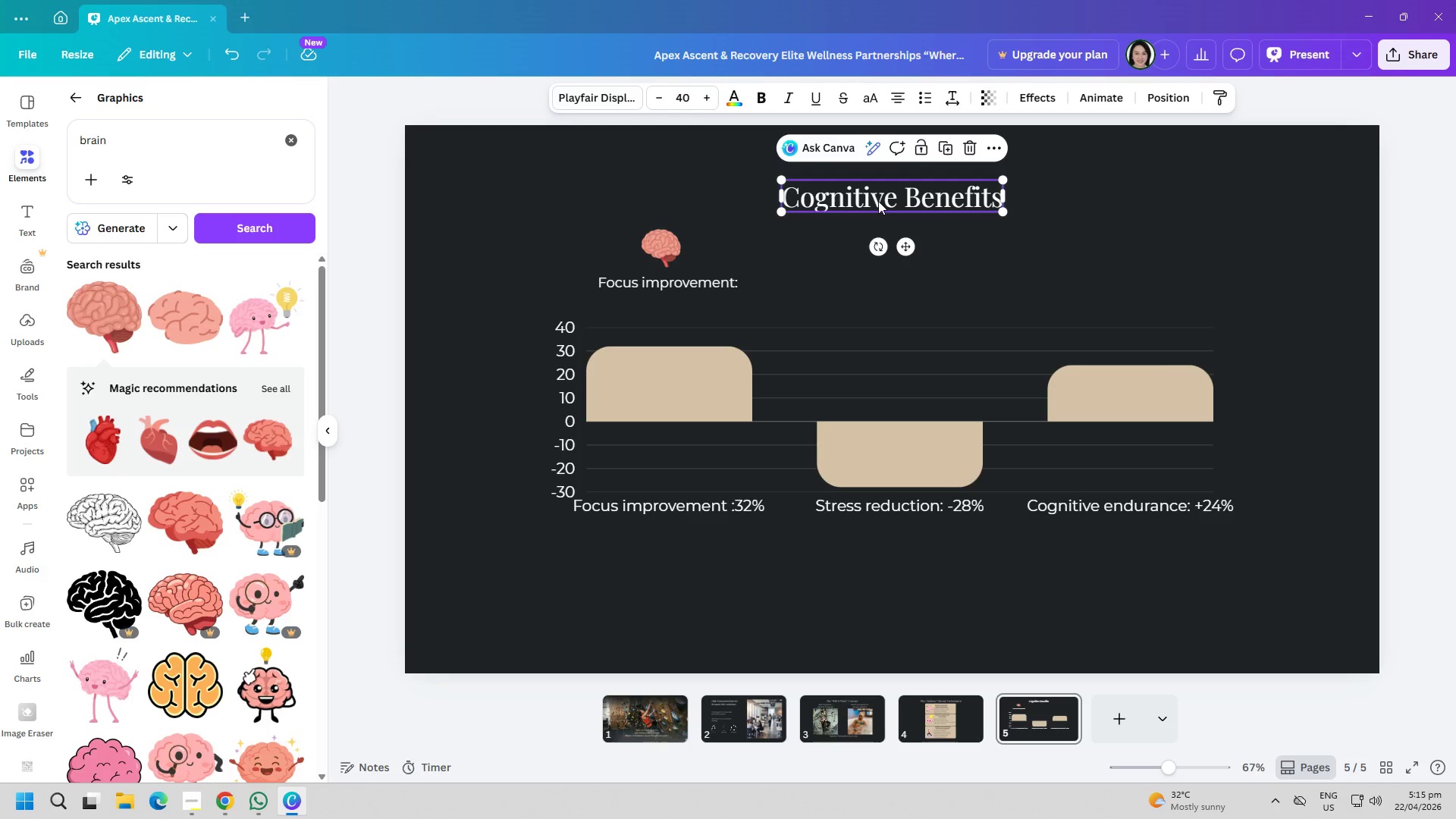 
triple_click([878, 201])
 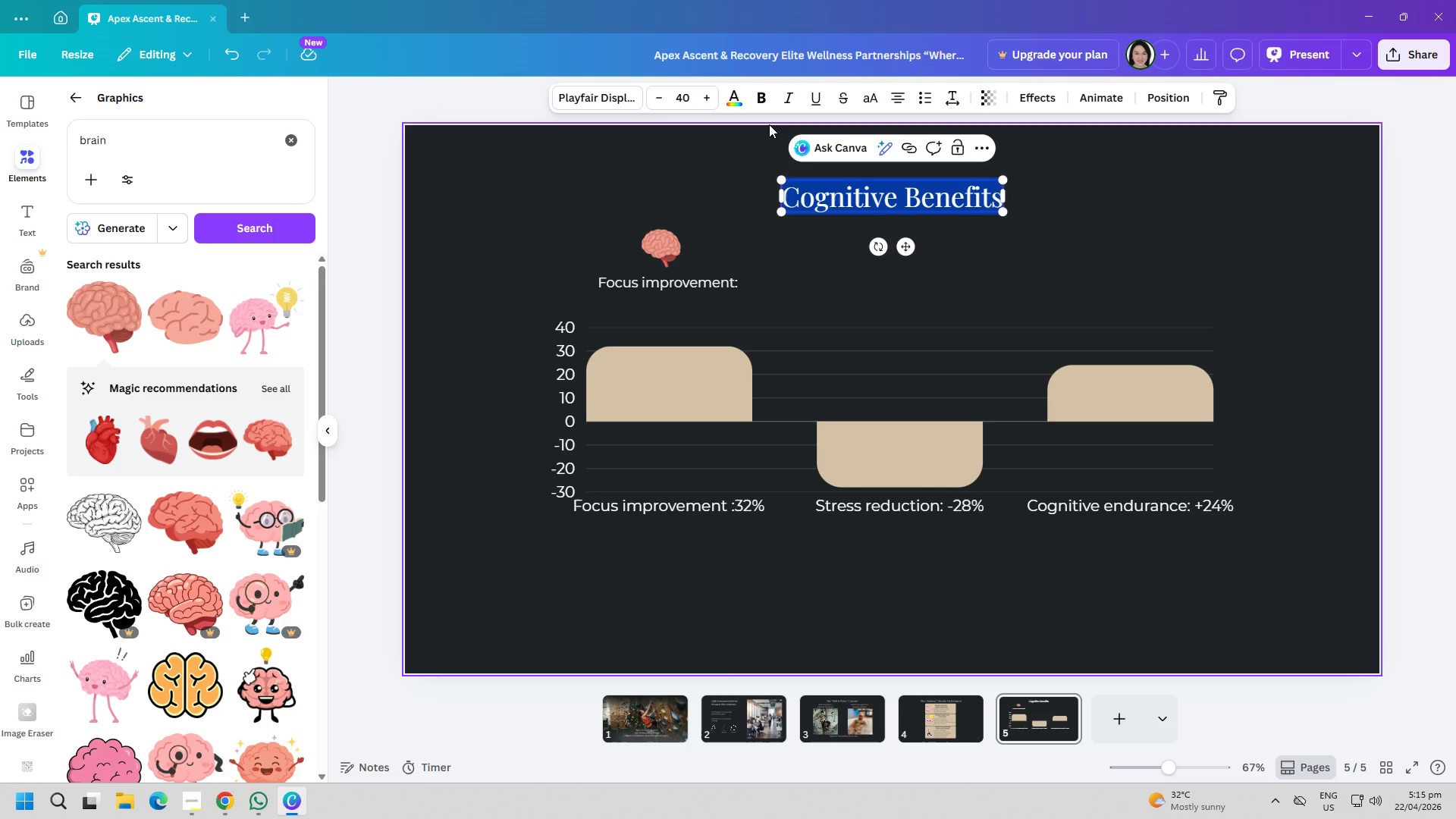 
left_click([761, 100])
 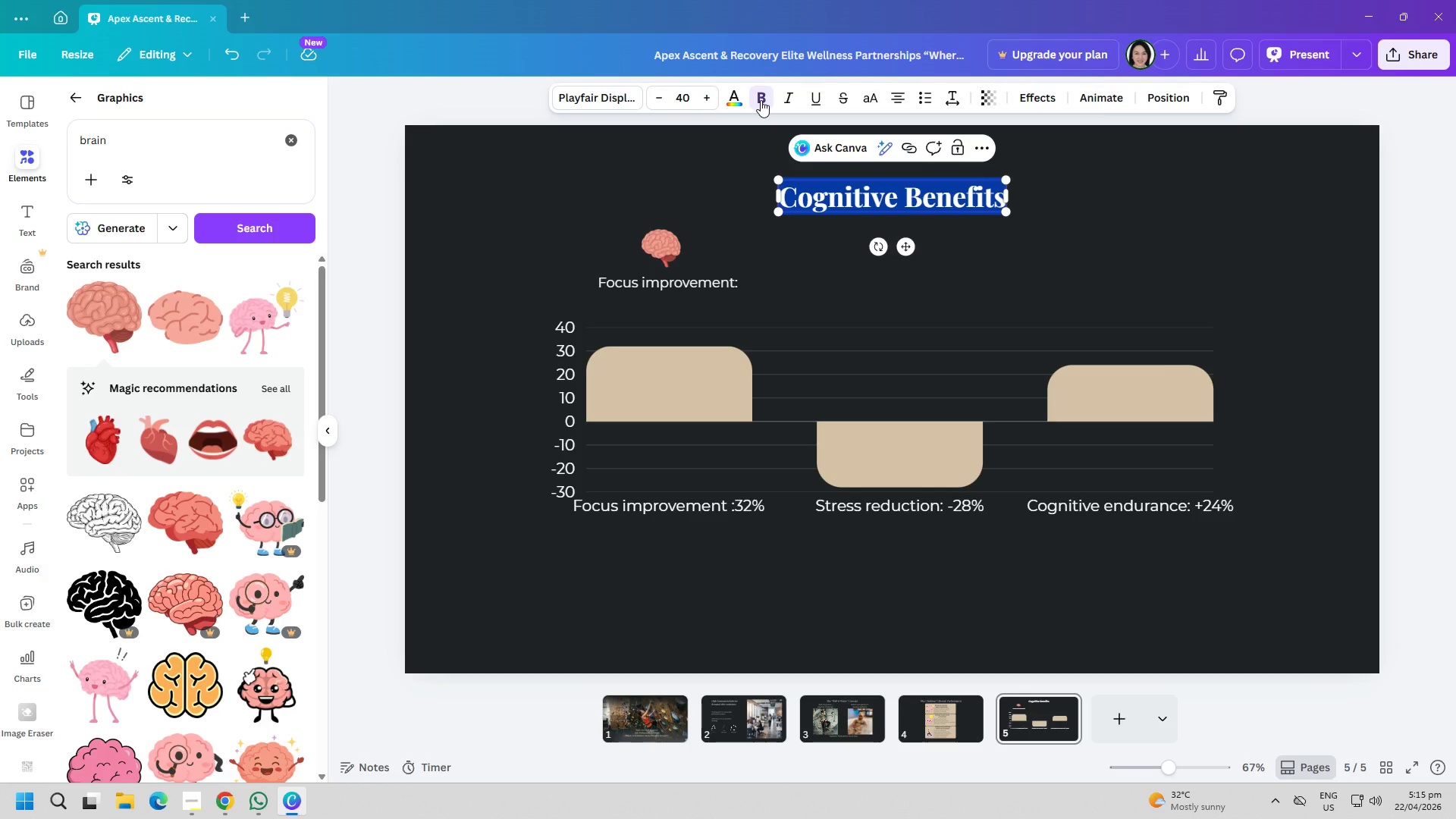 
left_click([761, 100])
 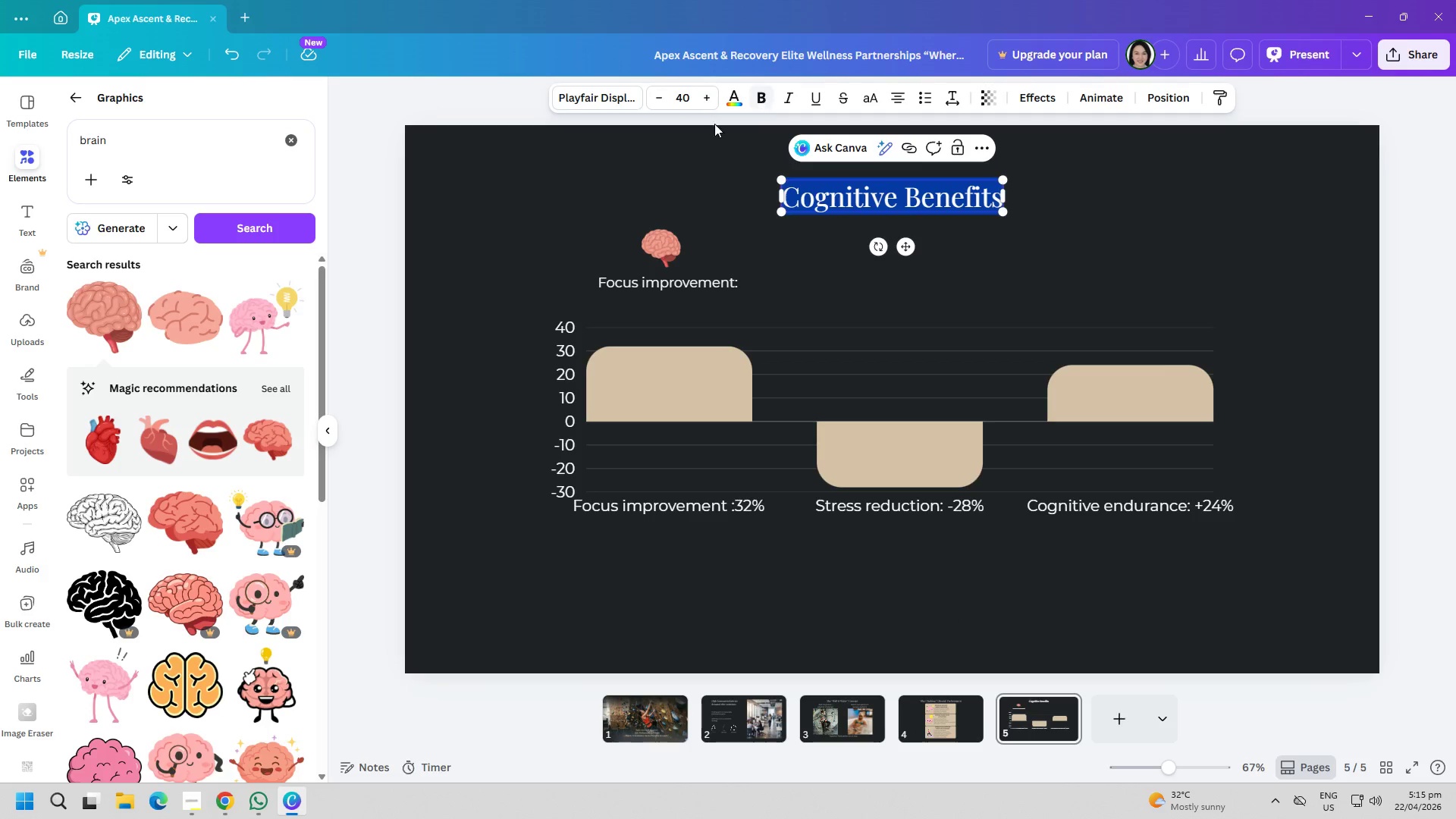 
left_click([679, 136])
 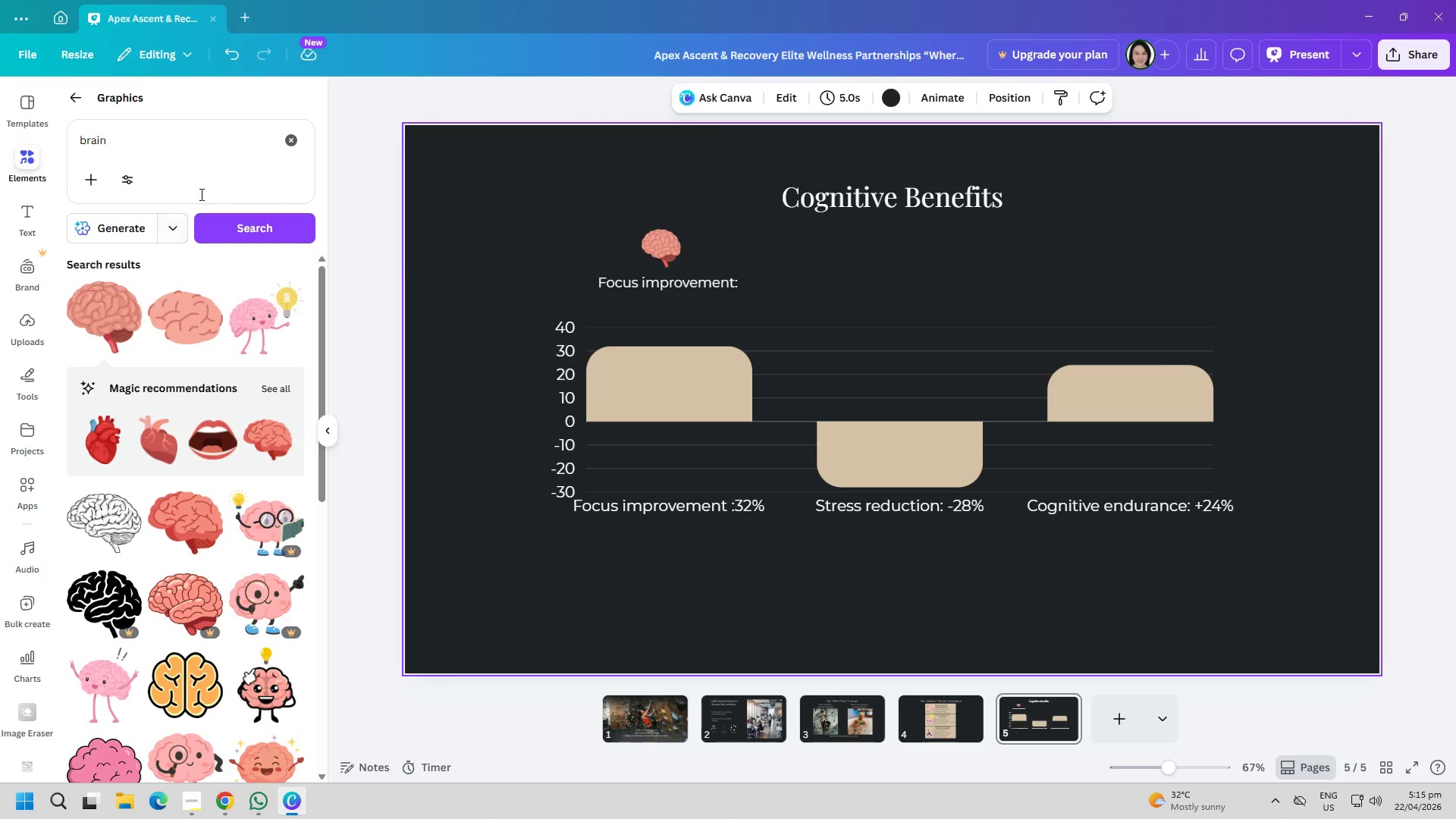 
left_click([282, 136])
 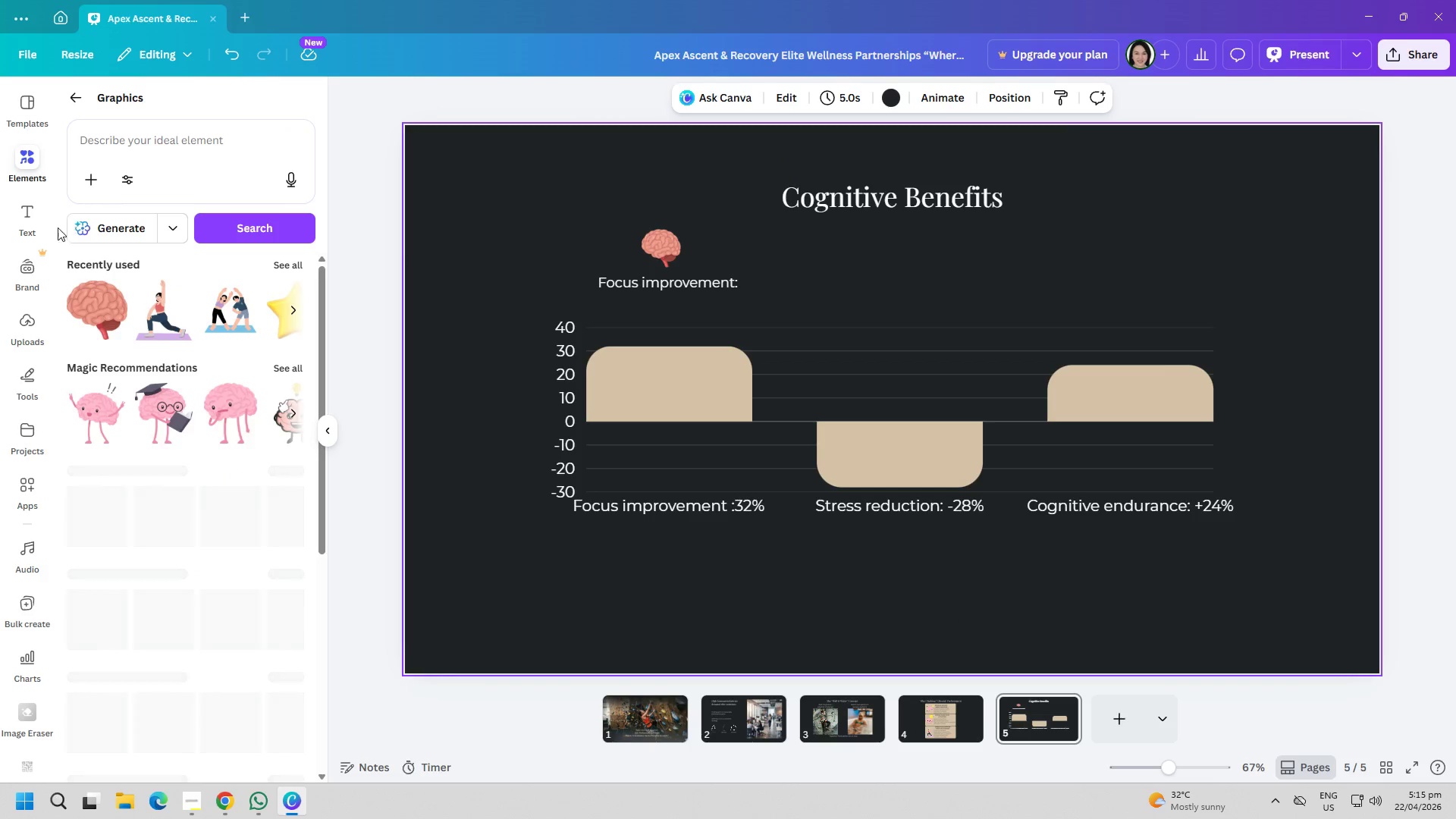 
left_click([22, 225])
 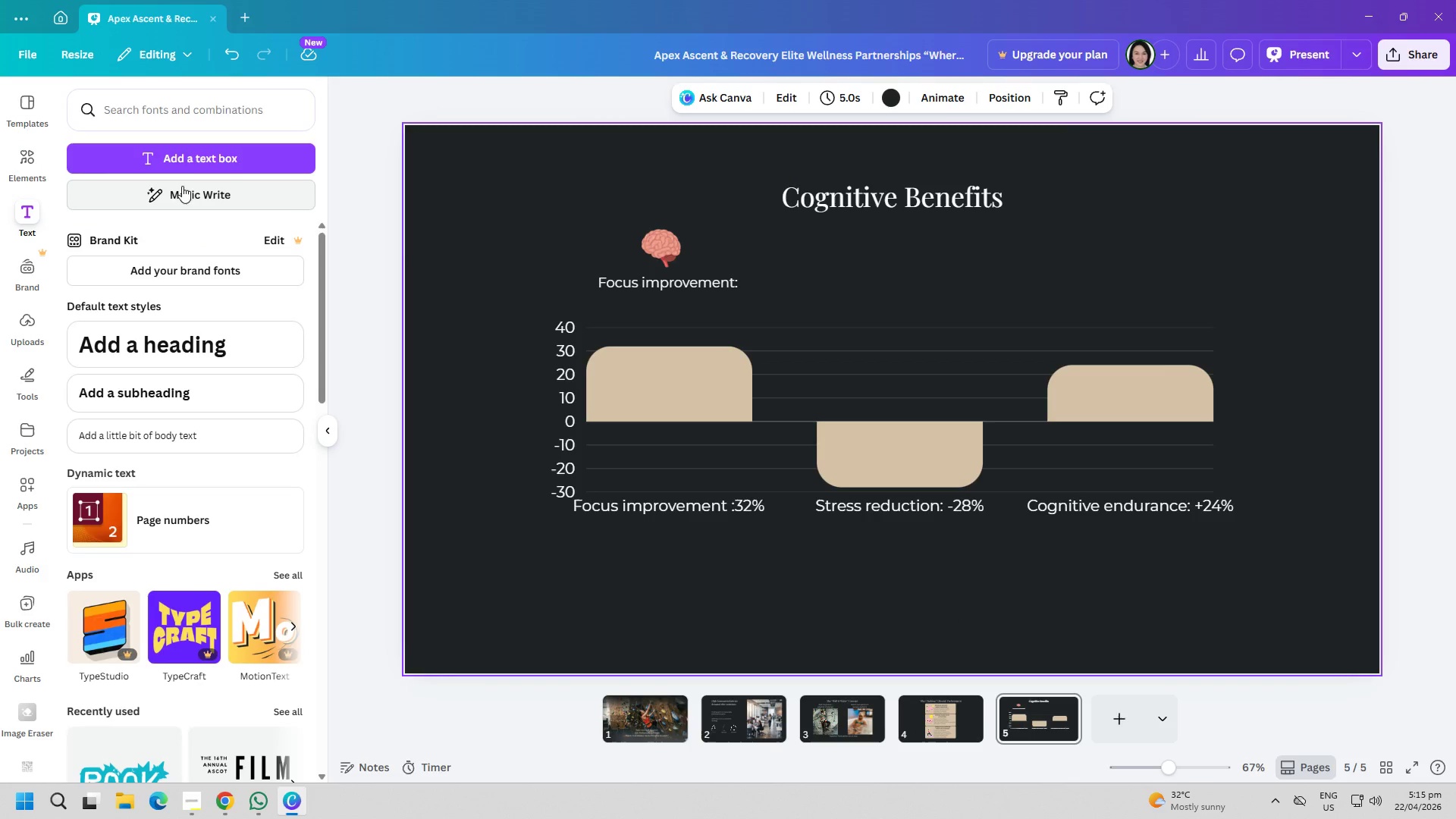 
left_click([196, 167])
 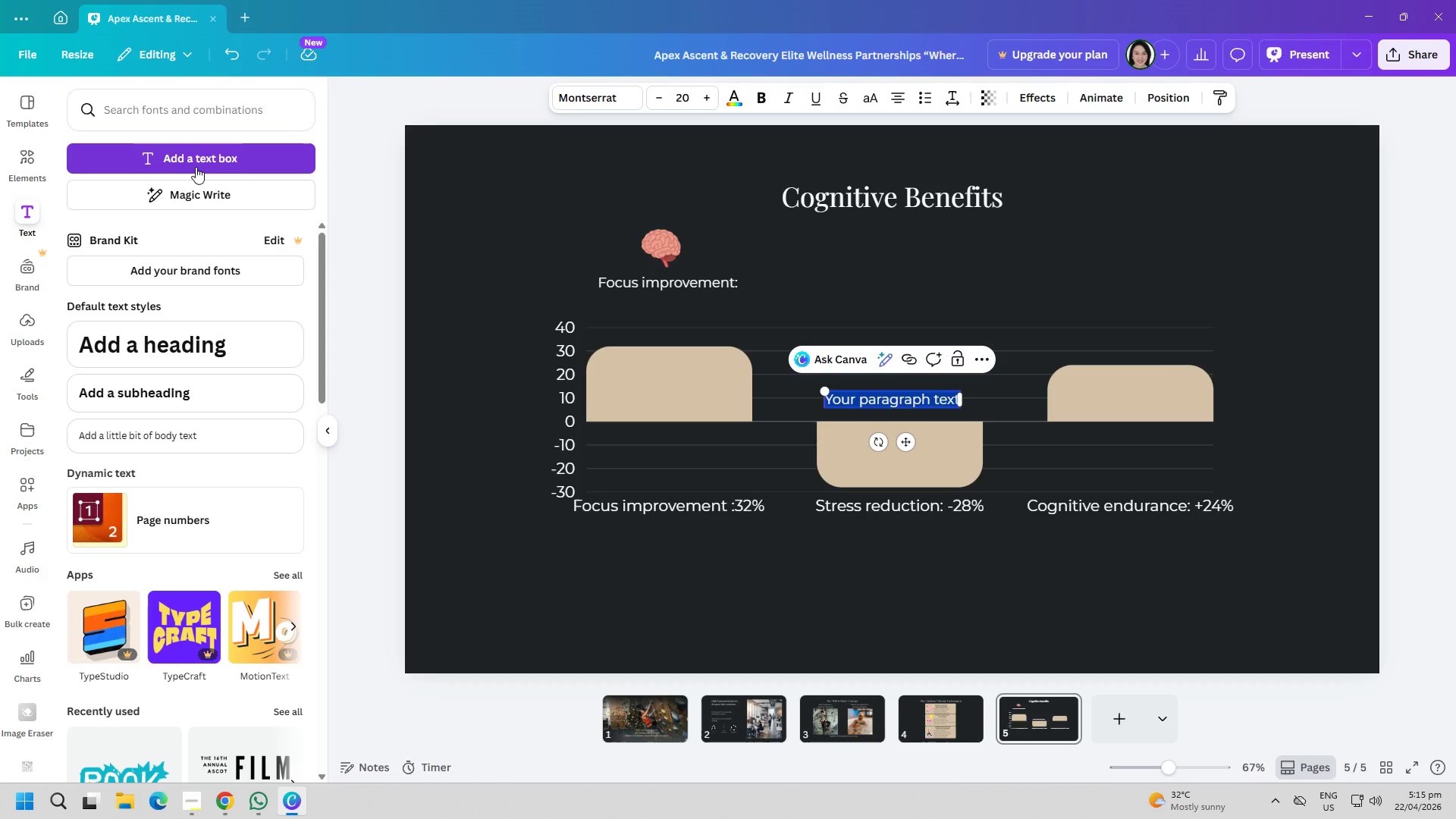 
type(Stress reduction:)
 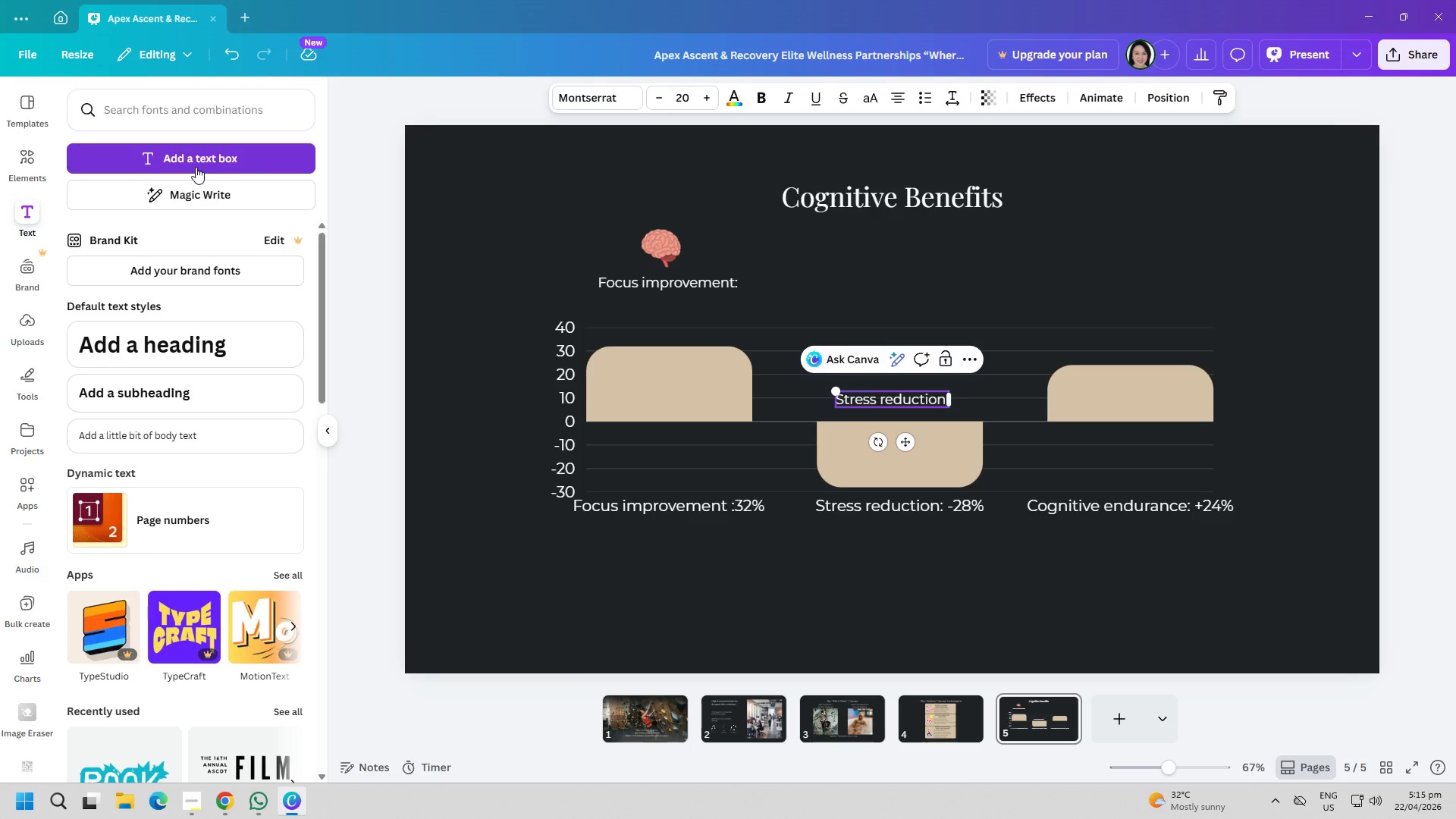 
left_click([871, 253])
 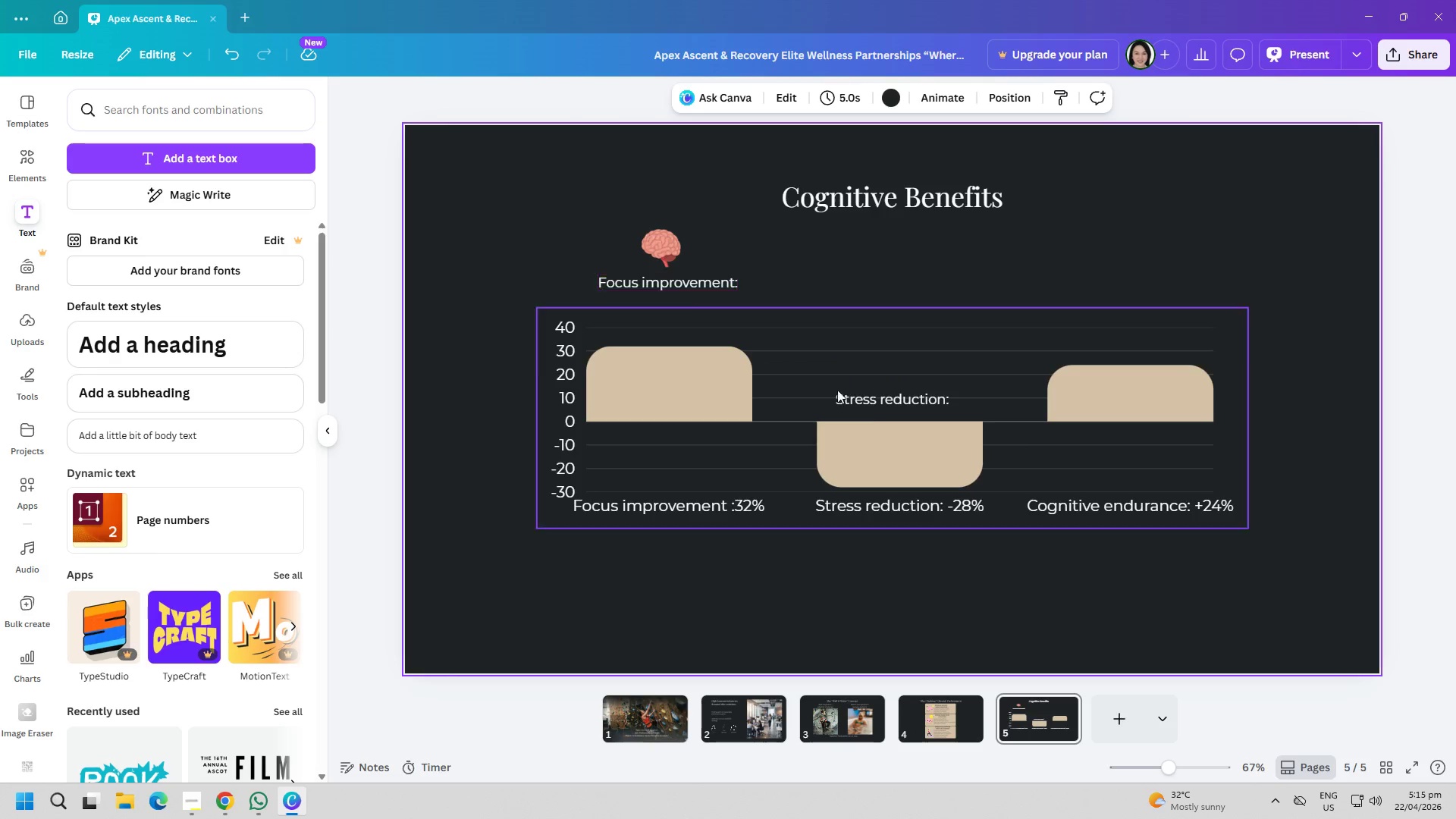 
left_click_drag(start_coordinate=[880, 394], to_coordinate=[873, 279])
 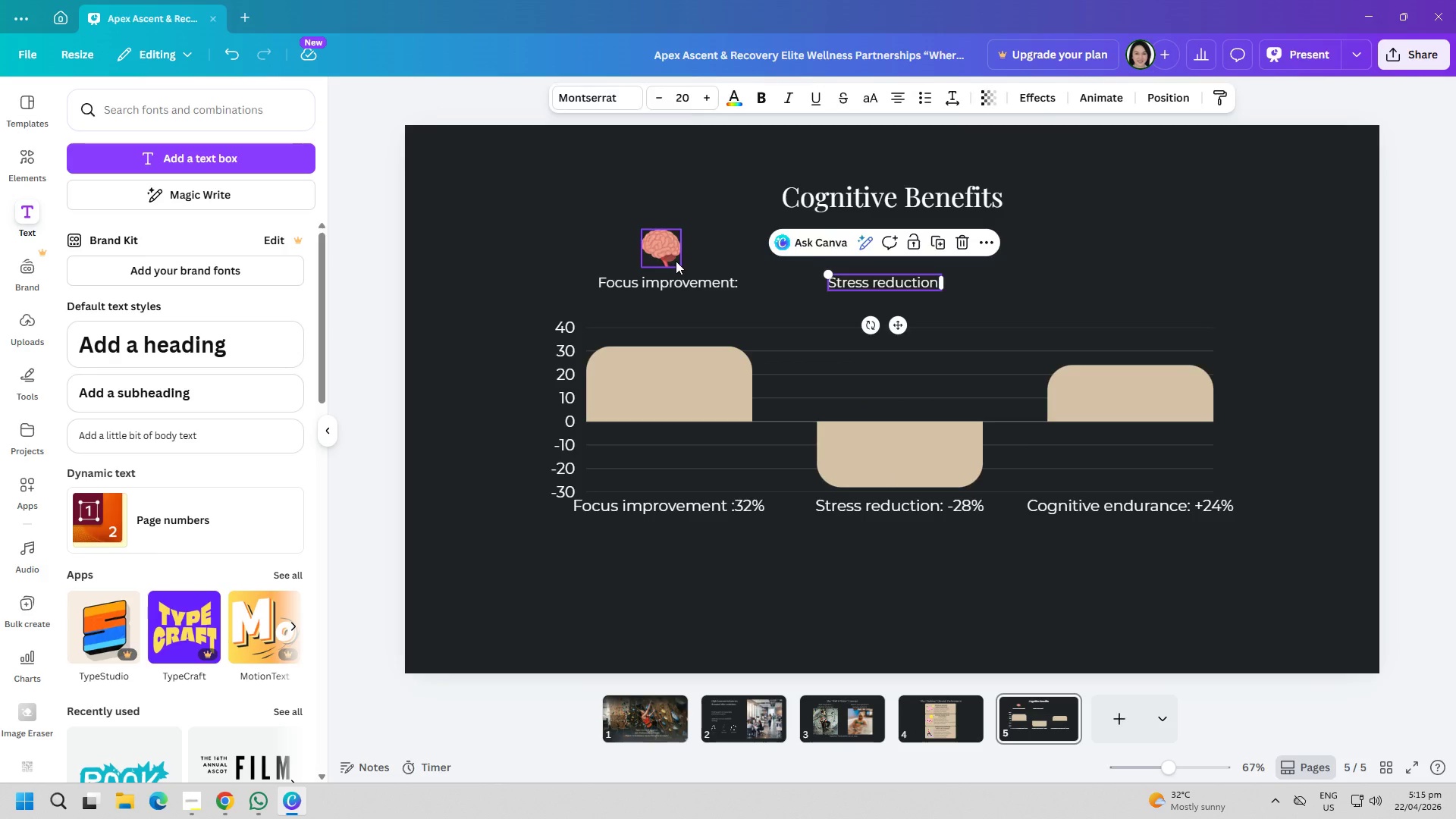 
left_click([673, 261])
 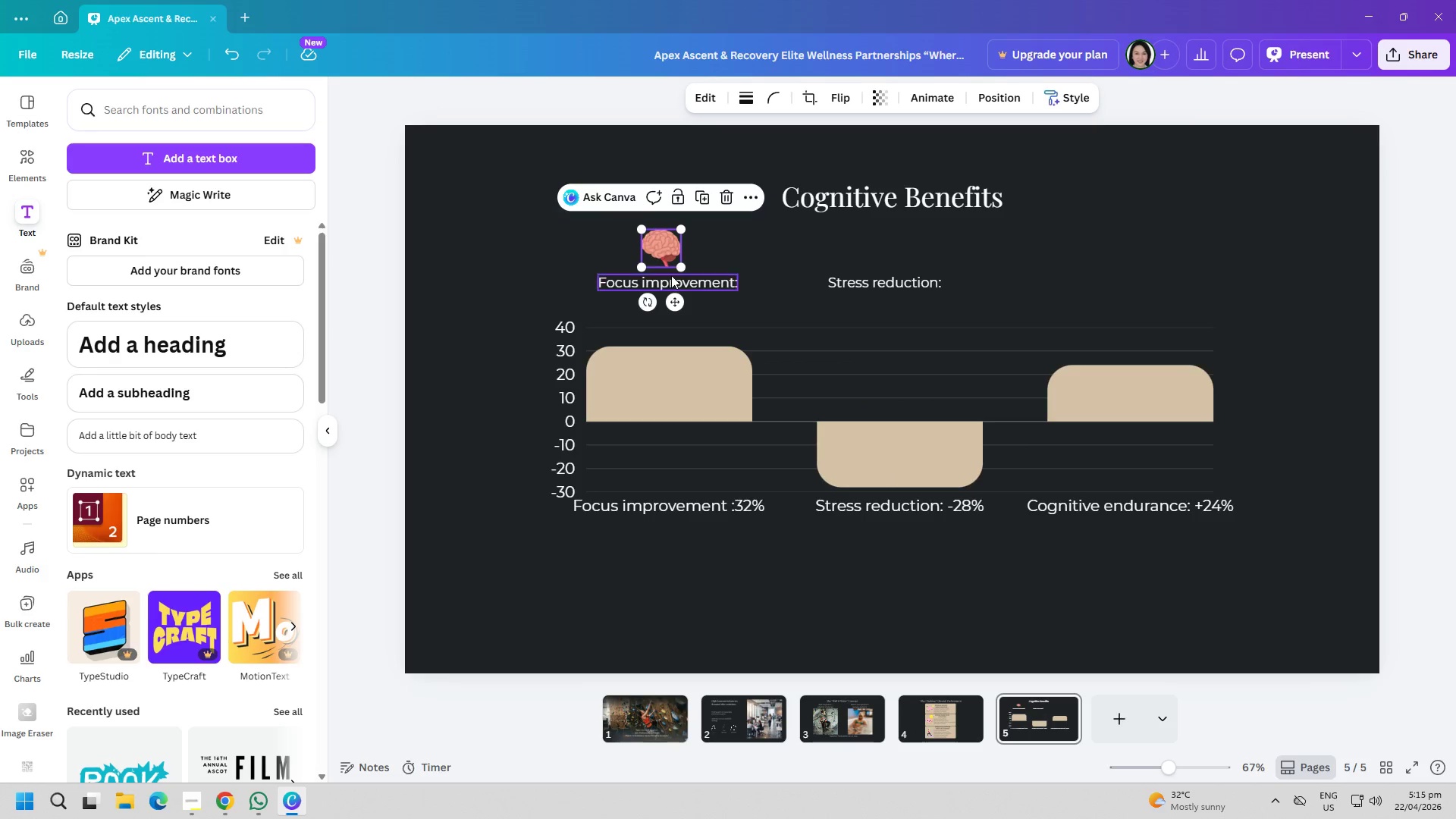 
left_click([675, 275])
 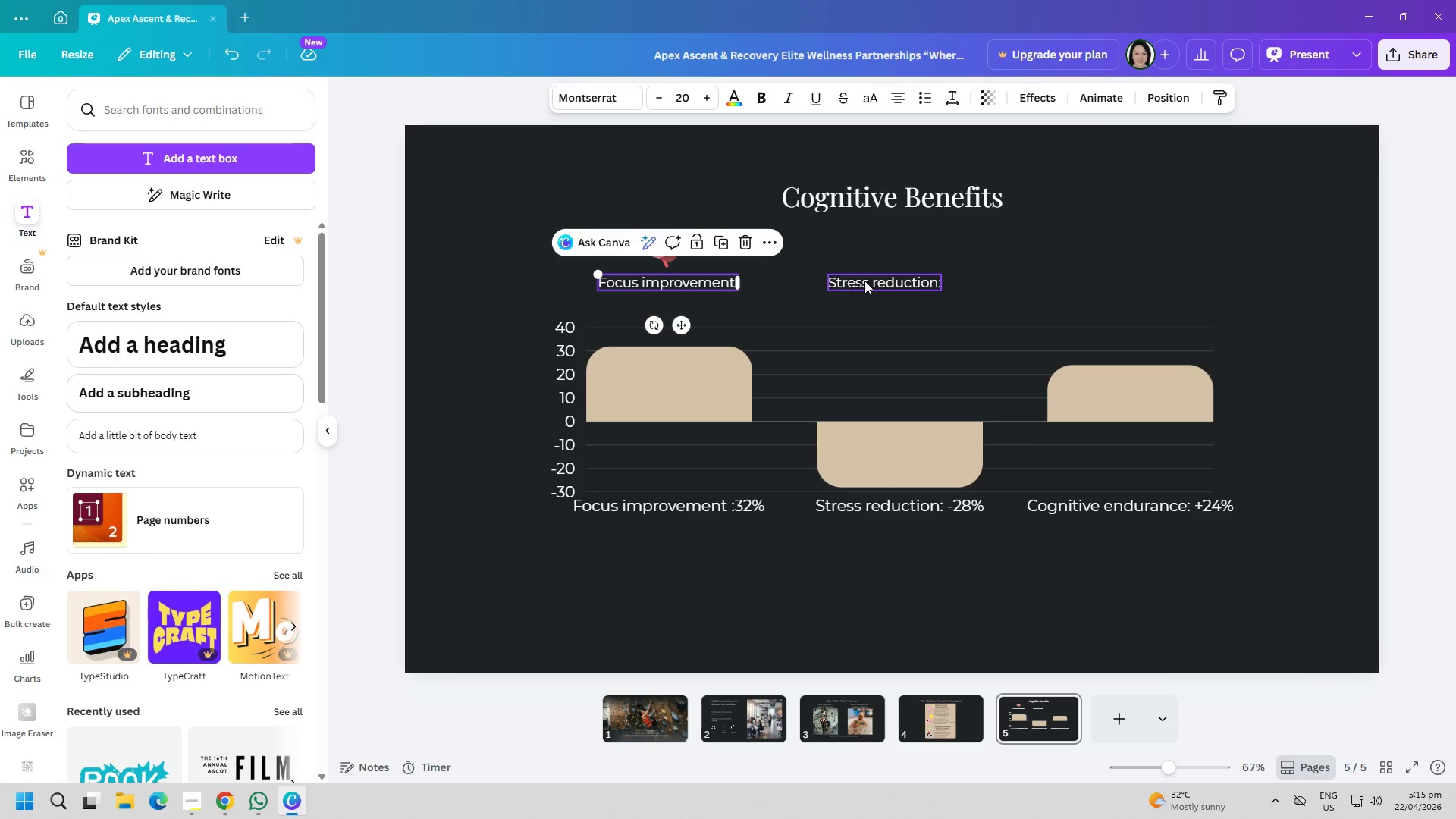 
left_click([871, 281])
 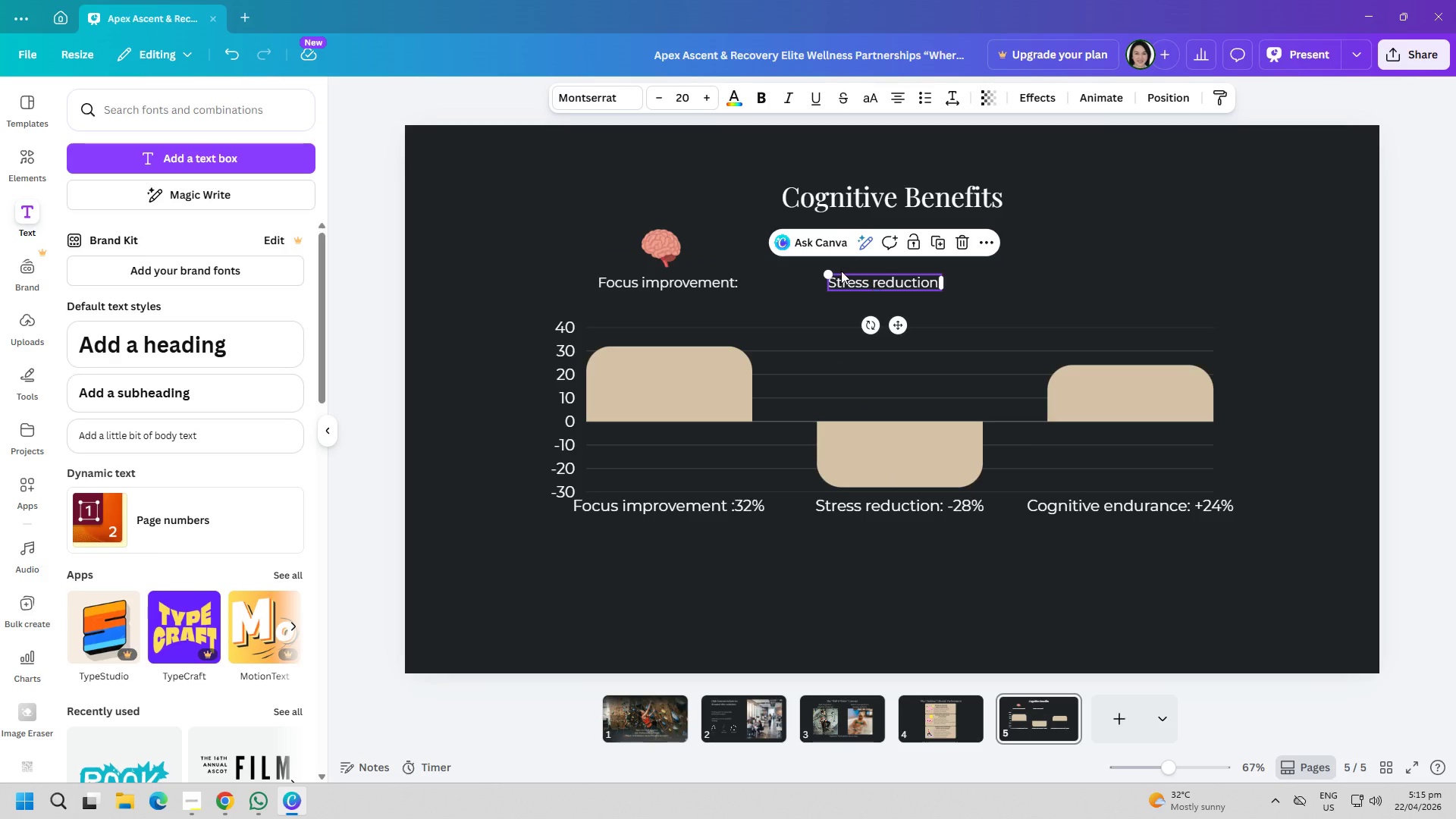 
left_click([698, 281])
 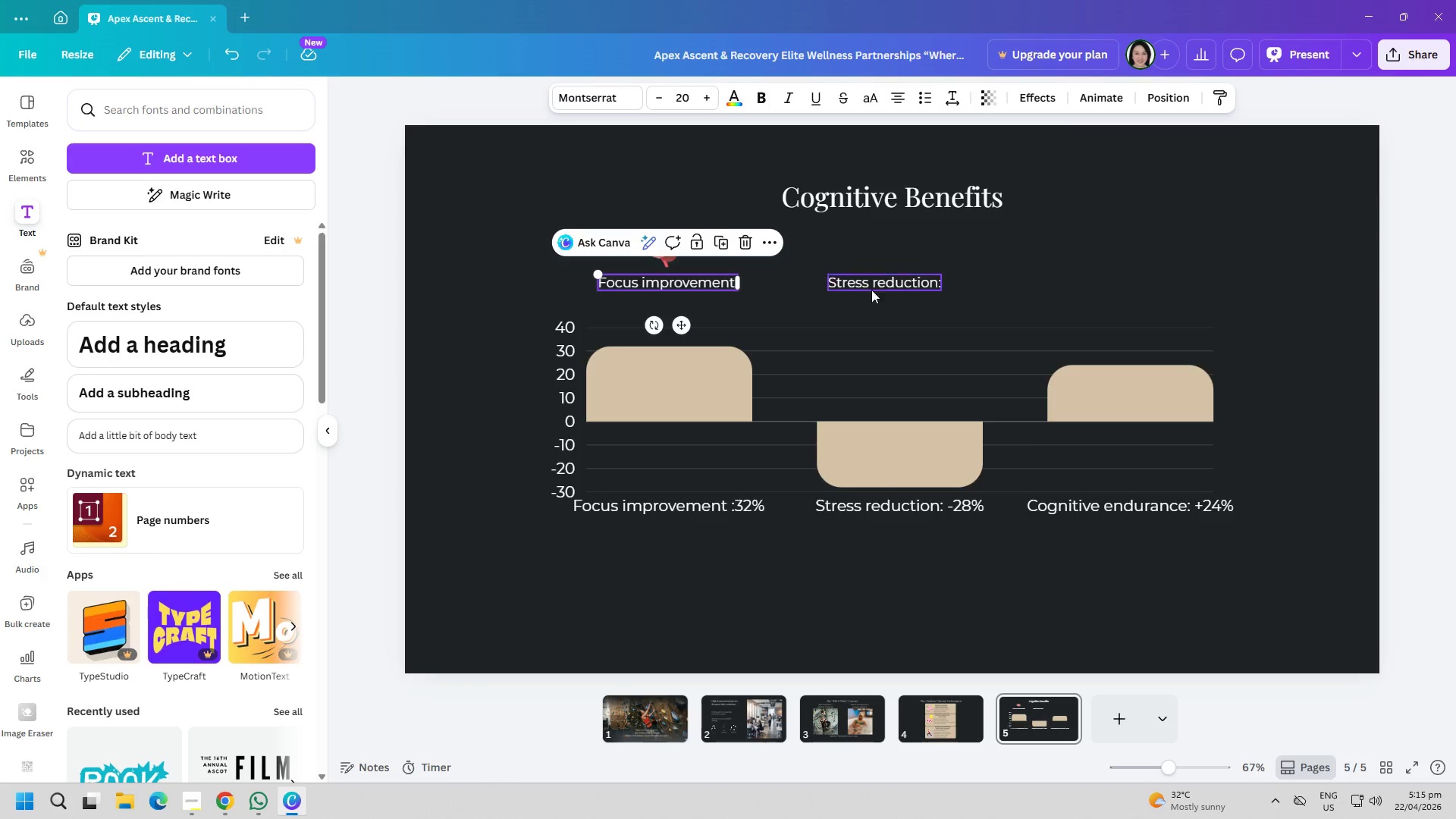 
left_click([878, 280])
 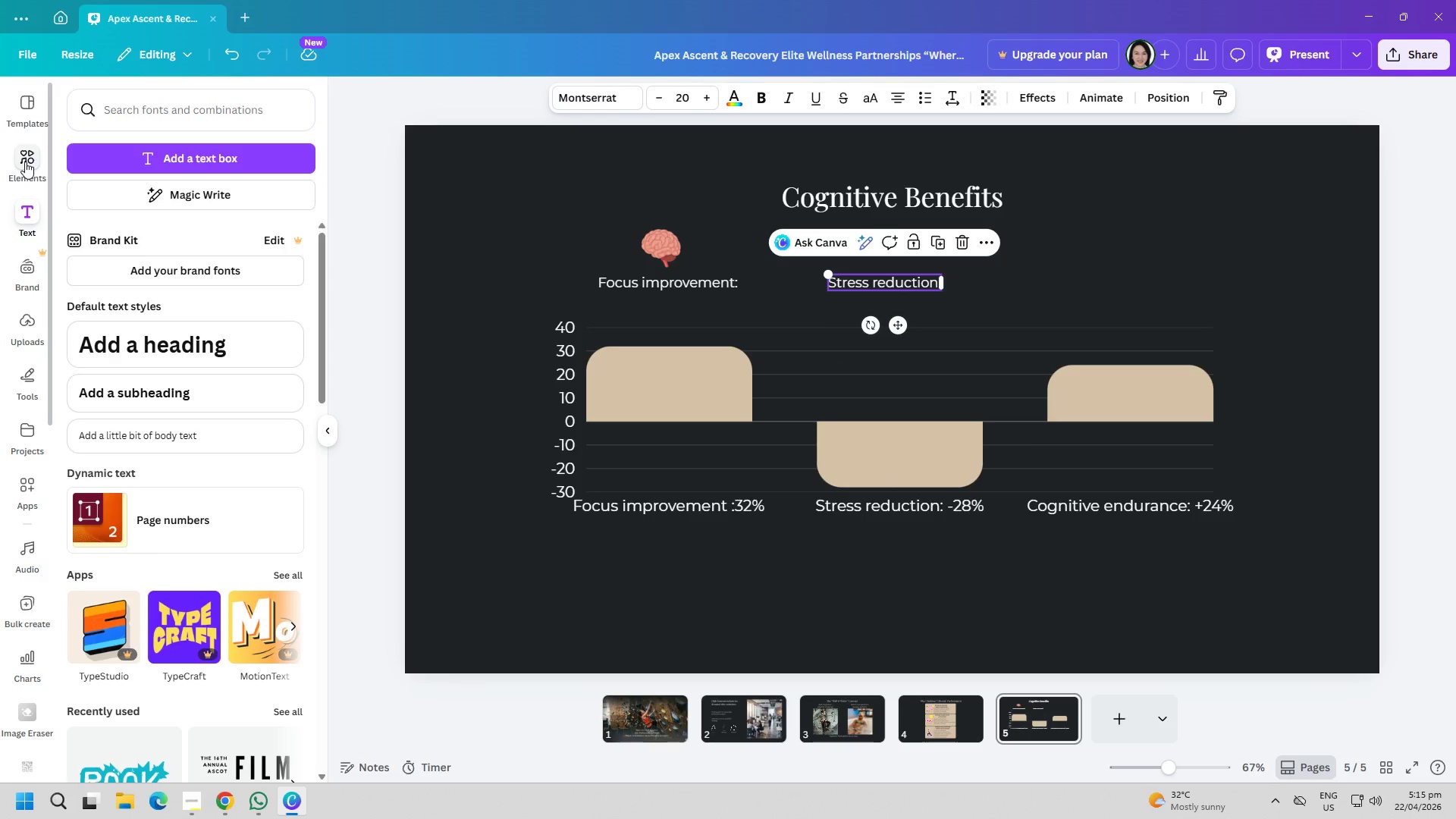 
left_click([129, 160])
 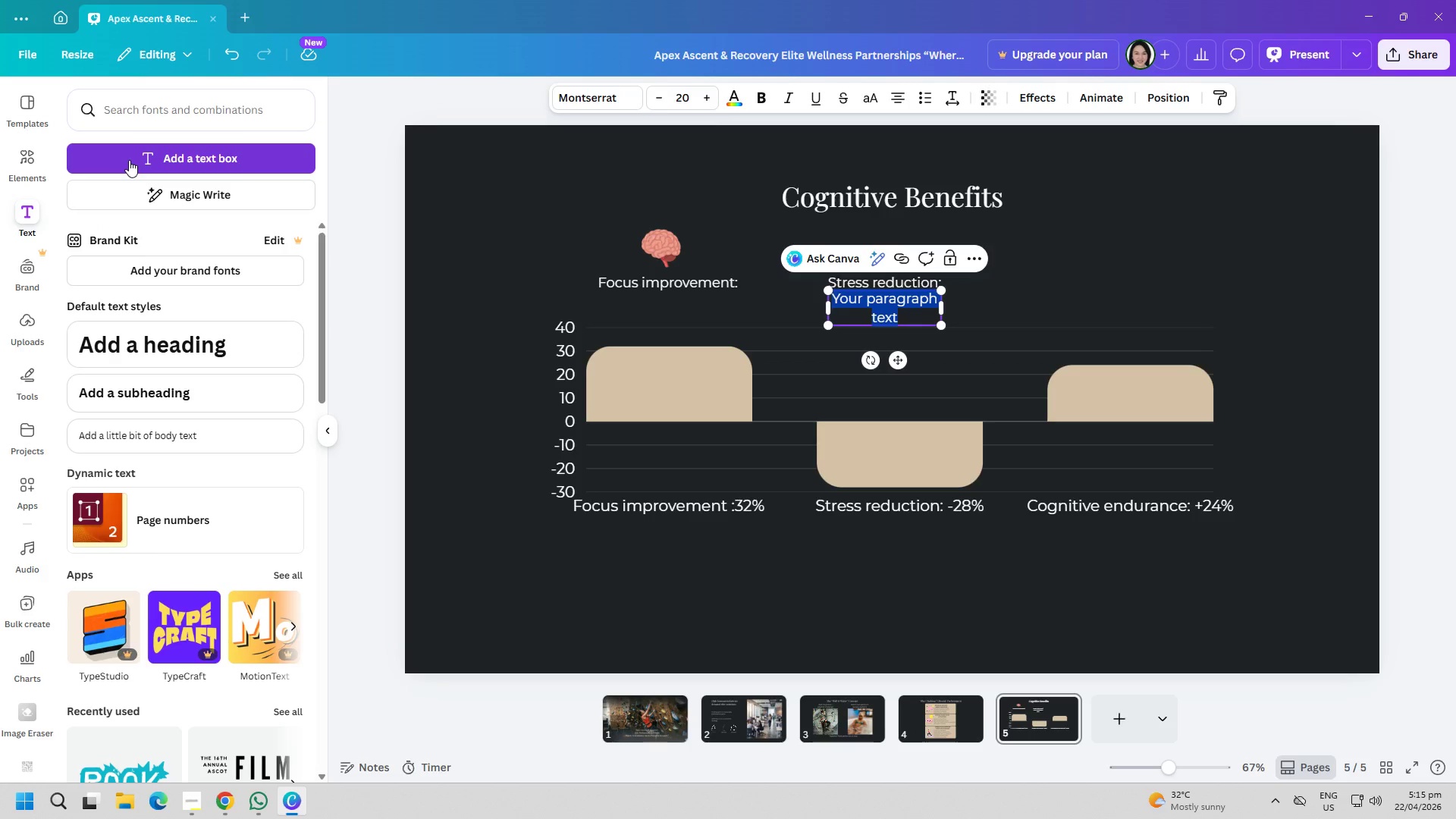 
scroll: coordinate [44, 221], scroll_direction: up, amount: 3.0
 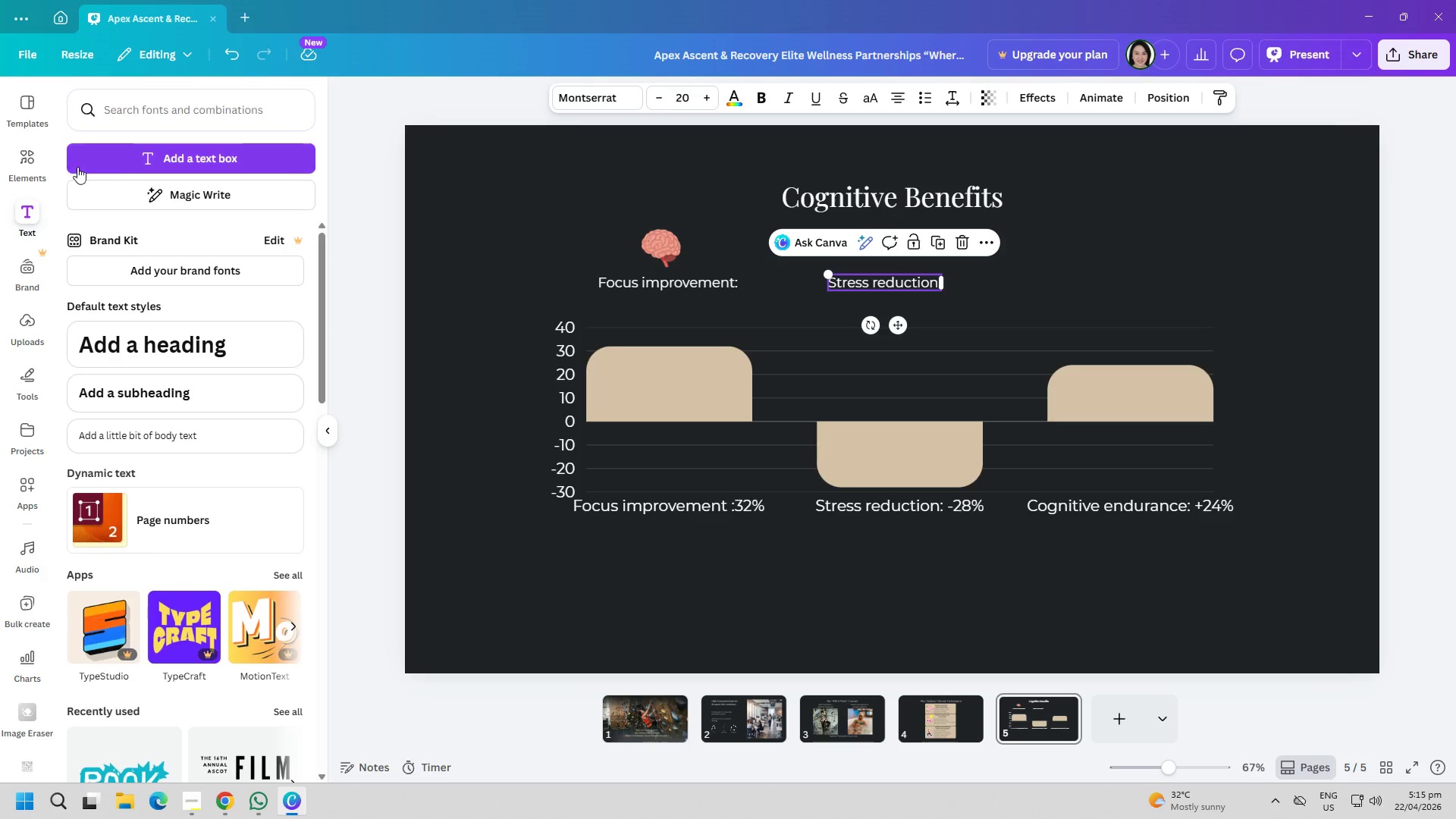 
type(Cognitive endurance:)
 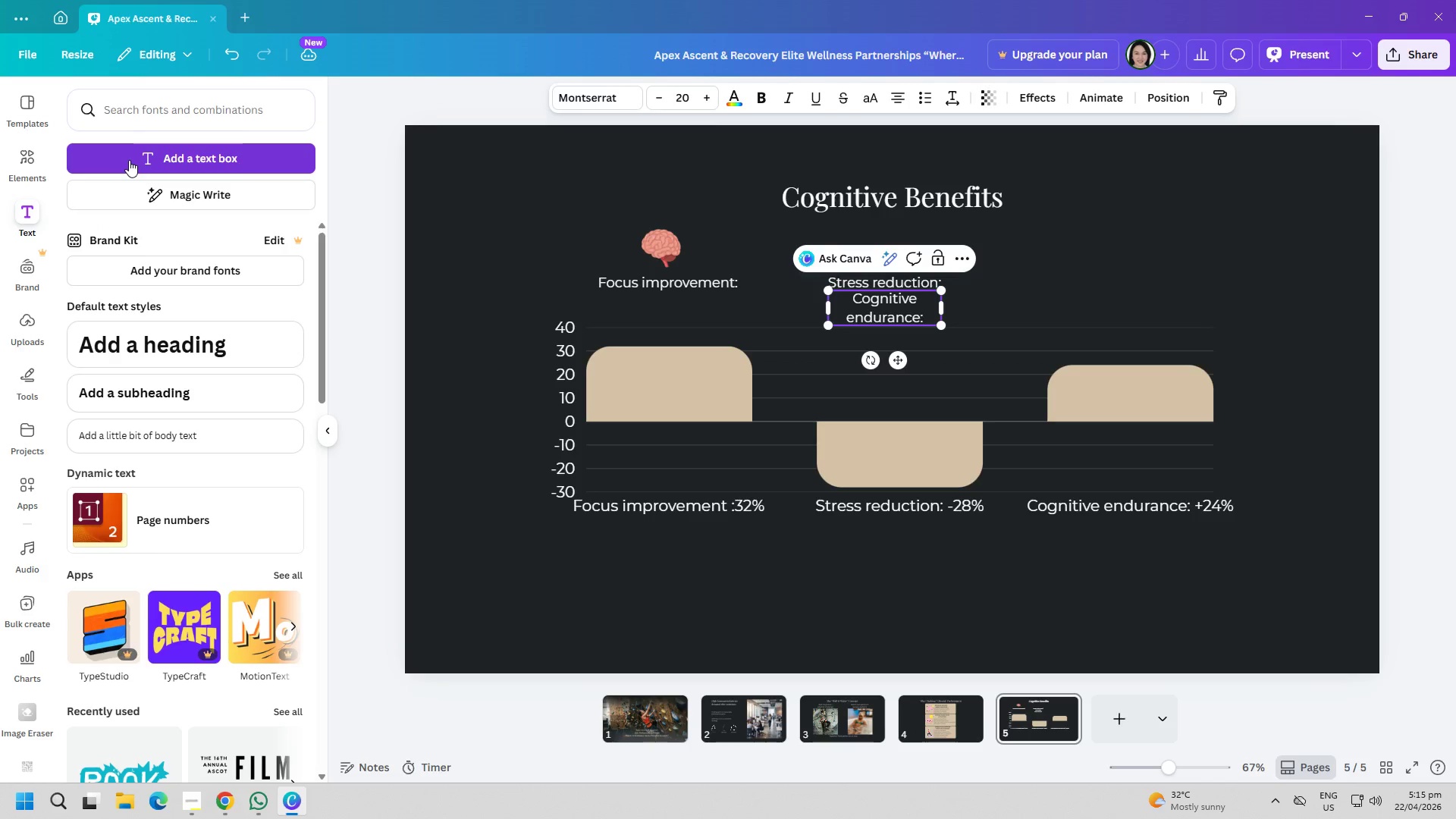 
left_click_drag(start_coordinate=[943, 308], to_coordinate=[1017, 309])
 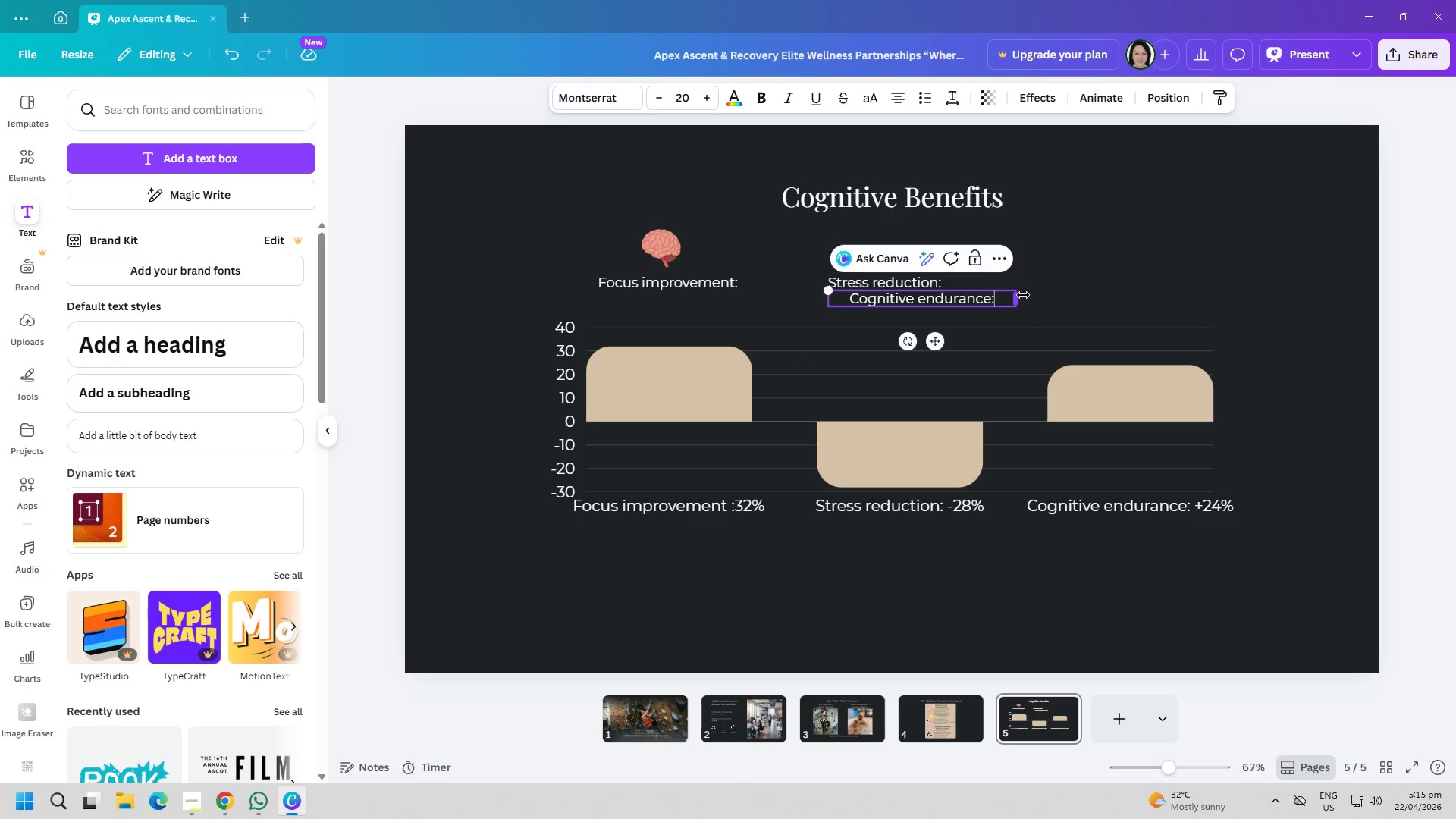 
left_click([1078, 271])
 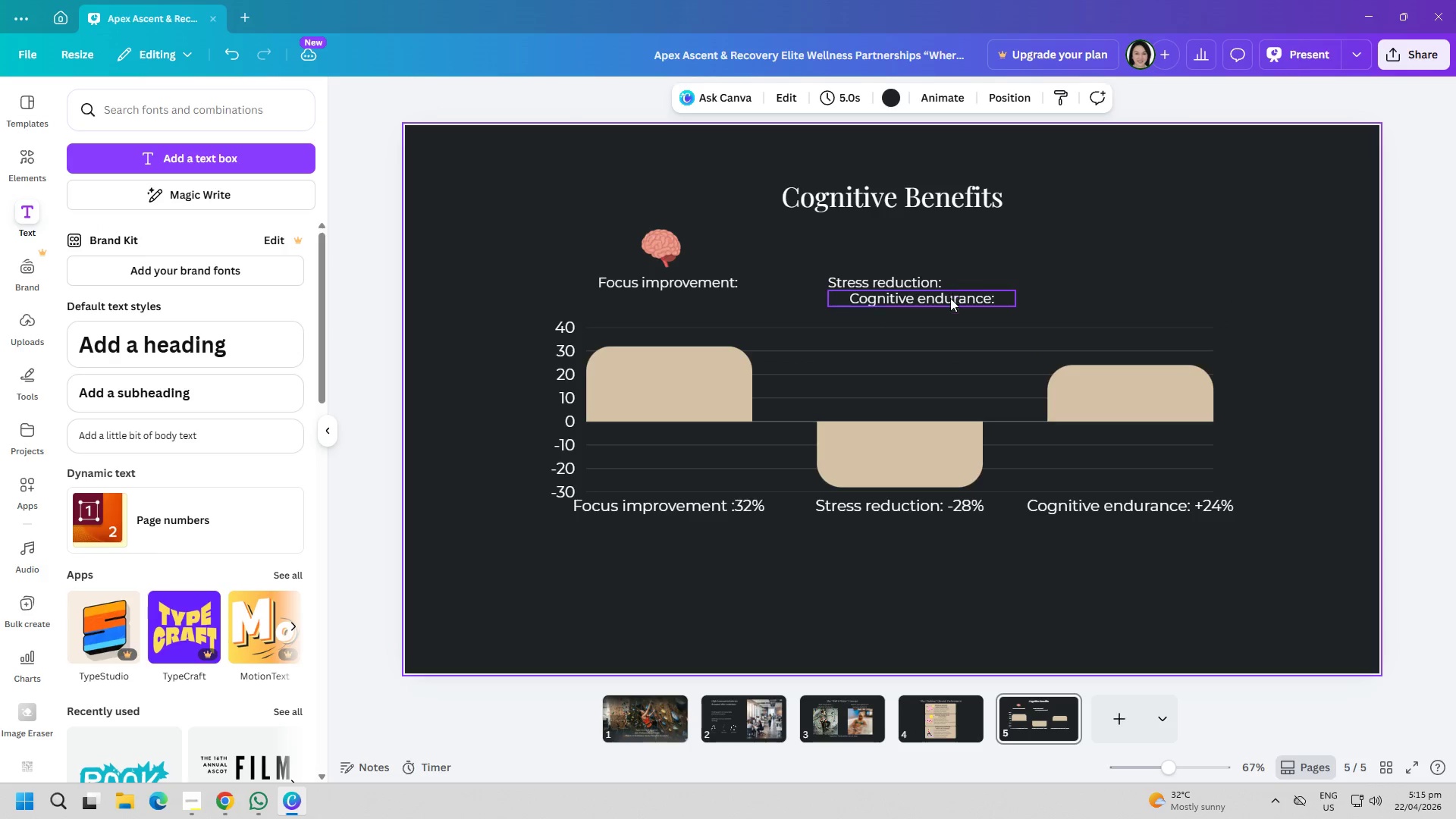 
left_click_drag(start_coordinate=[950, 301], to_coordinate=[1165, 284])
 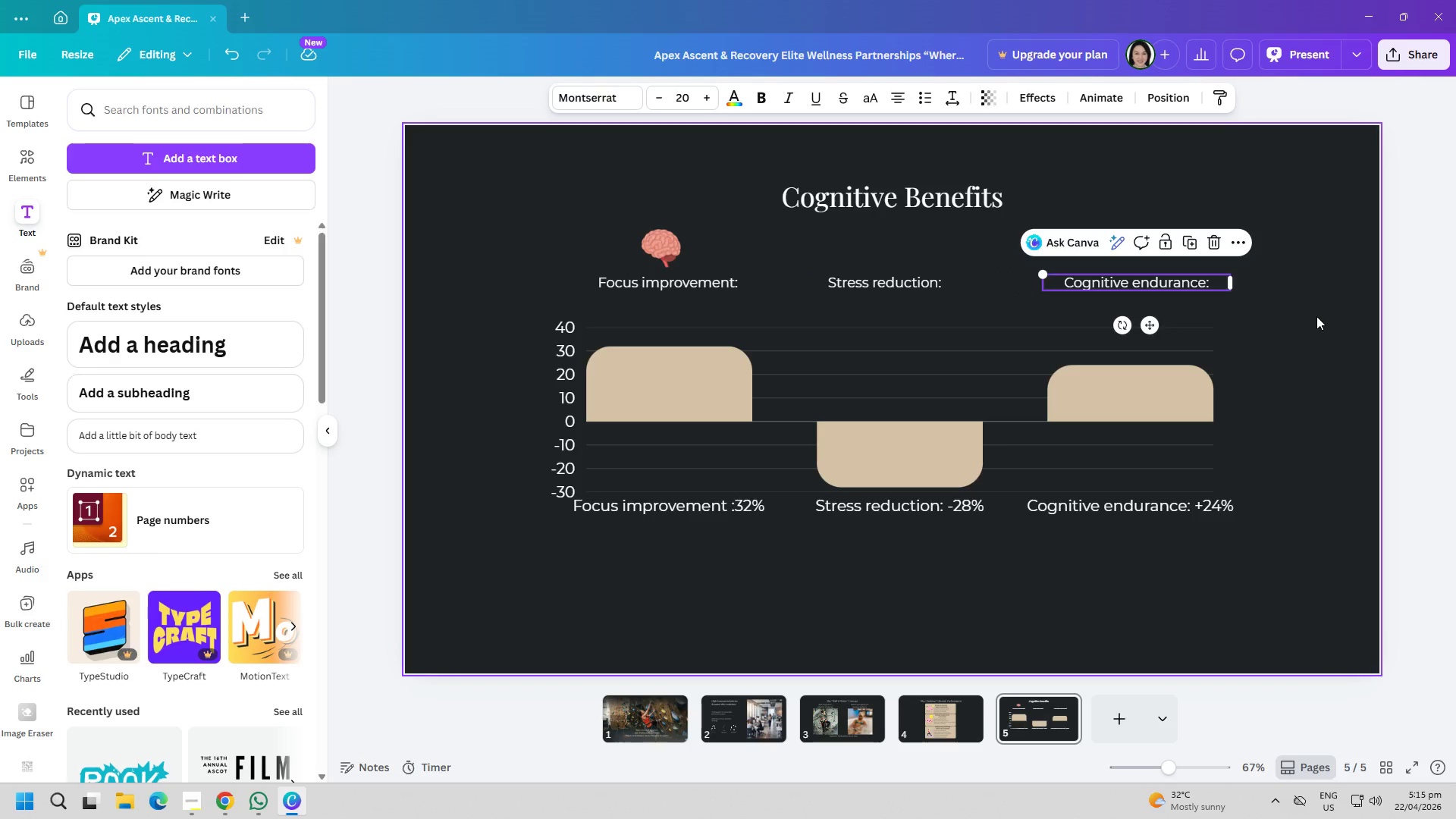 
left_click([1316, 316])
 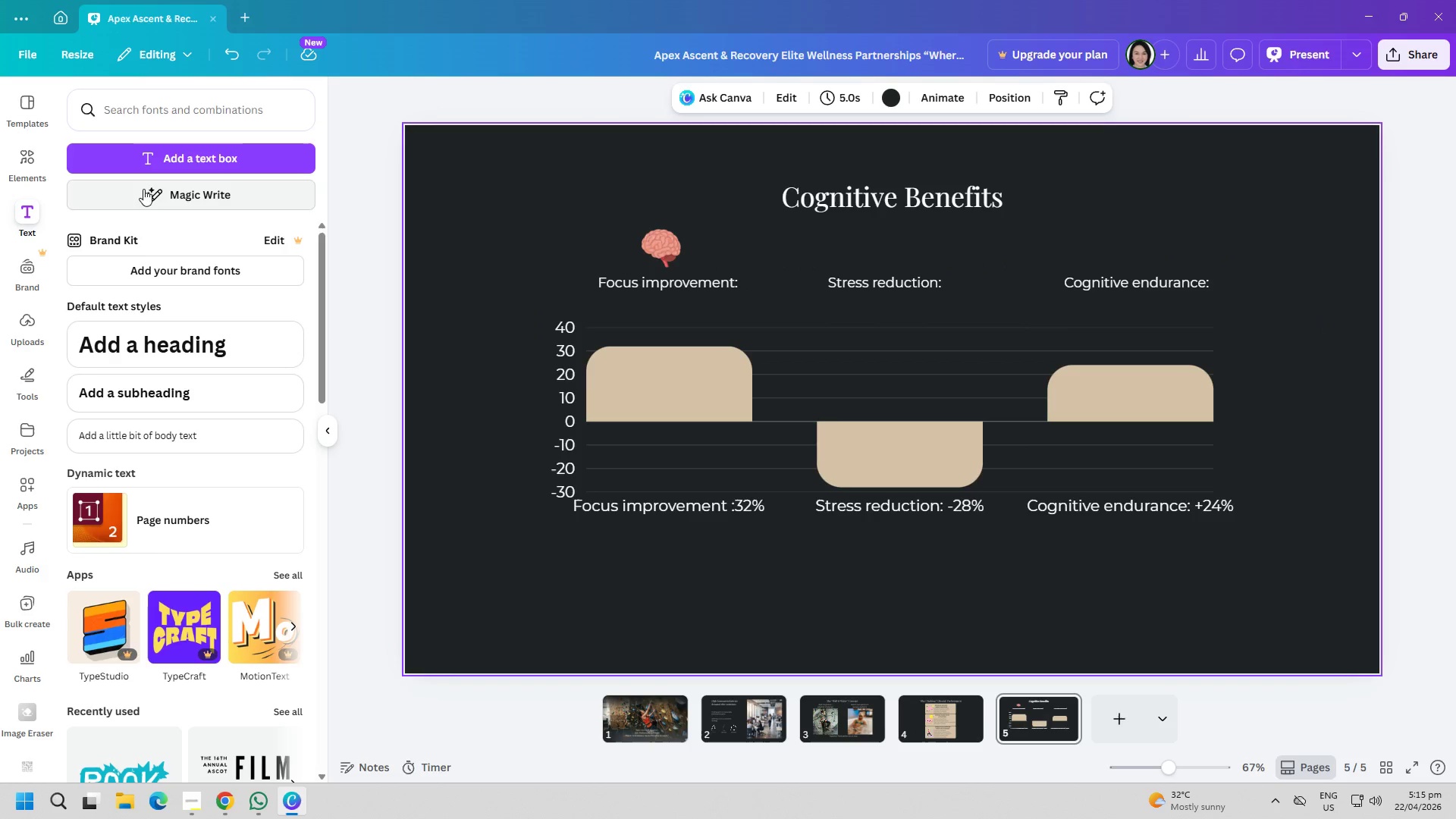 
left_click([34, 164])
 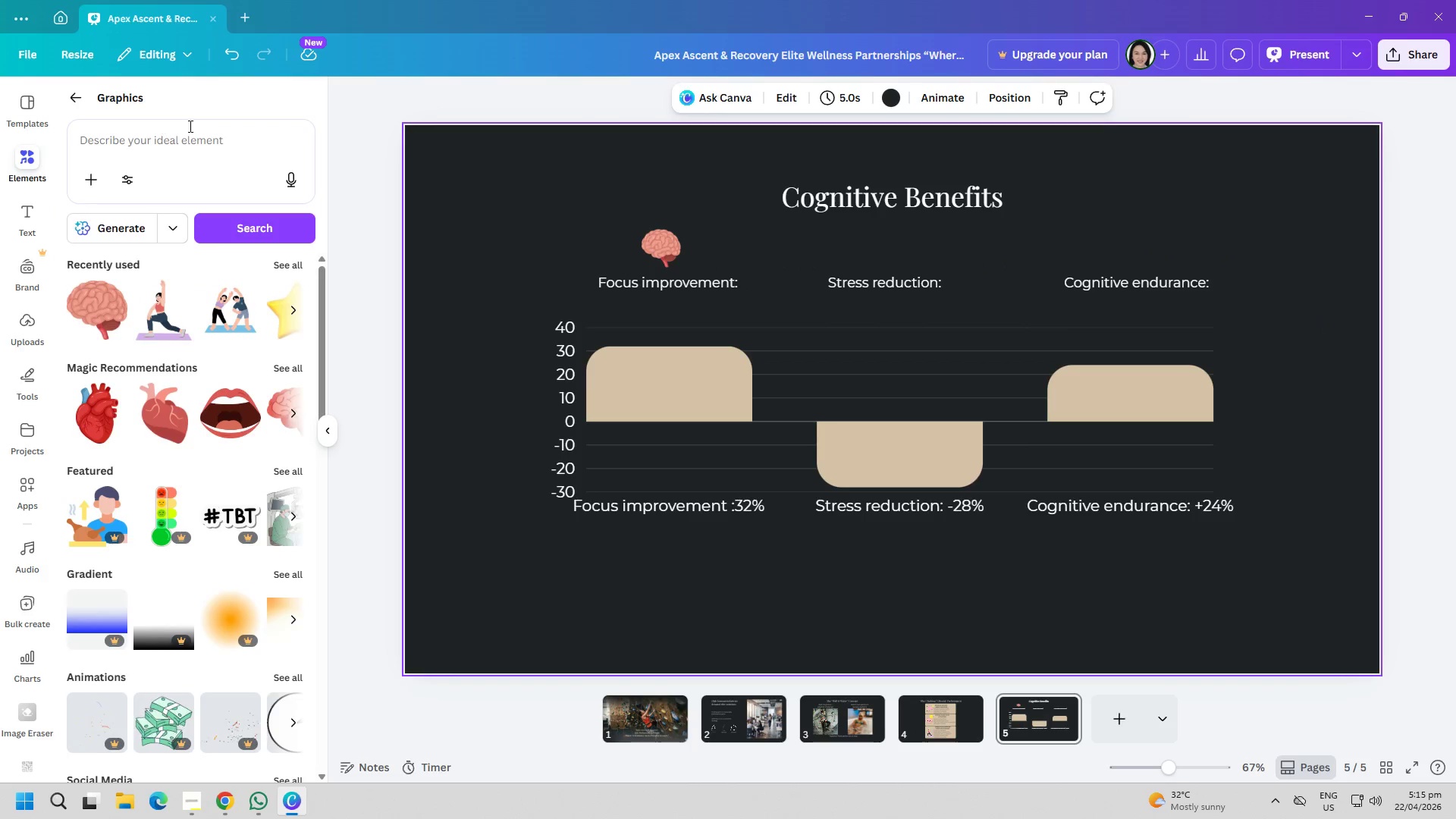 
left_click([187, 143])
 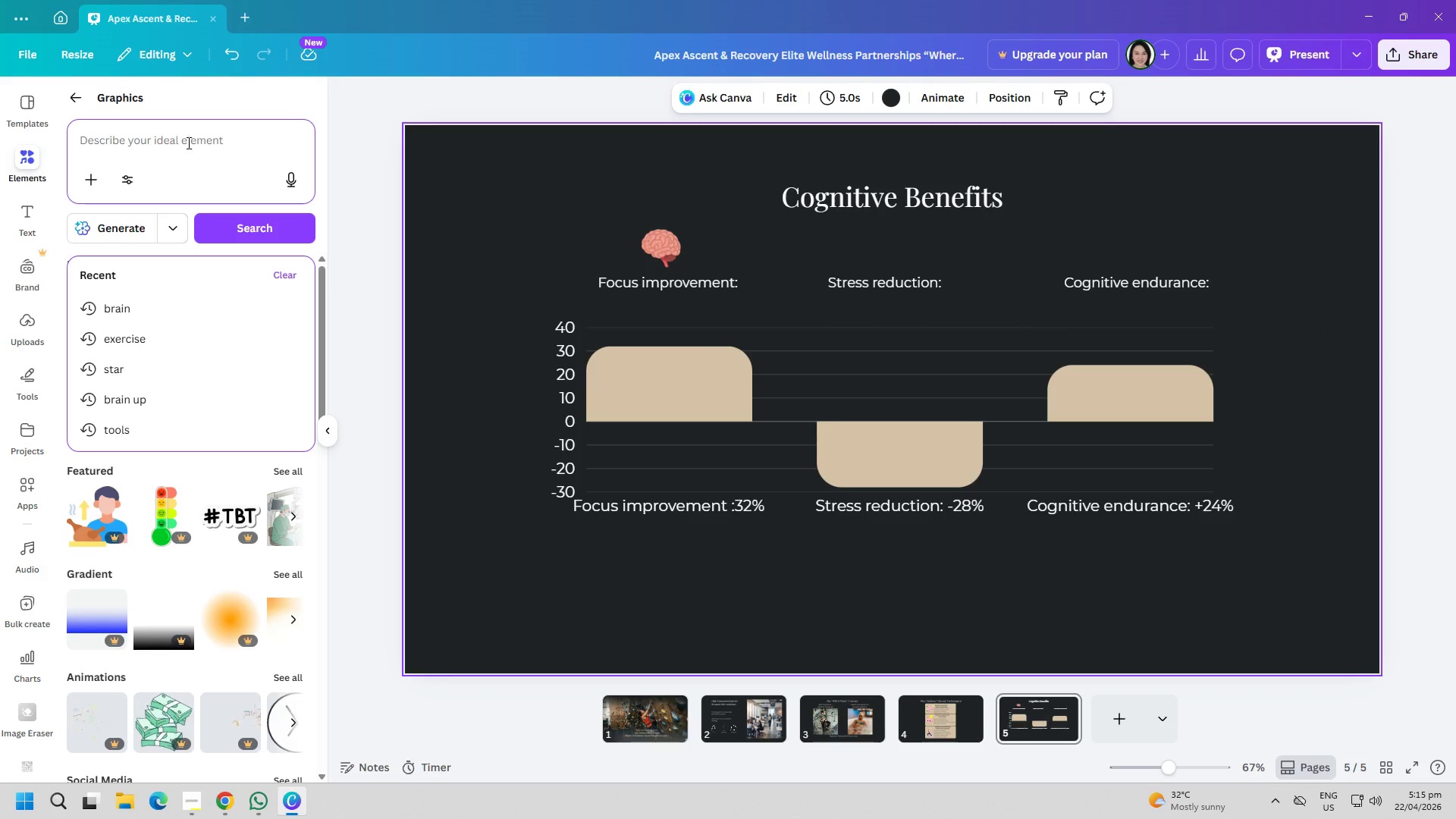 
type(strr)
key(Backspace)
type(ess reduction)
 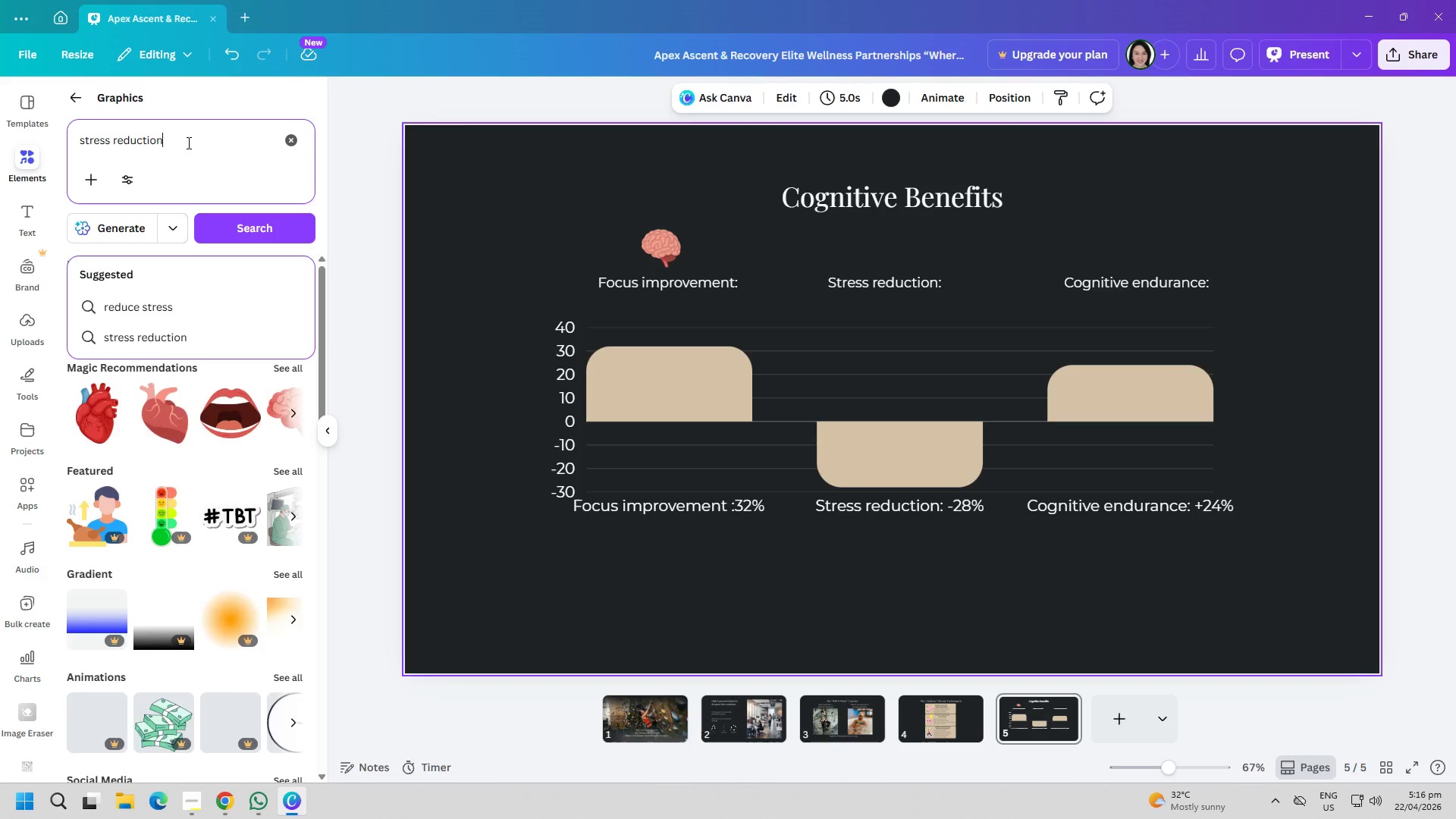 
key(Enter)
 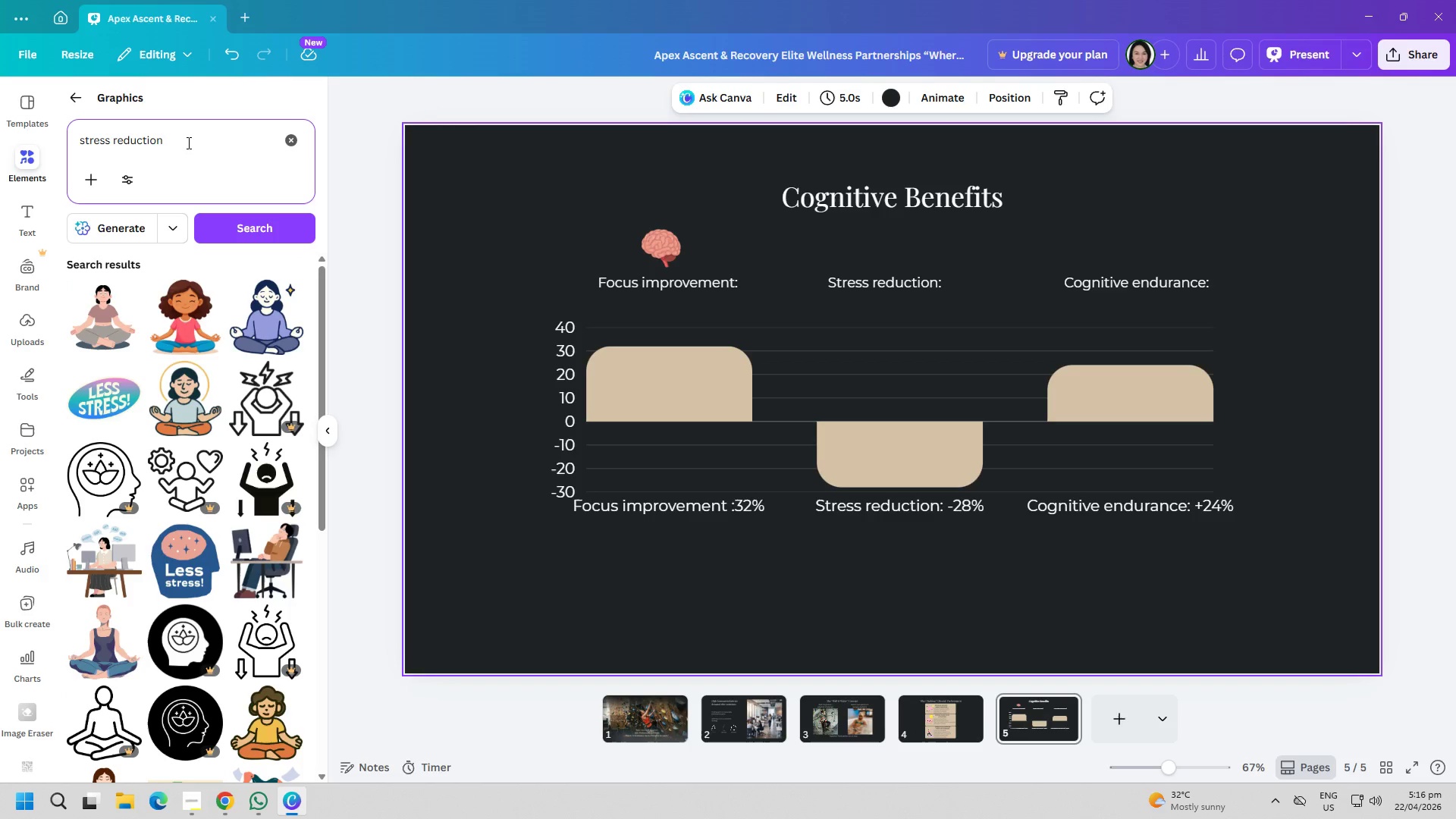 
scroll: coordinate [190, 462], scroll_direction: down, amount: 4.0
 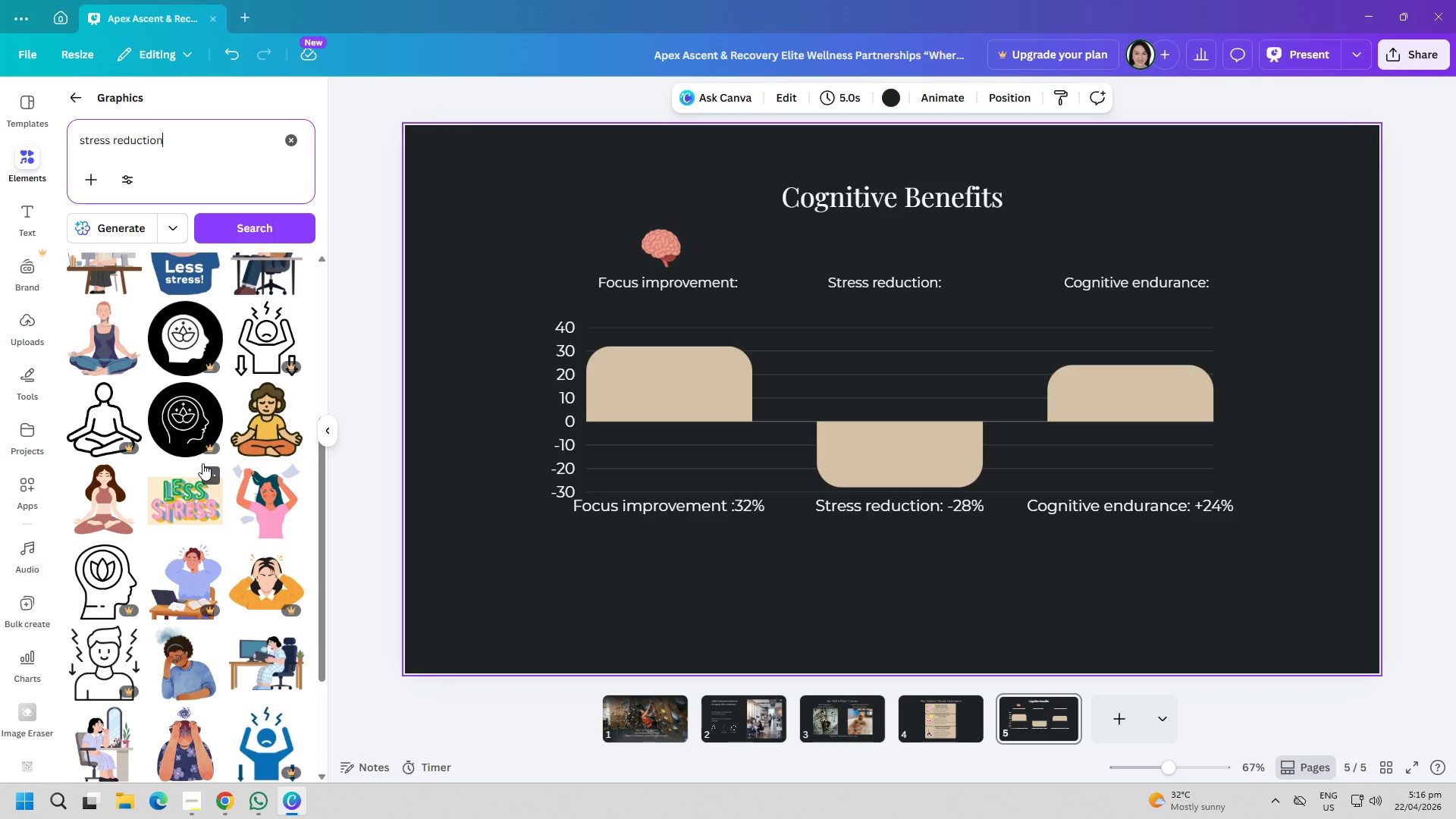 
scroll: coordinate [199, 465], scroll_direction: up, amount: 8.0
 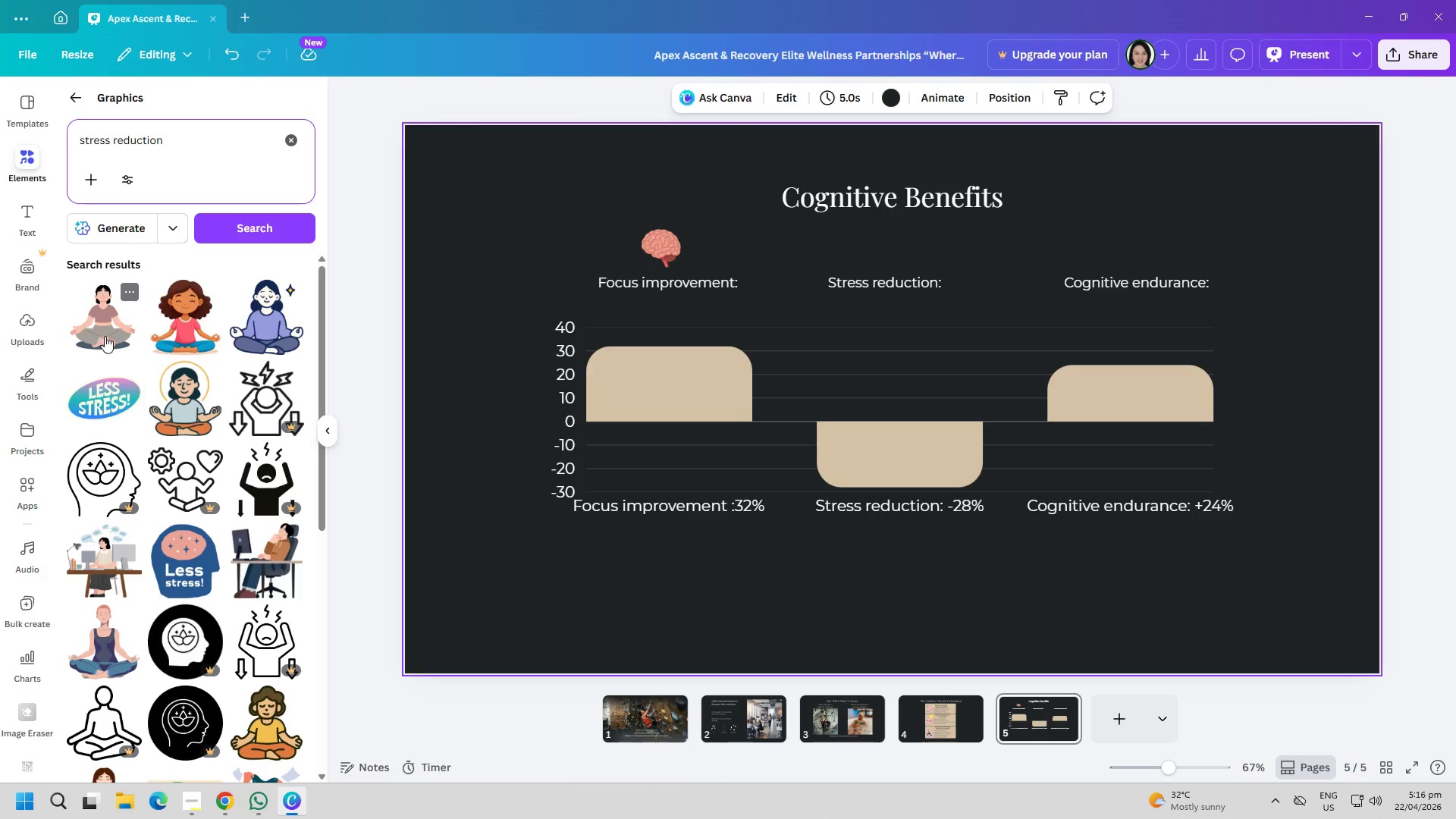 
left_click([108, 334])
 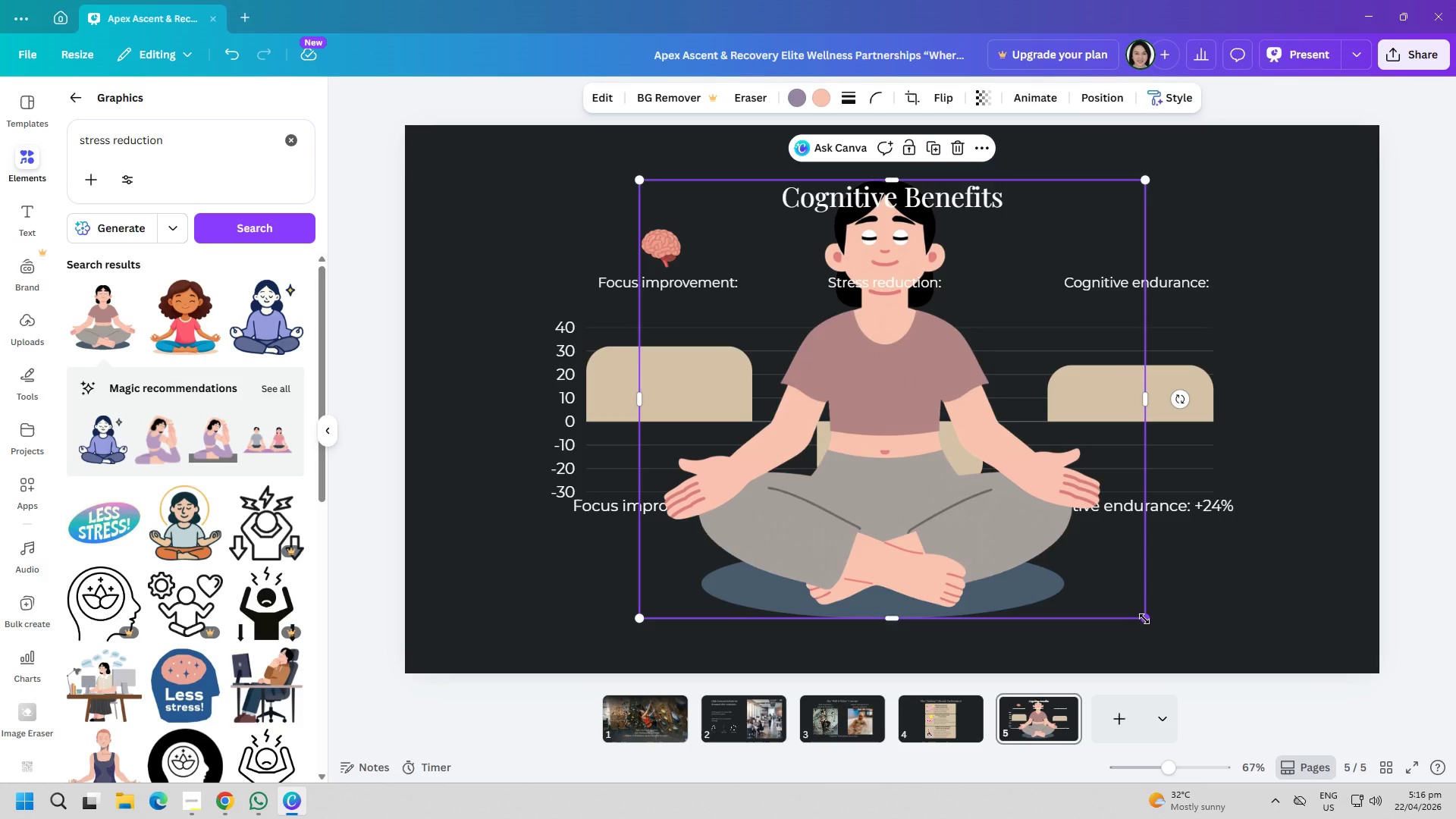 
left_click_drag(start_coordinate=[1146, 616], to_coordinate=[660, 284])
 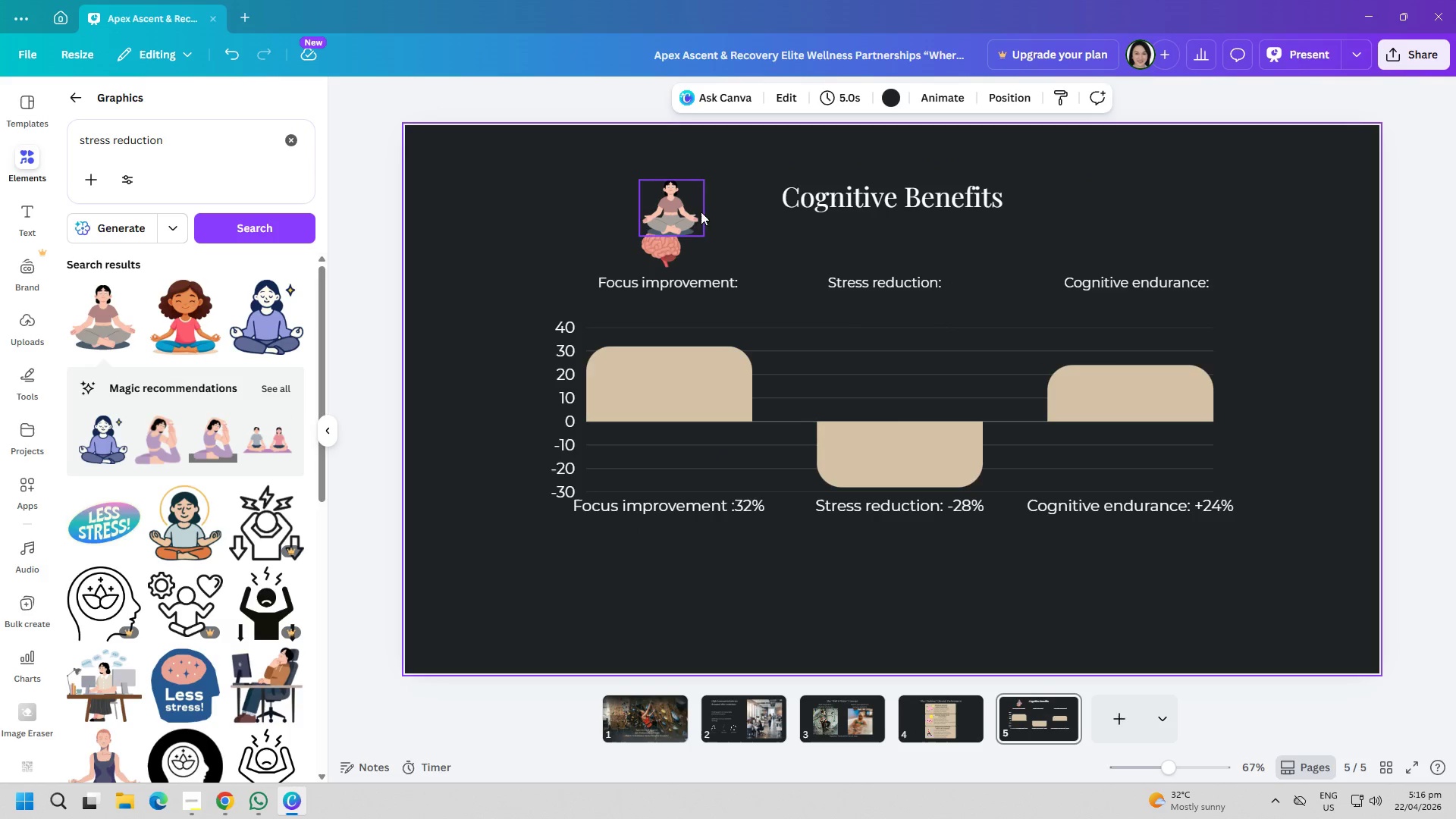 
left_click_drag(start_coordinate=[691, 212], to_coordinate=[902, 248])
 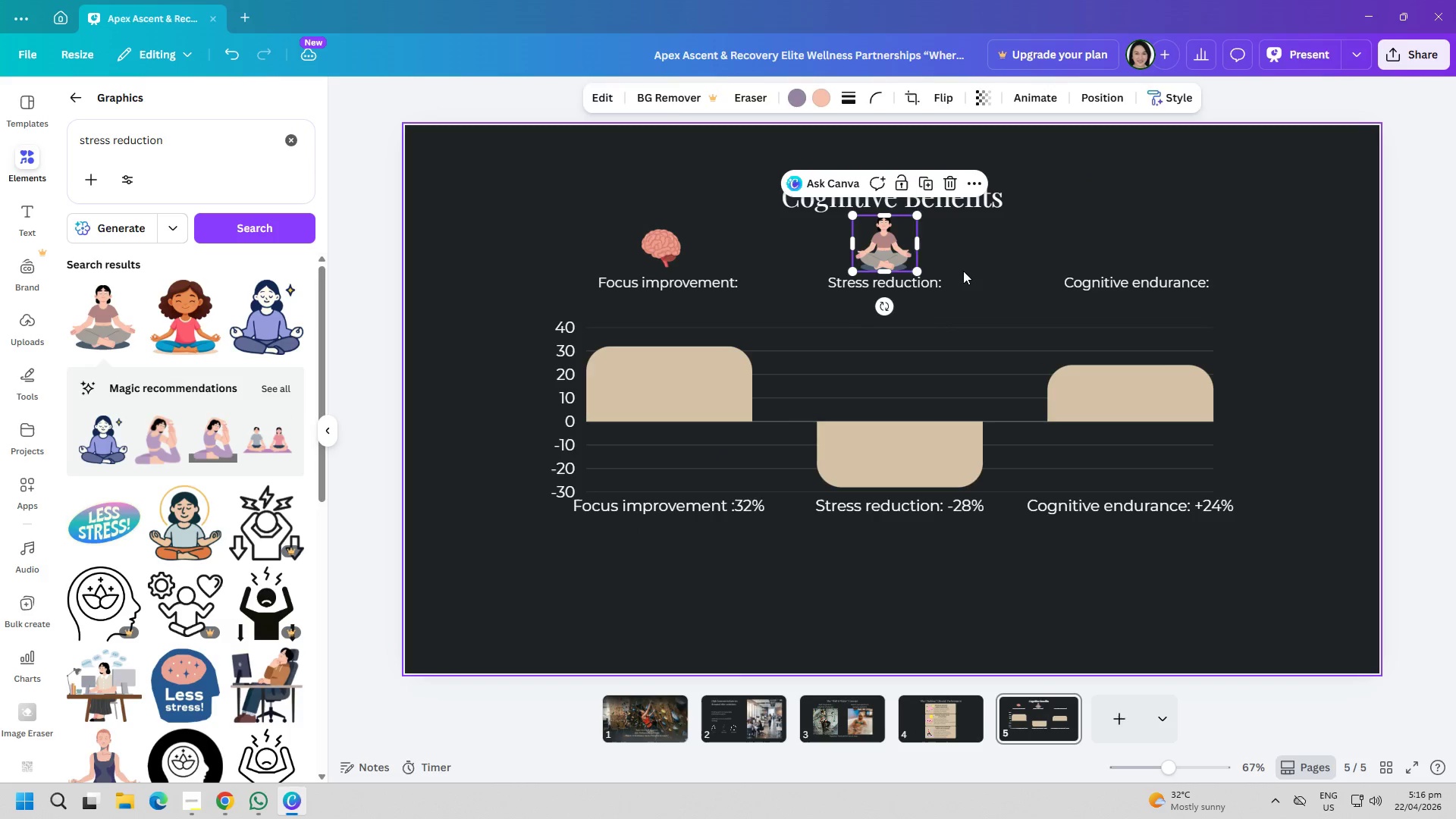 
left_click([967, 271])
 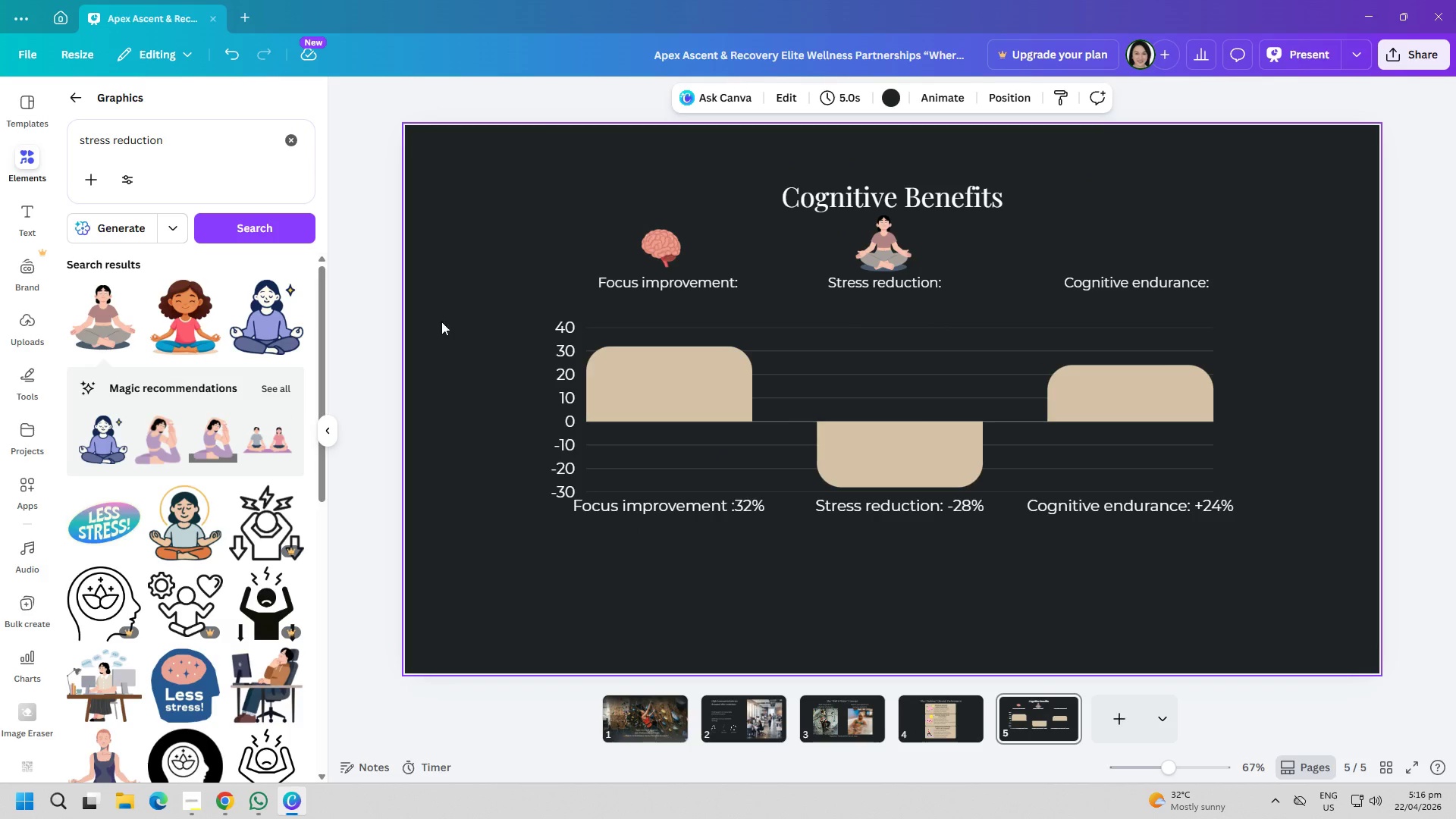 
scroll: coordinate [182, 482], scroll_direction: down, amount: 7.0
 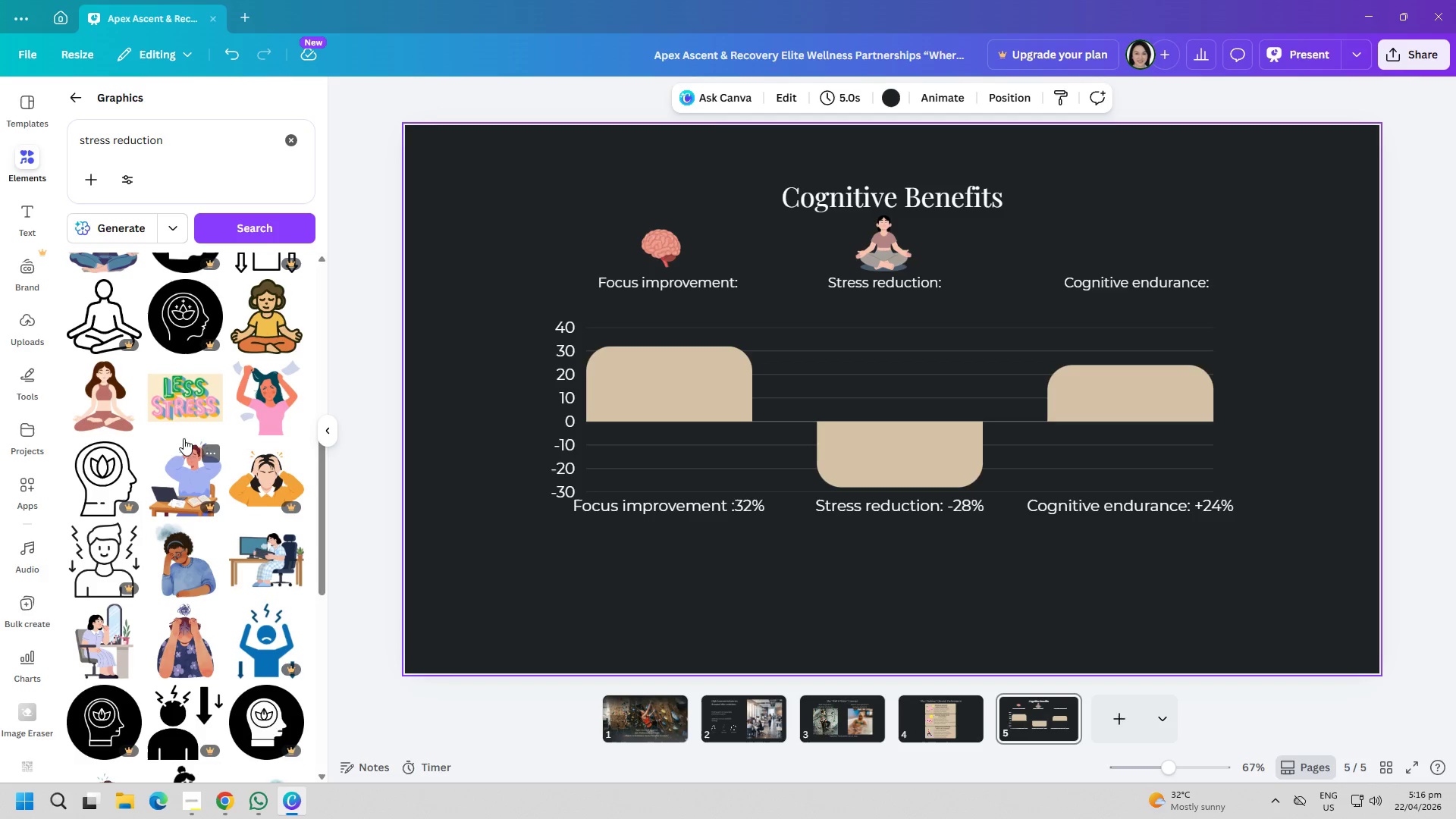 
double_click([208, 144])
 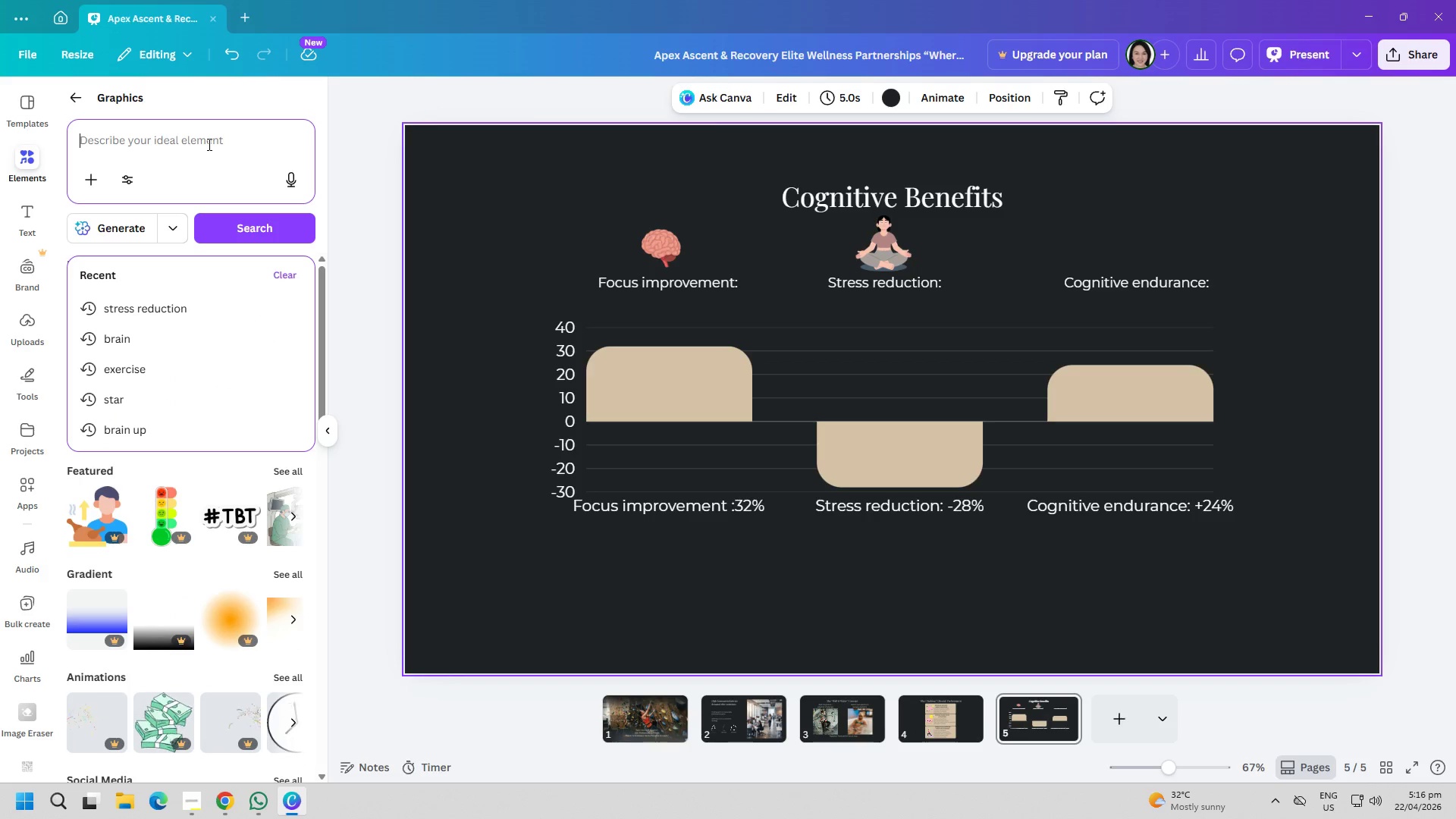 
type(clock)
 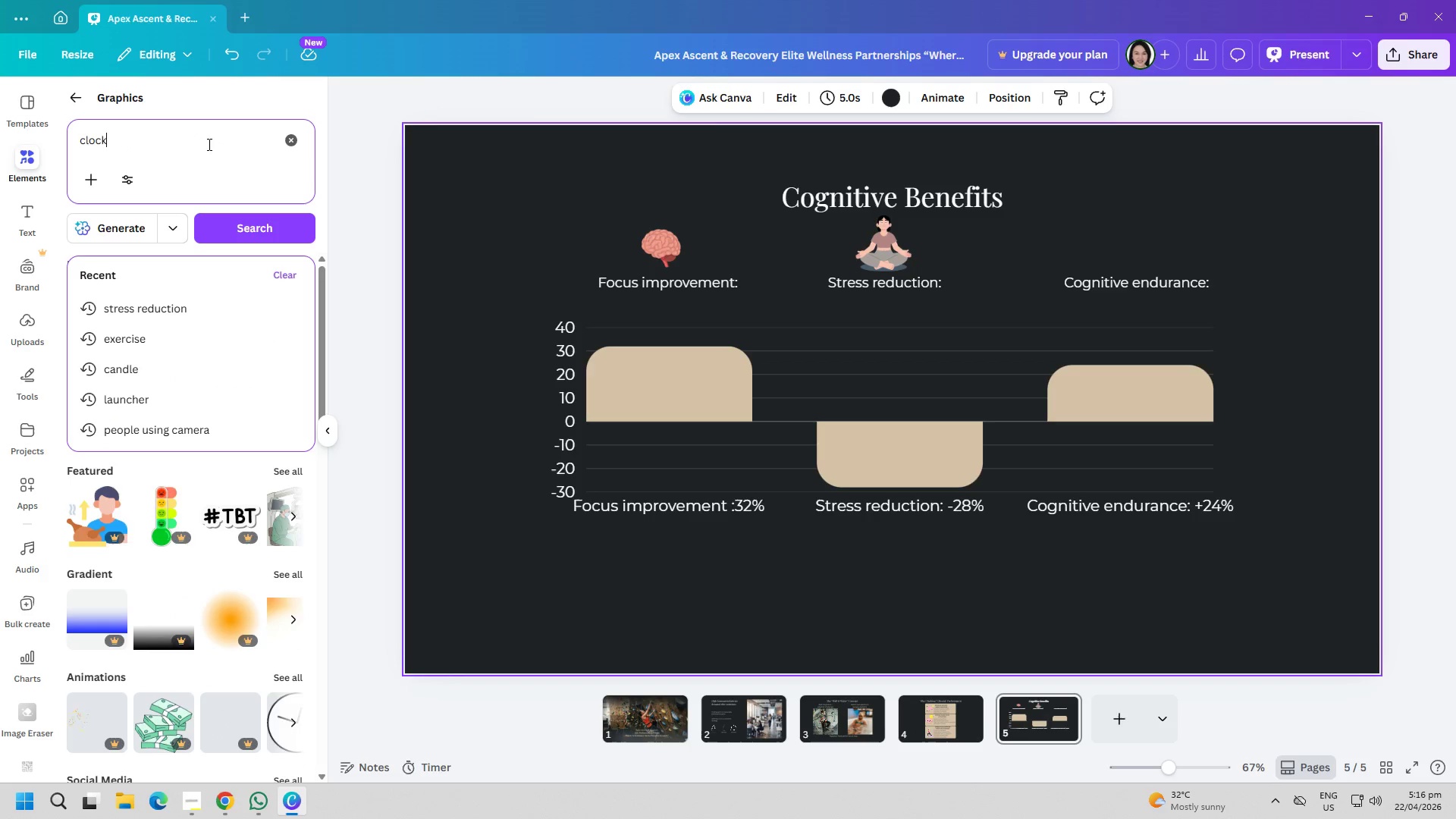 
key(Enter)
 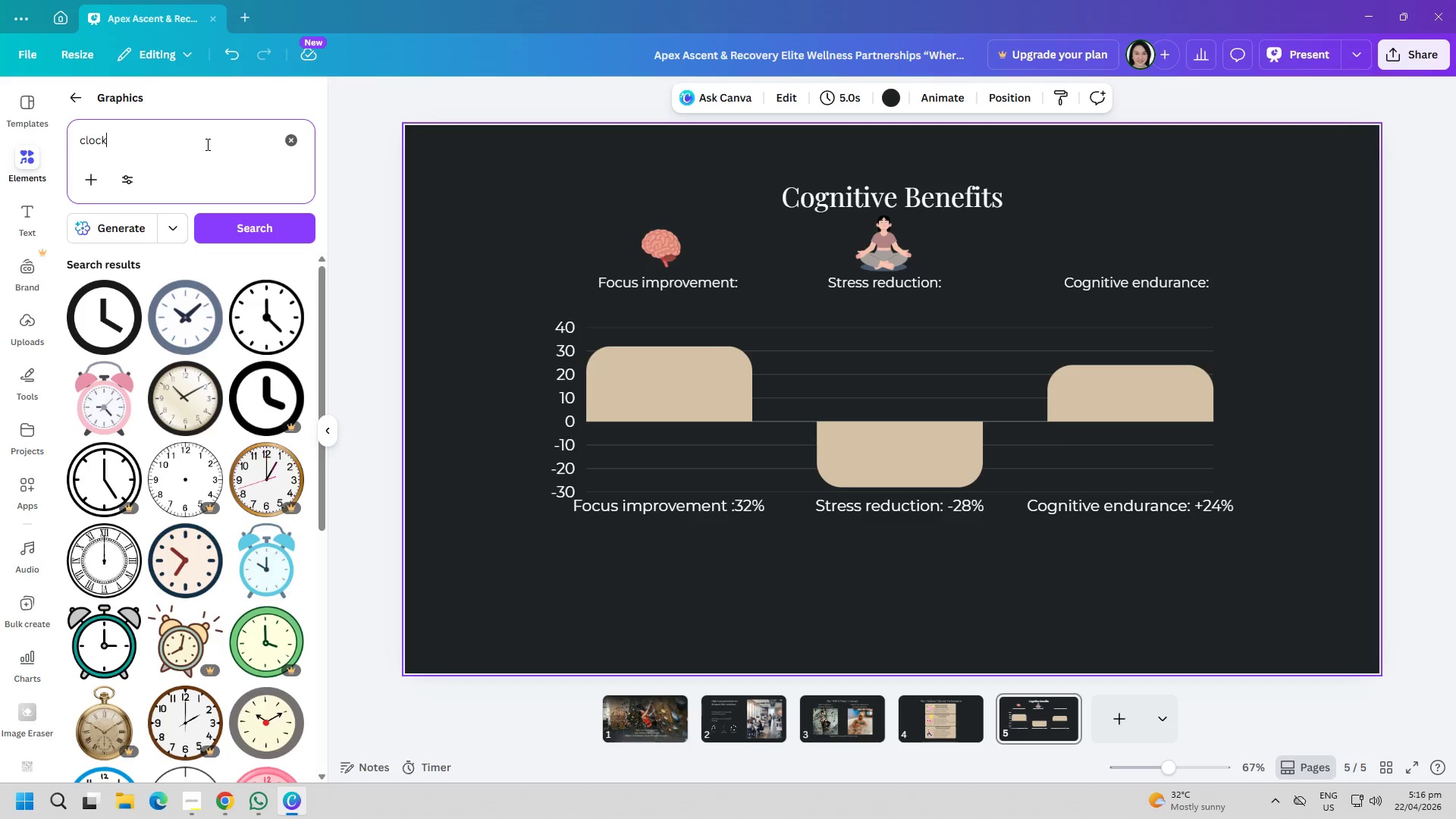 
left_click([271, 308])
 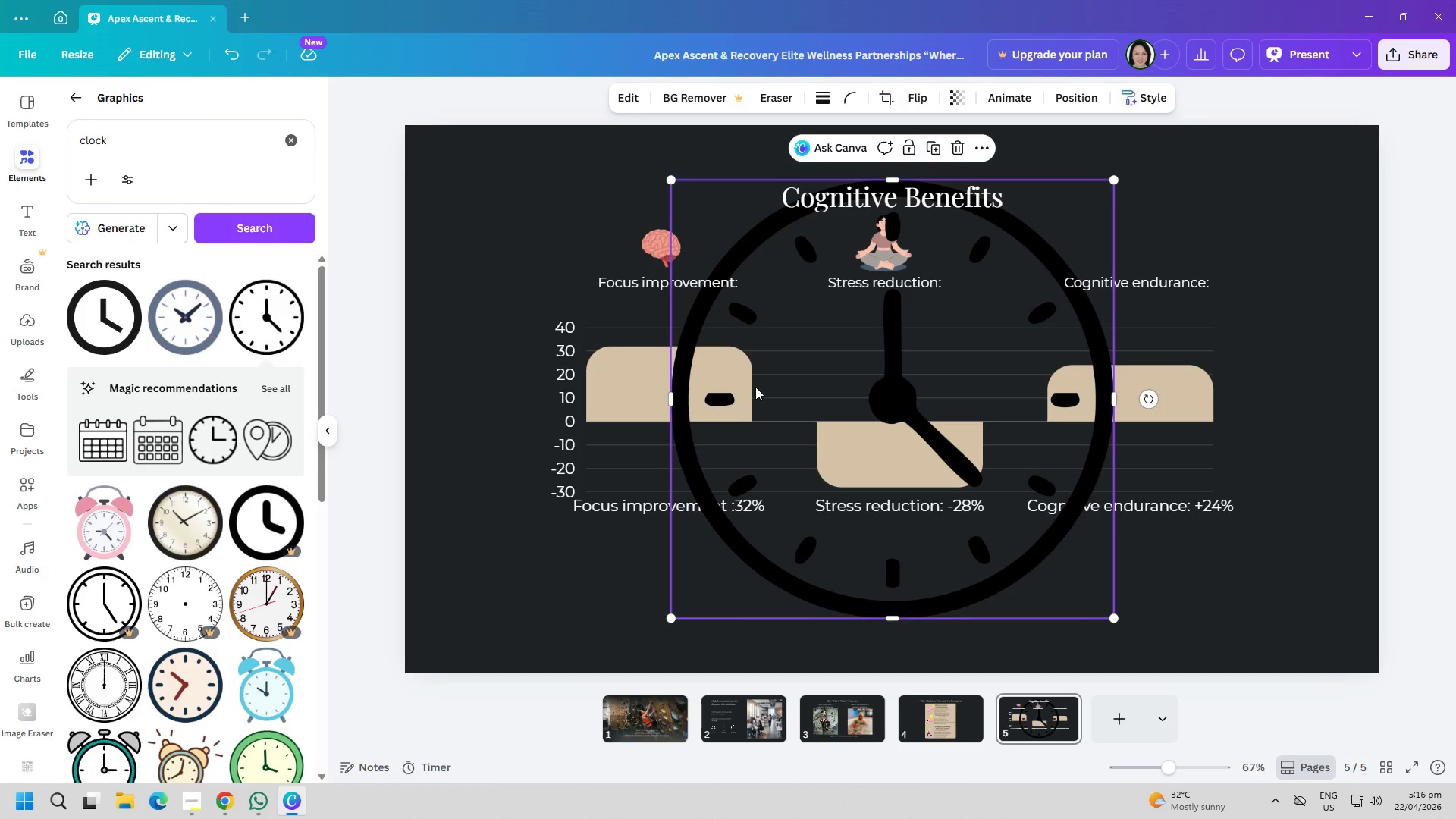 
key(Delete)
 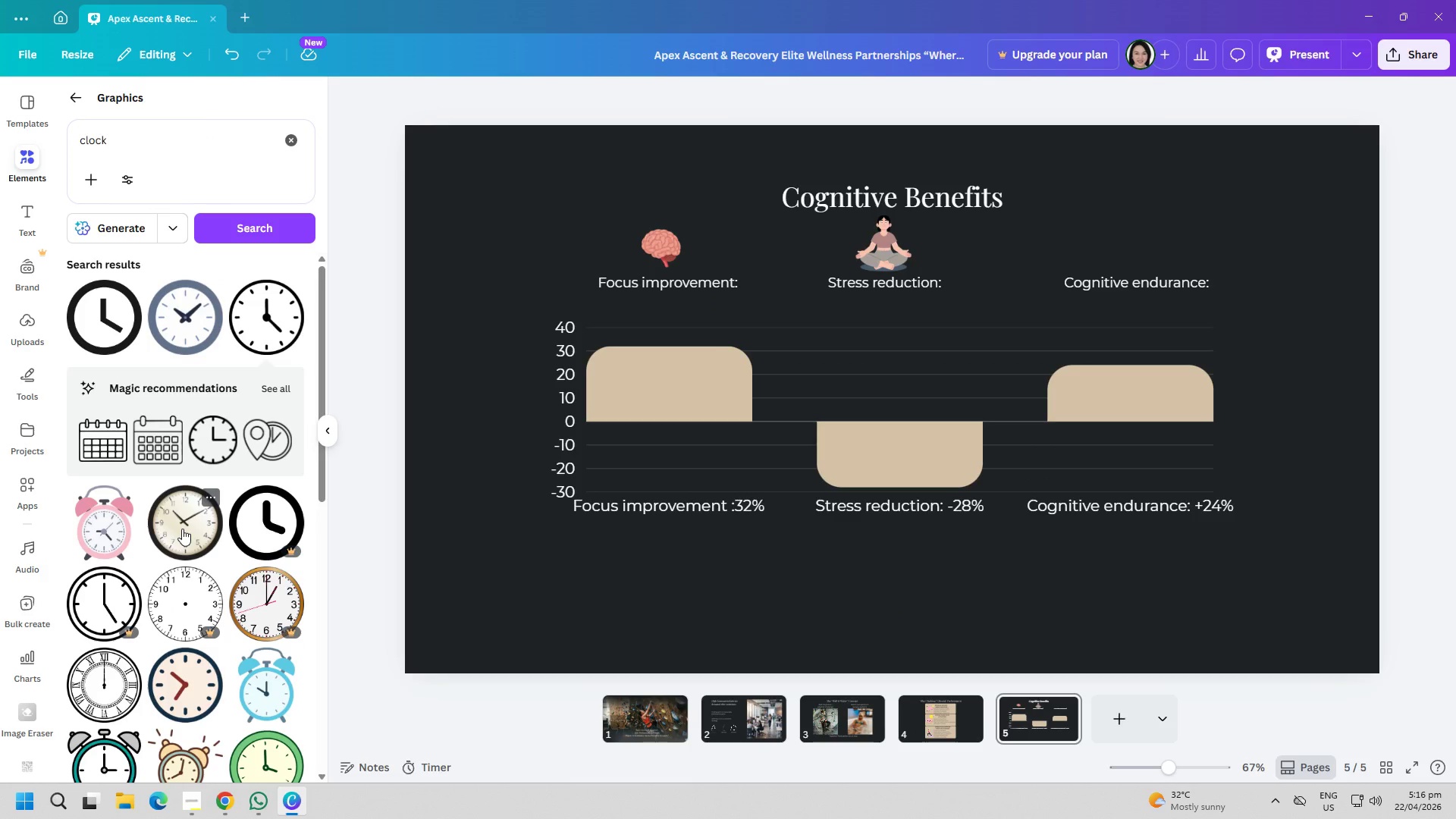 
wait(6.09)
 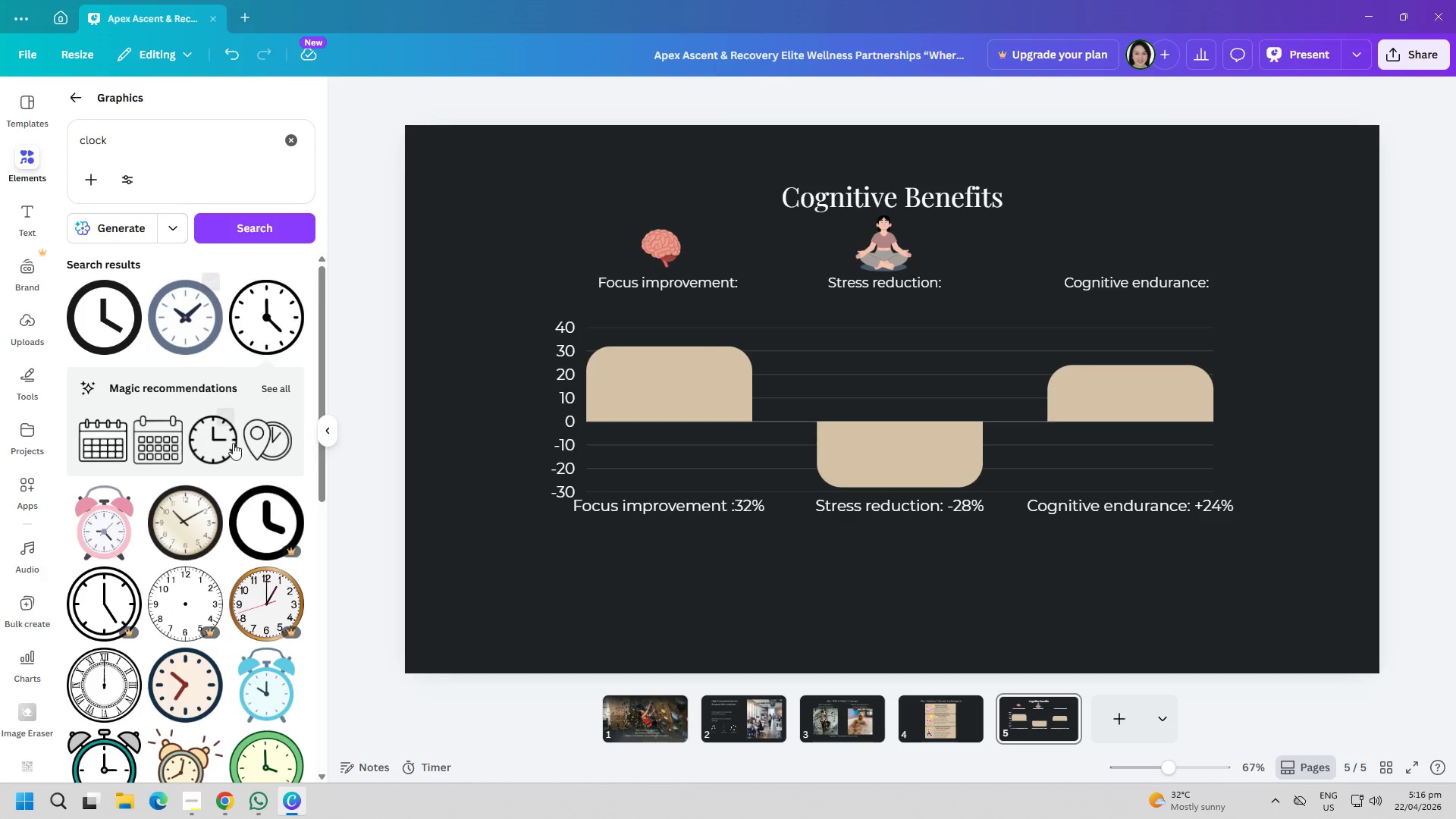 
scroll: coordinate [182, 529], scroll_direction: down, amount: 5.0
 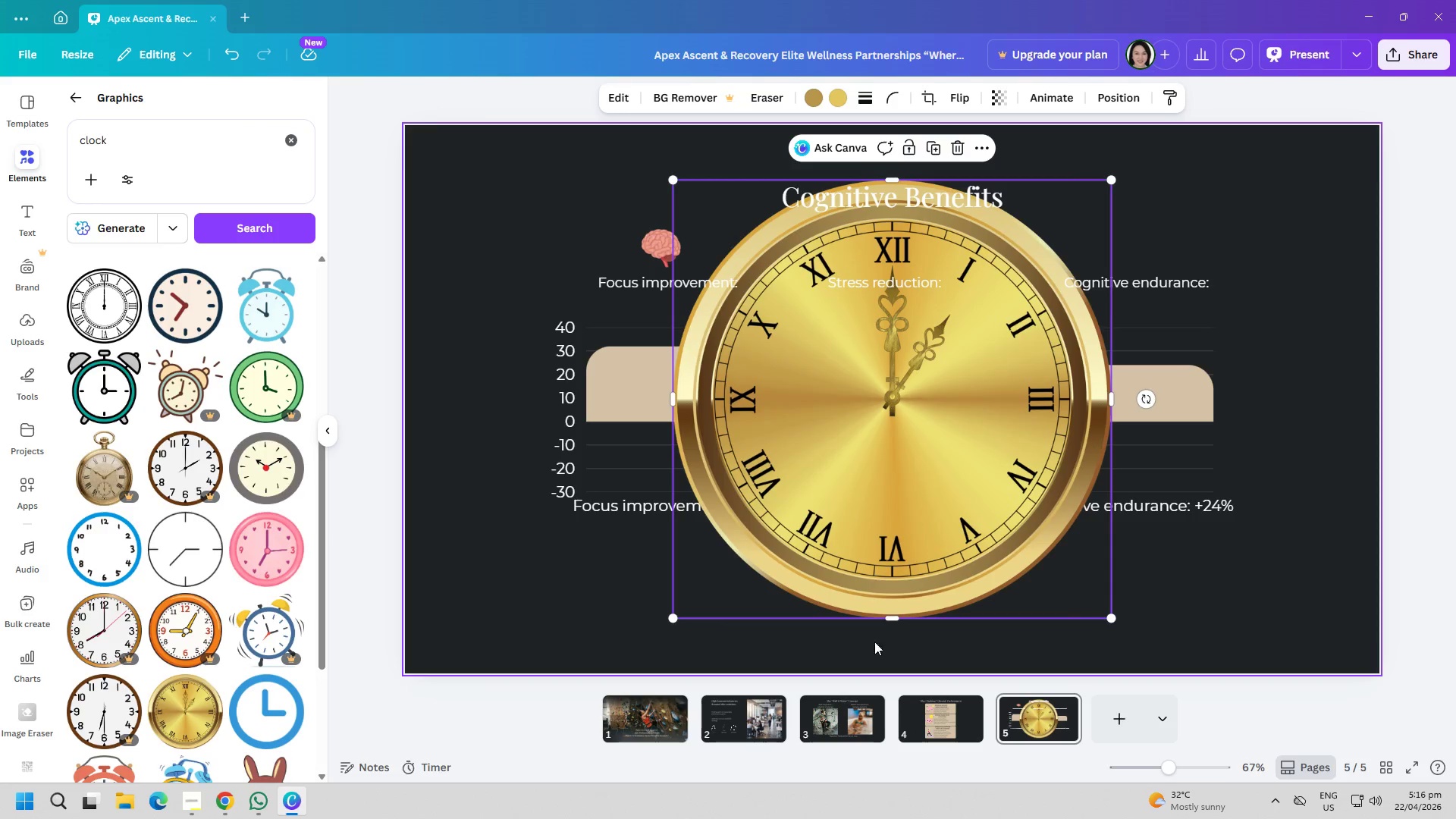 
left_click_drag(start_coordinate=[1106, 617], to_coordinate=[759, 312])
 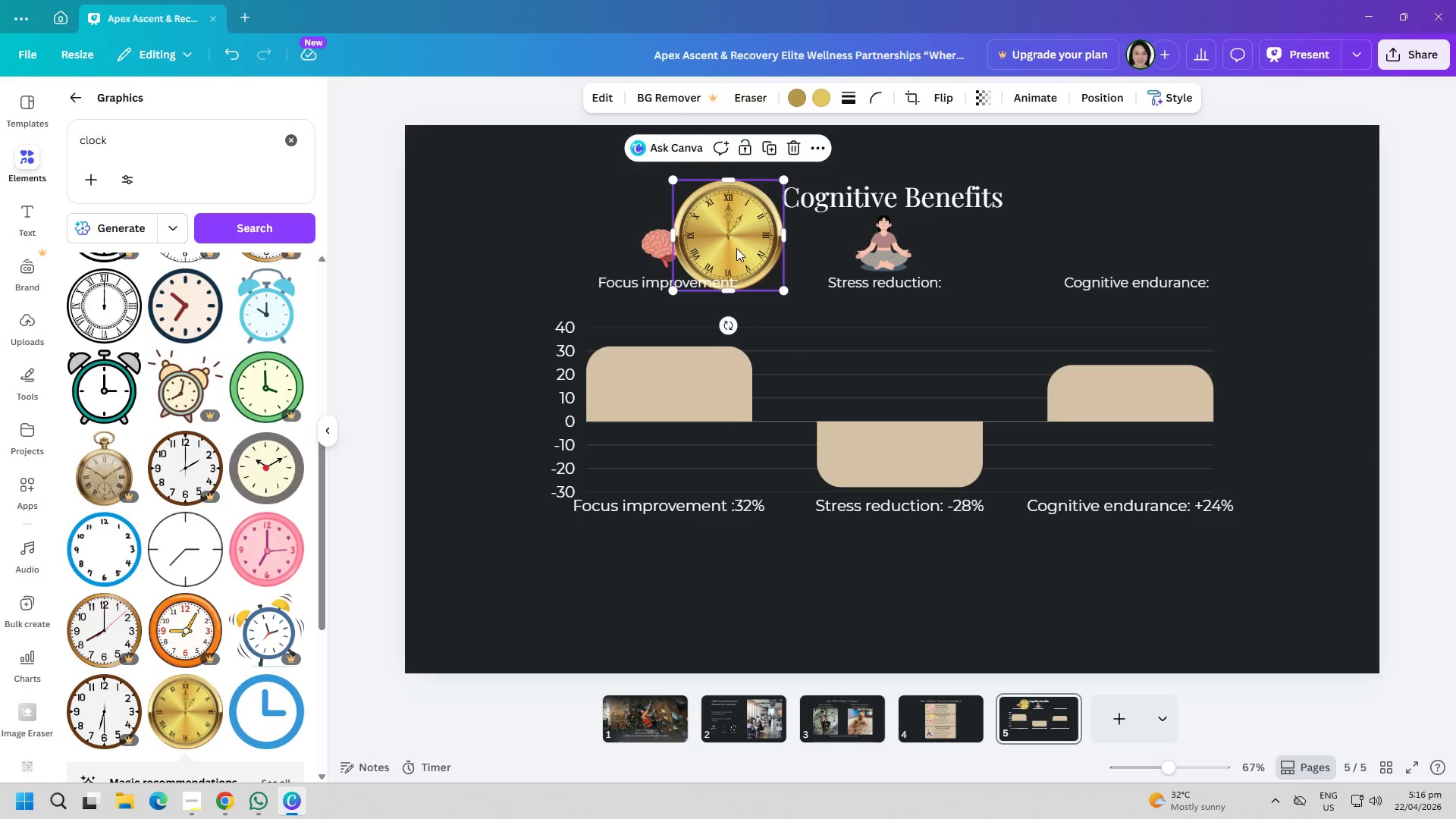 
left_click([736, 248])
 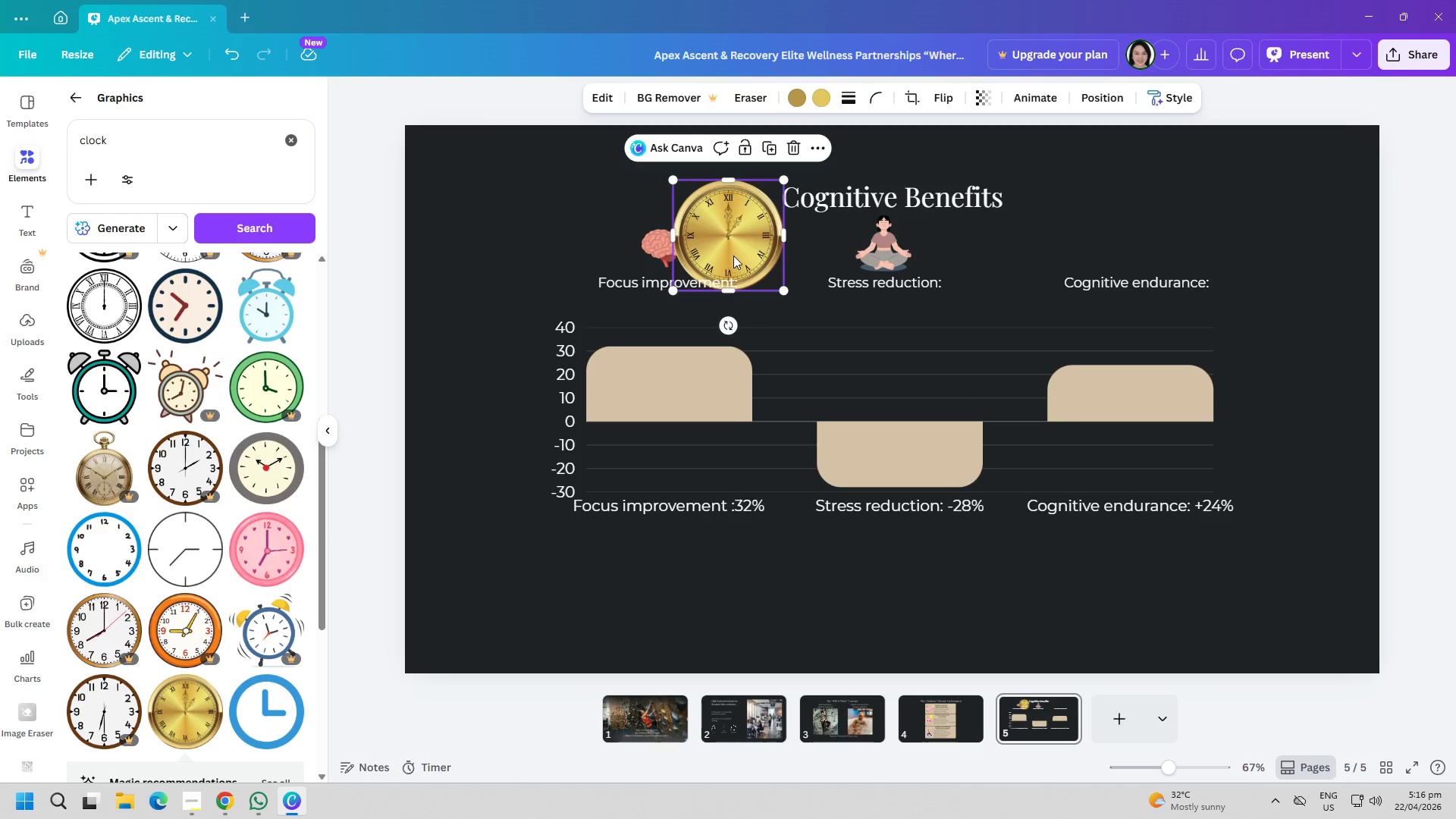 
key(Delete)
 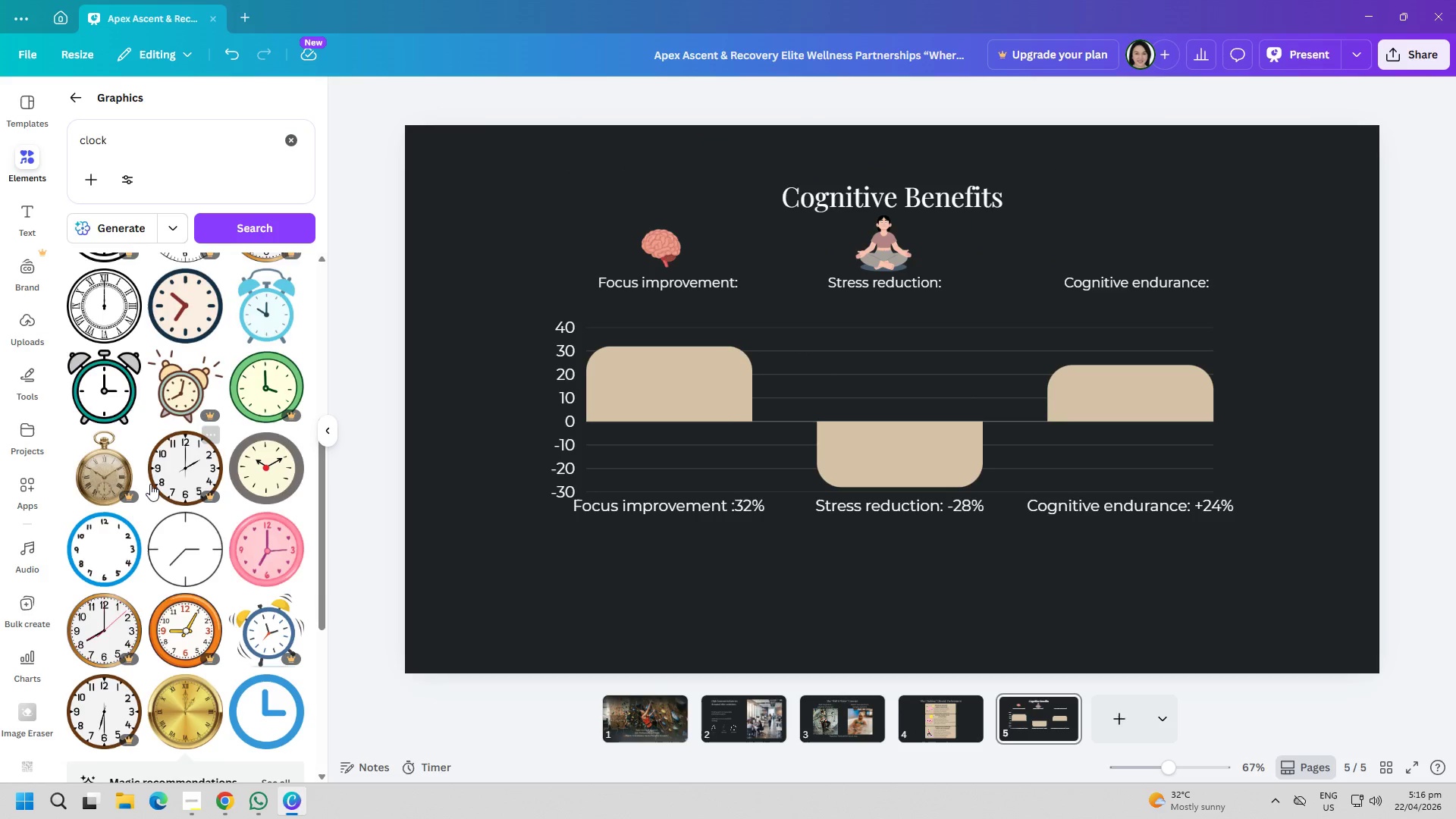 
scroll: coordinate [209, 521], scroll_direction: down, amount: 3.0
 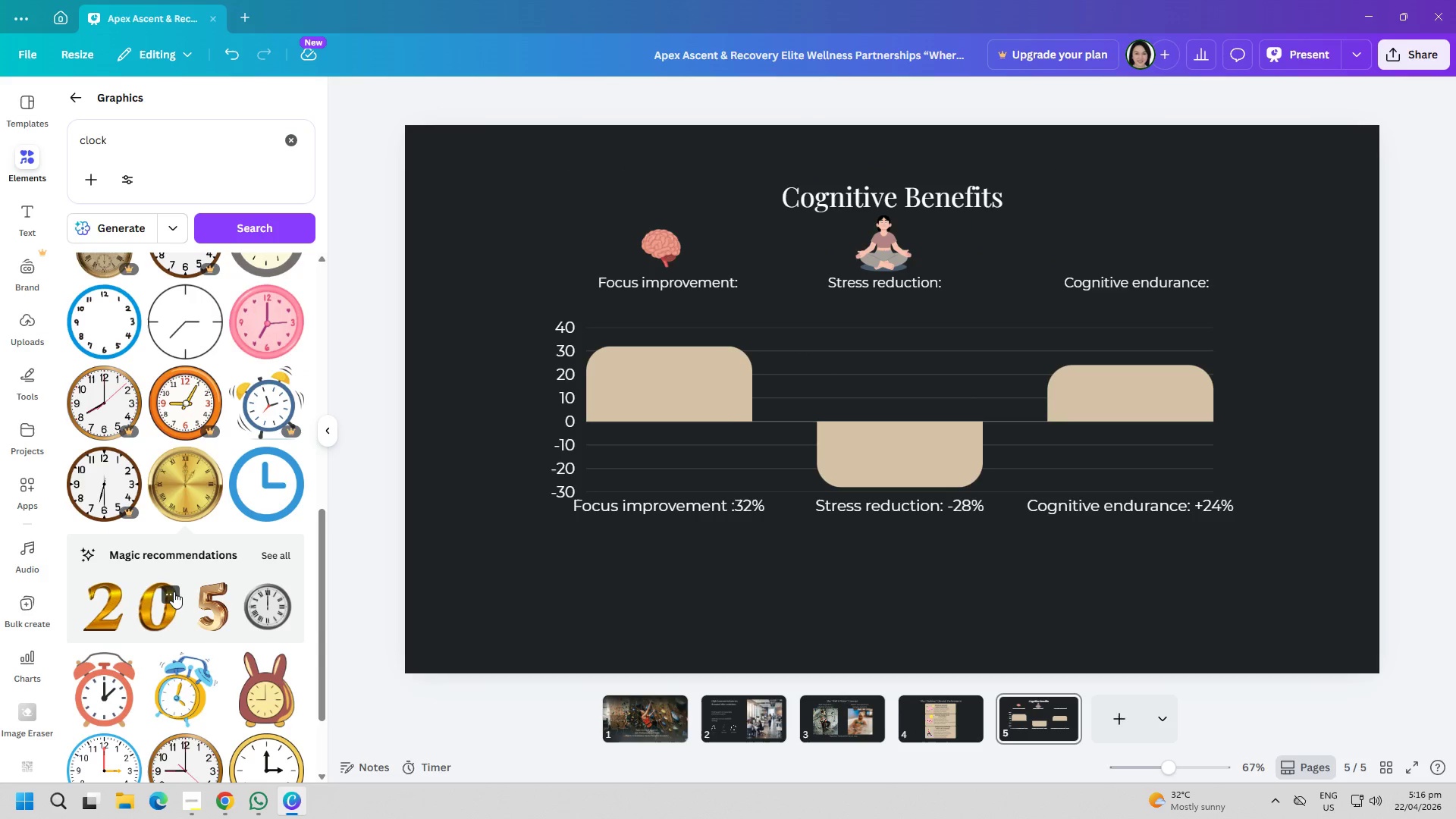 
scroll: coordinate [187, 583], scroll_direction: up, amount: 14.0
 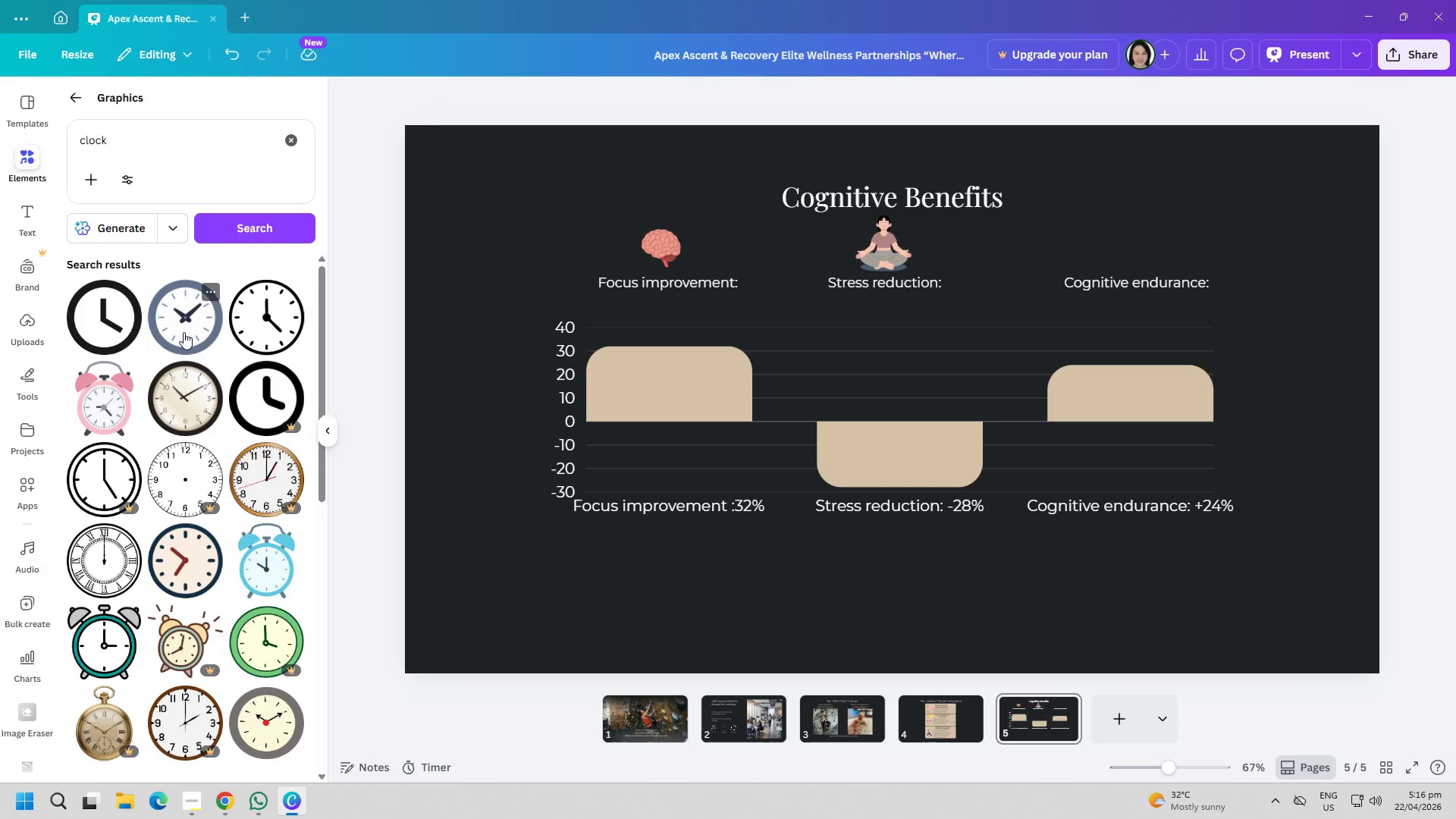 
left_click([184, 332])
 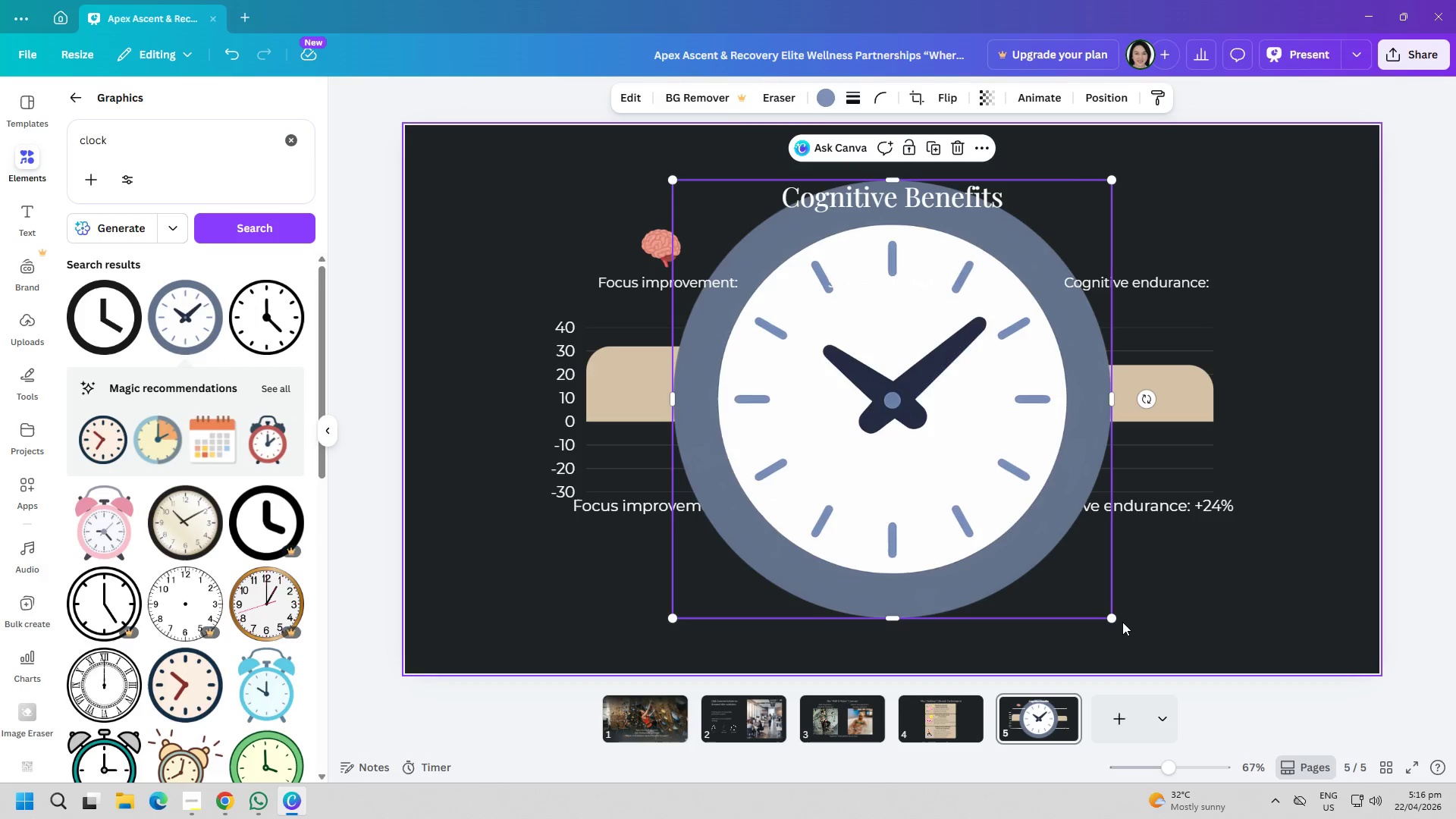 
left_click_drag(start_coordinate=[1116, 622], to_coordinate=[646, 341])
 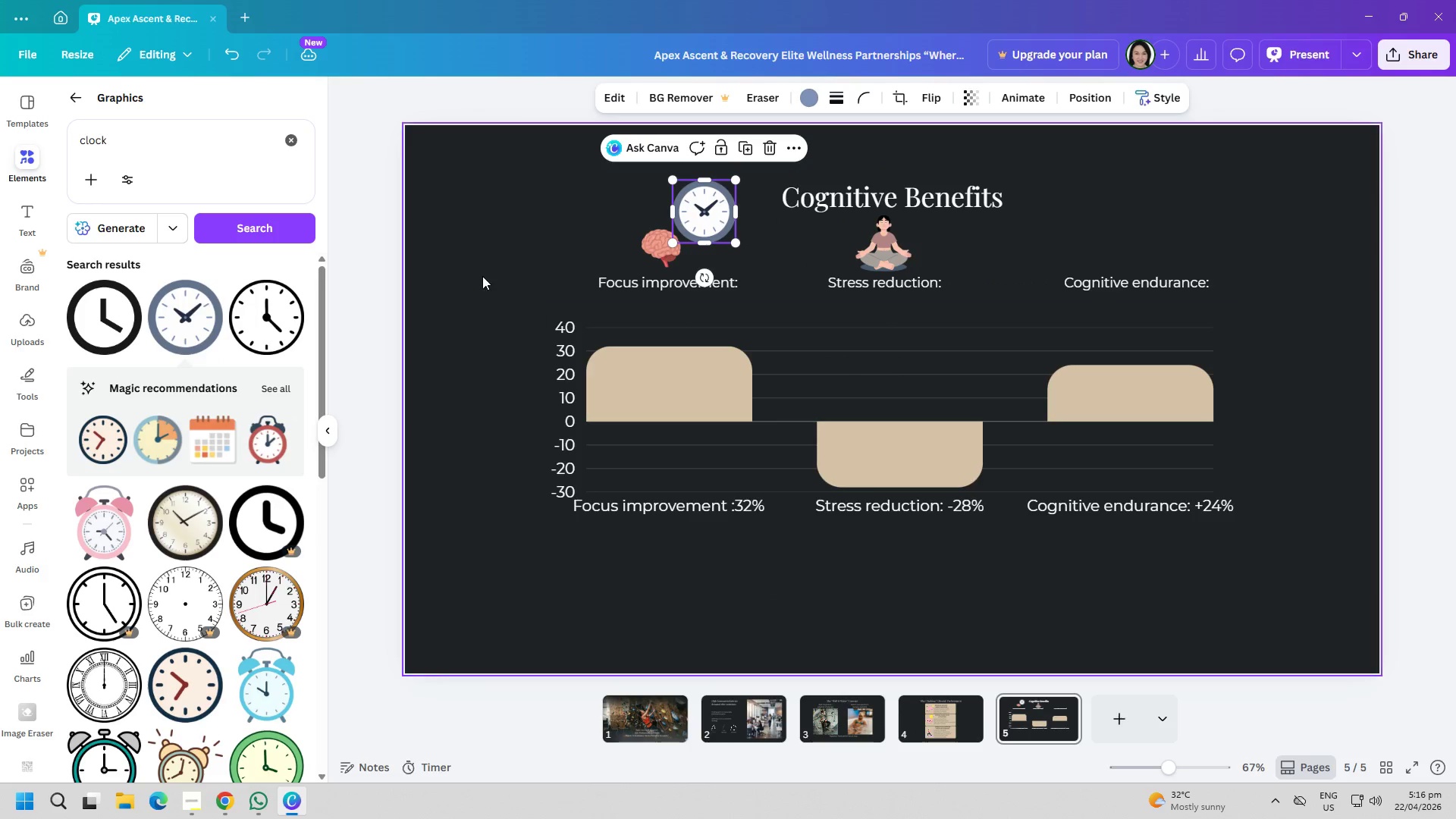 
left_click([482, 275])
 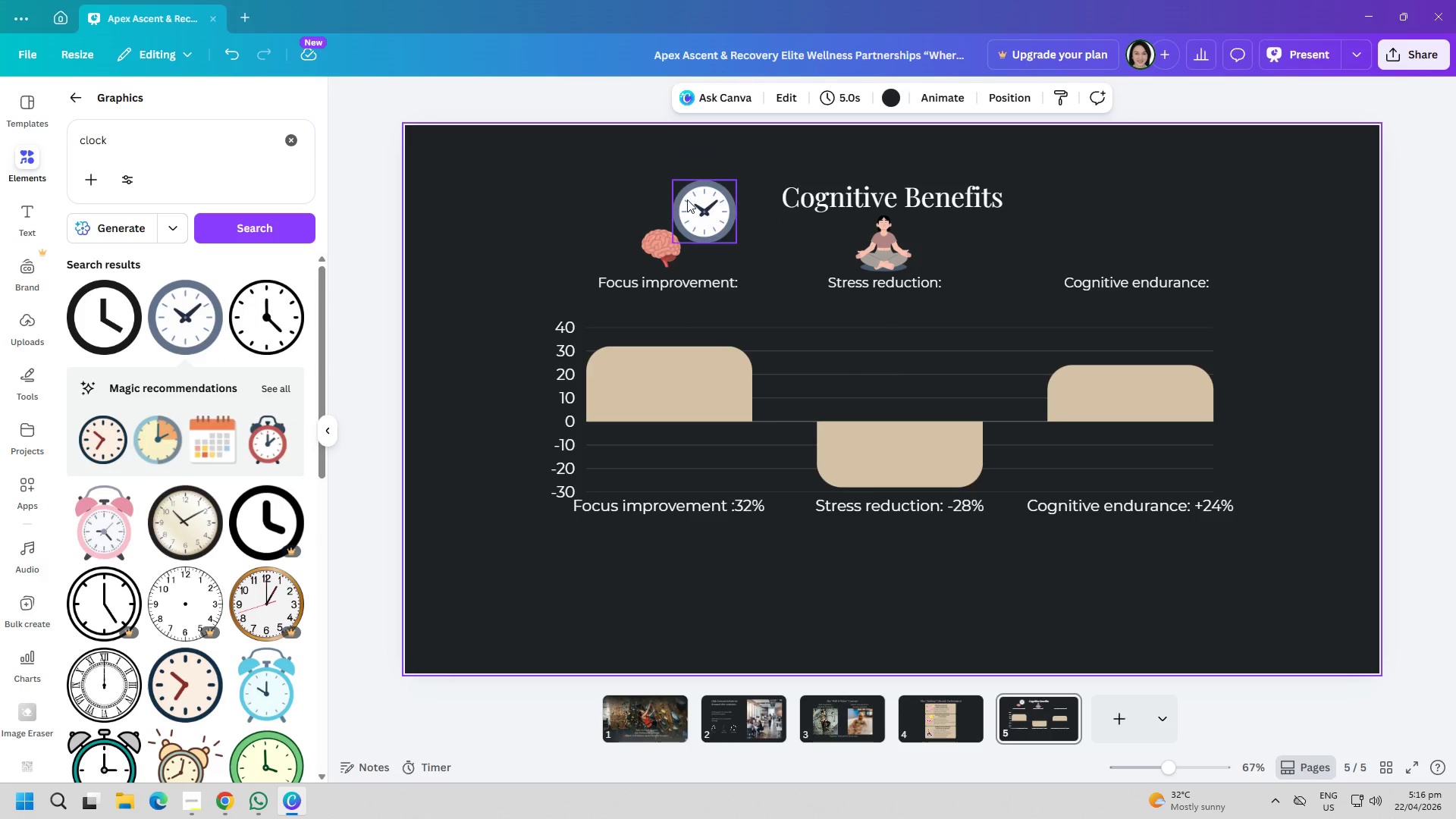 
left_click_drag(start_coordinate=[714, 209], to_coordinate=[1141, 242])
 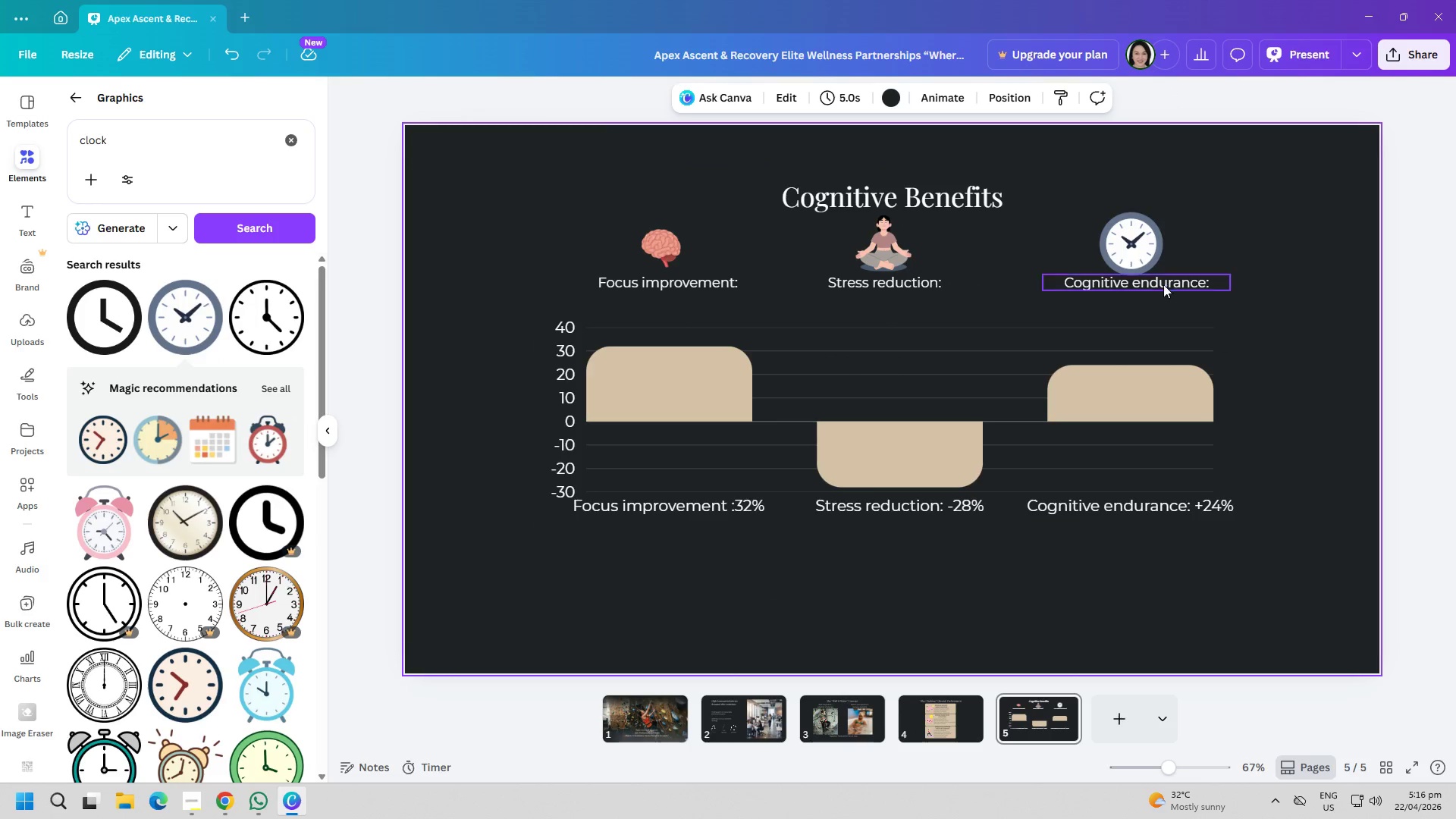 
double_click([1150, 268])
 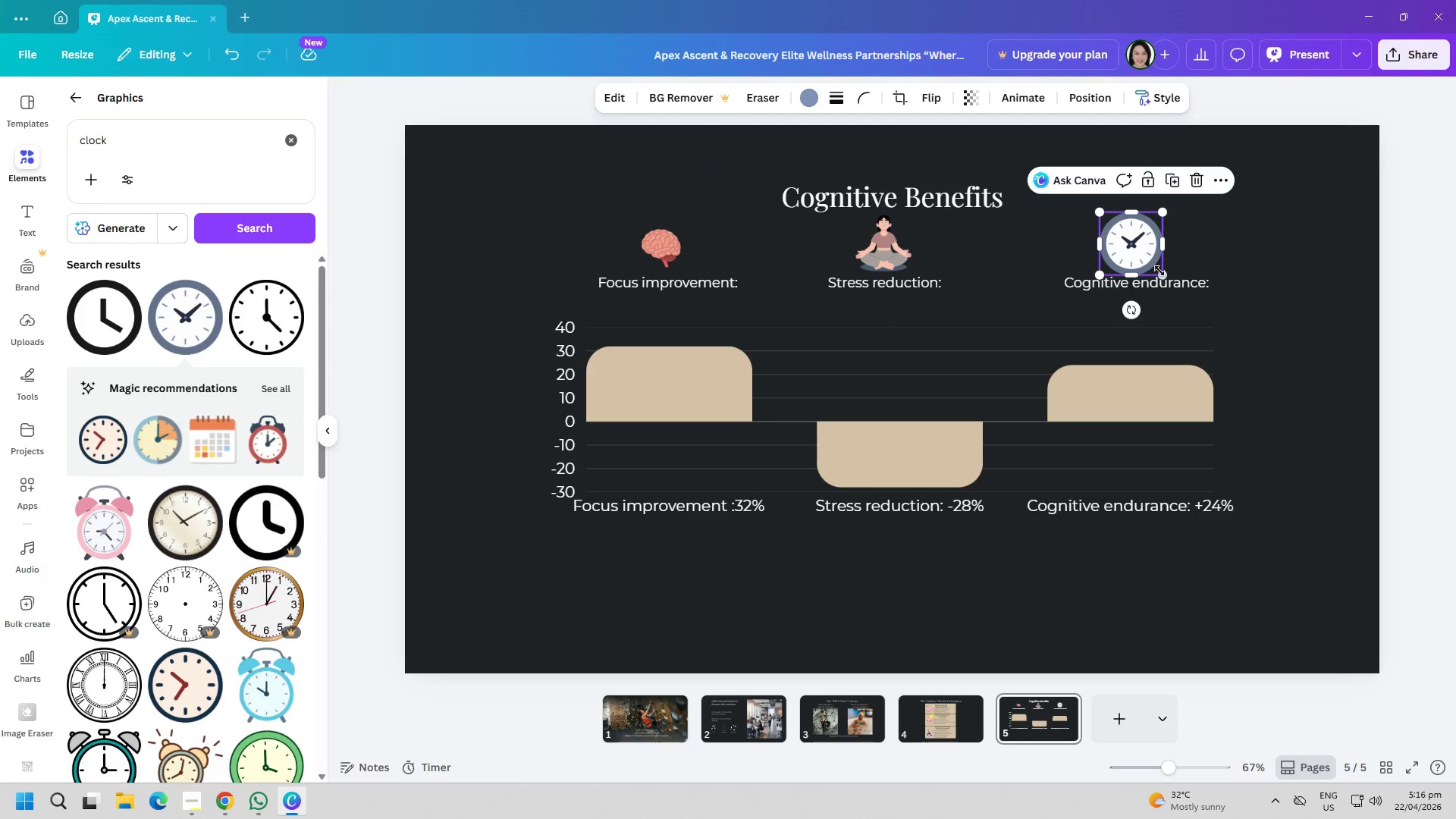 
left_click_drag(start_coordinate=[1163, 275], to_coordinate=[1153, 271])
 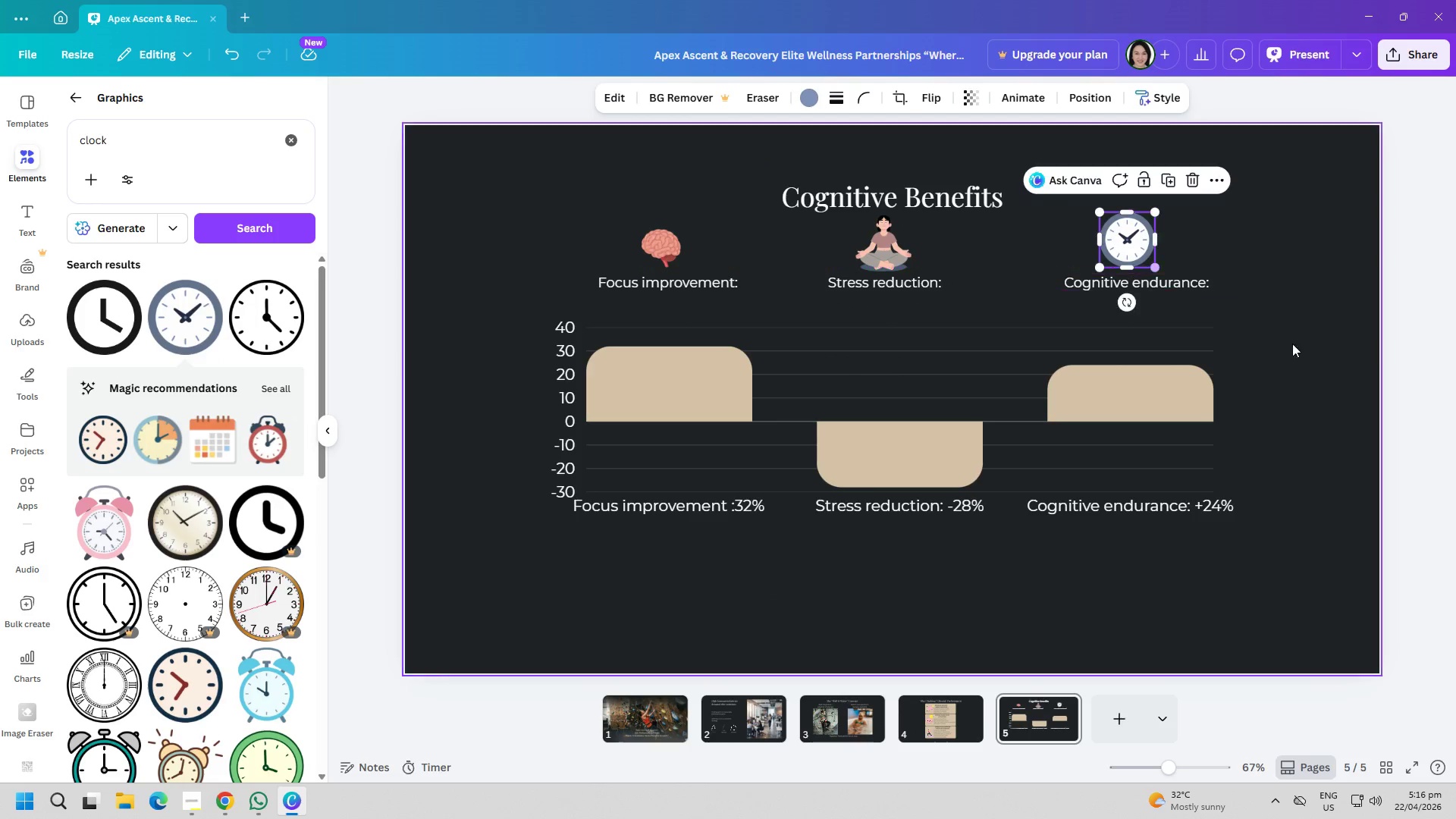 
left_click([1349, 364])
 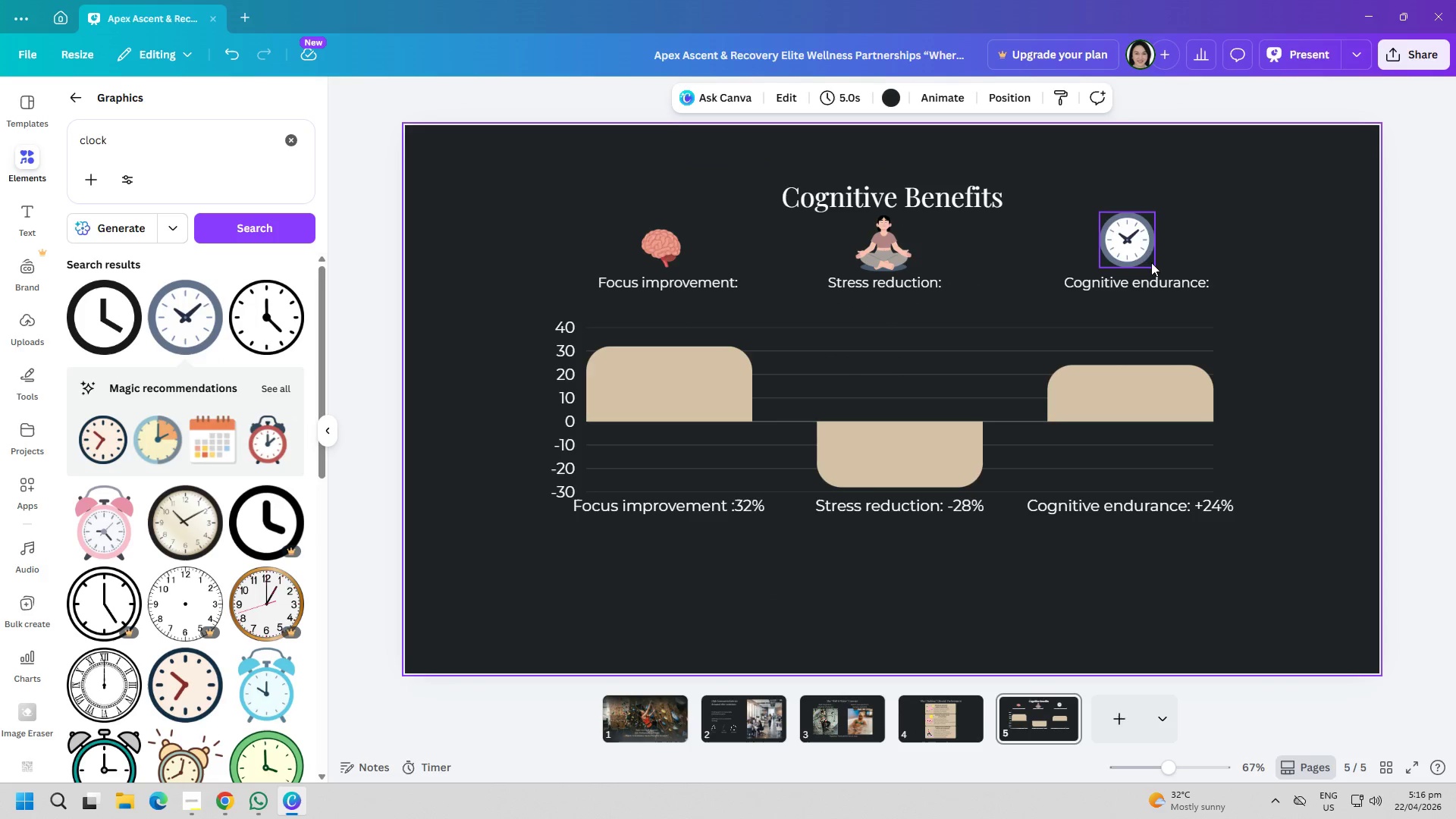 
left_click_drag(start_coordinate=[1134, 243], to_coordinate=[1142, 250])
 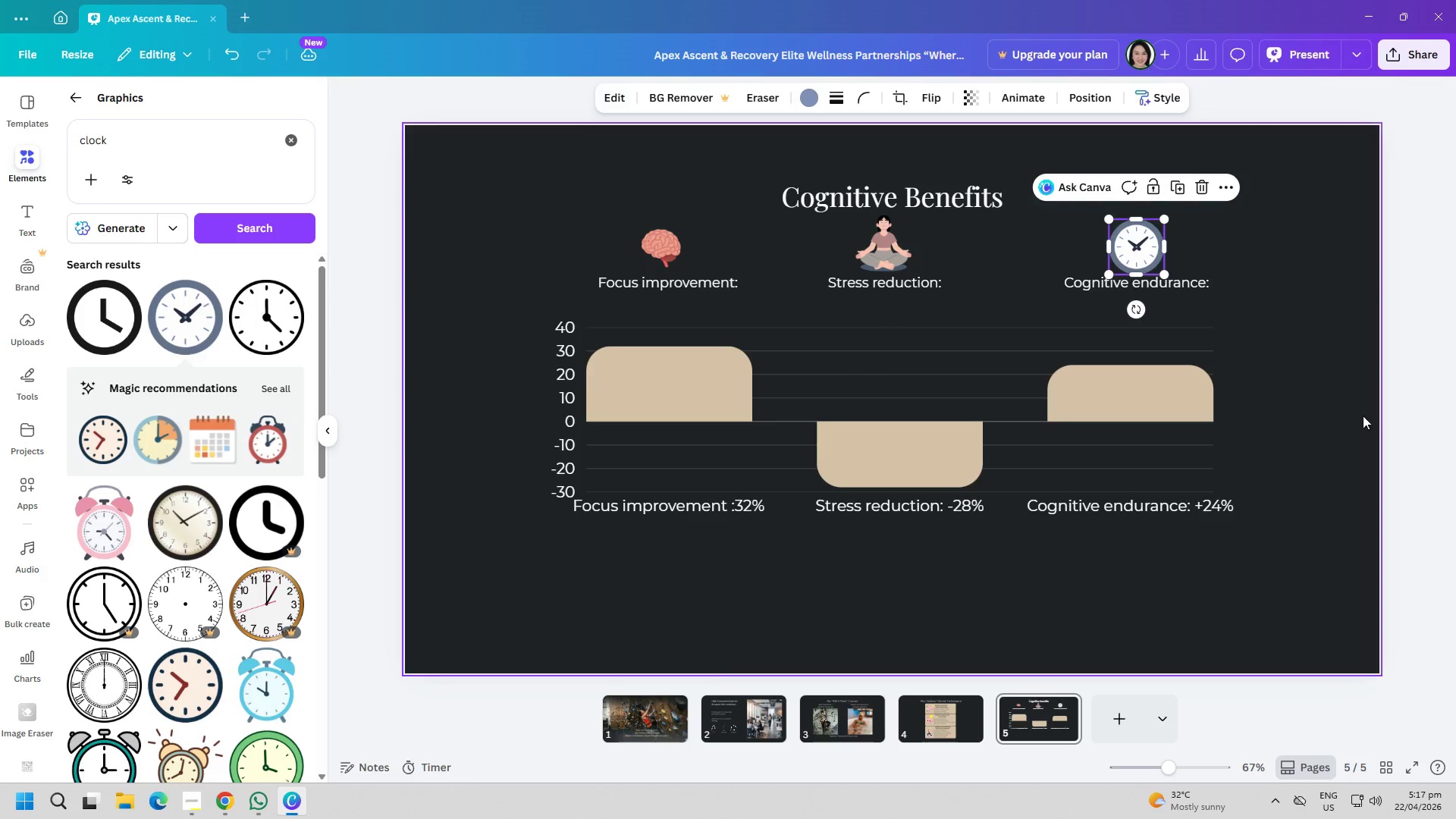 
left_click([1363, 416])
 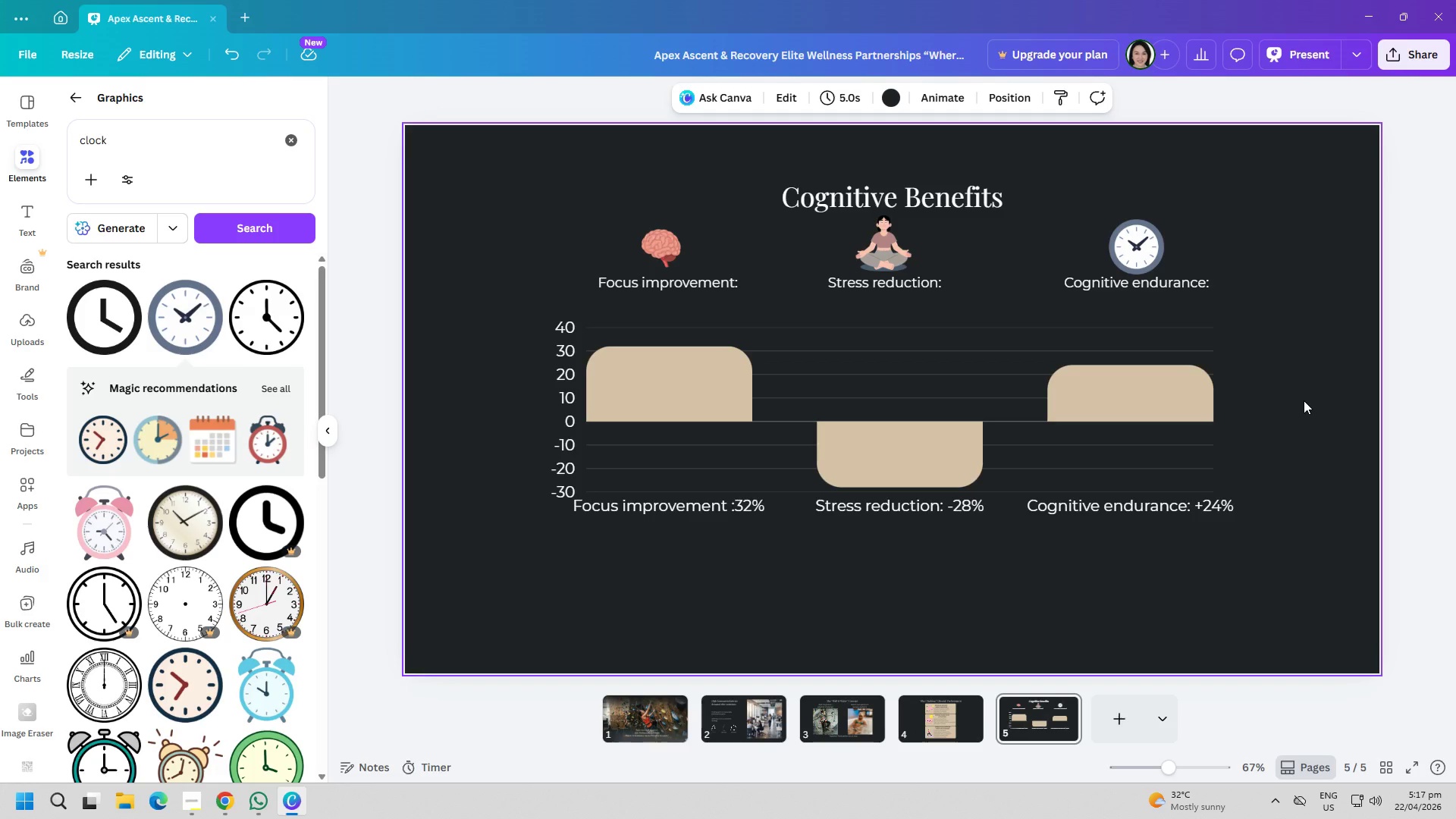 
wait(57.11)
 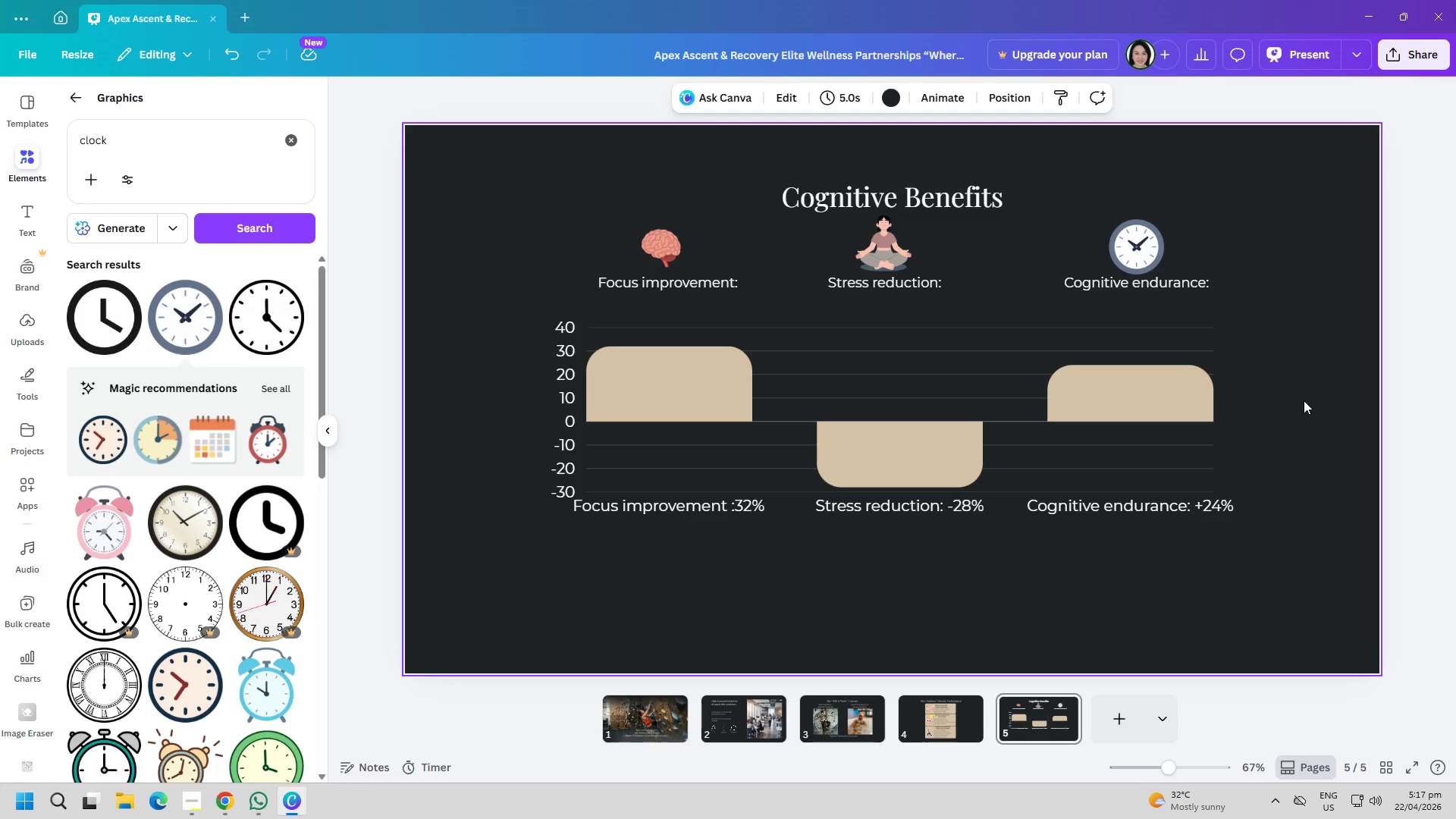 
left_click([22, 216])
 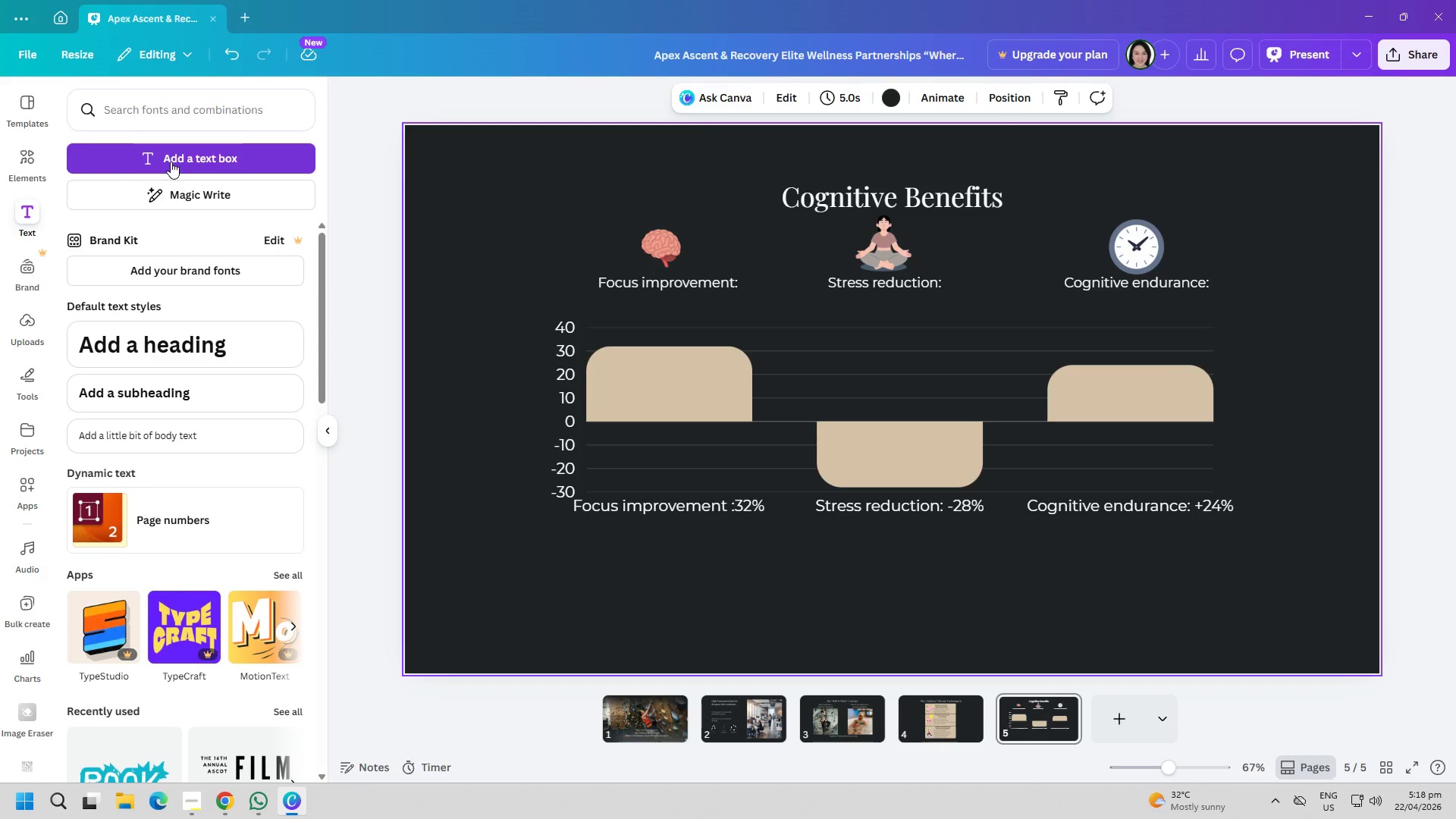 
left_click([29, 150])
 